 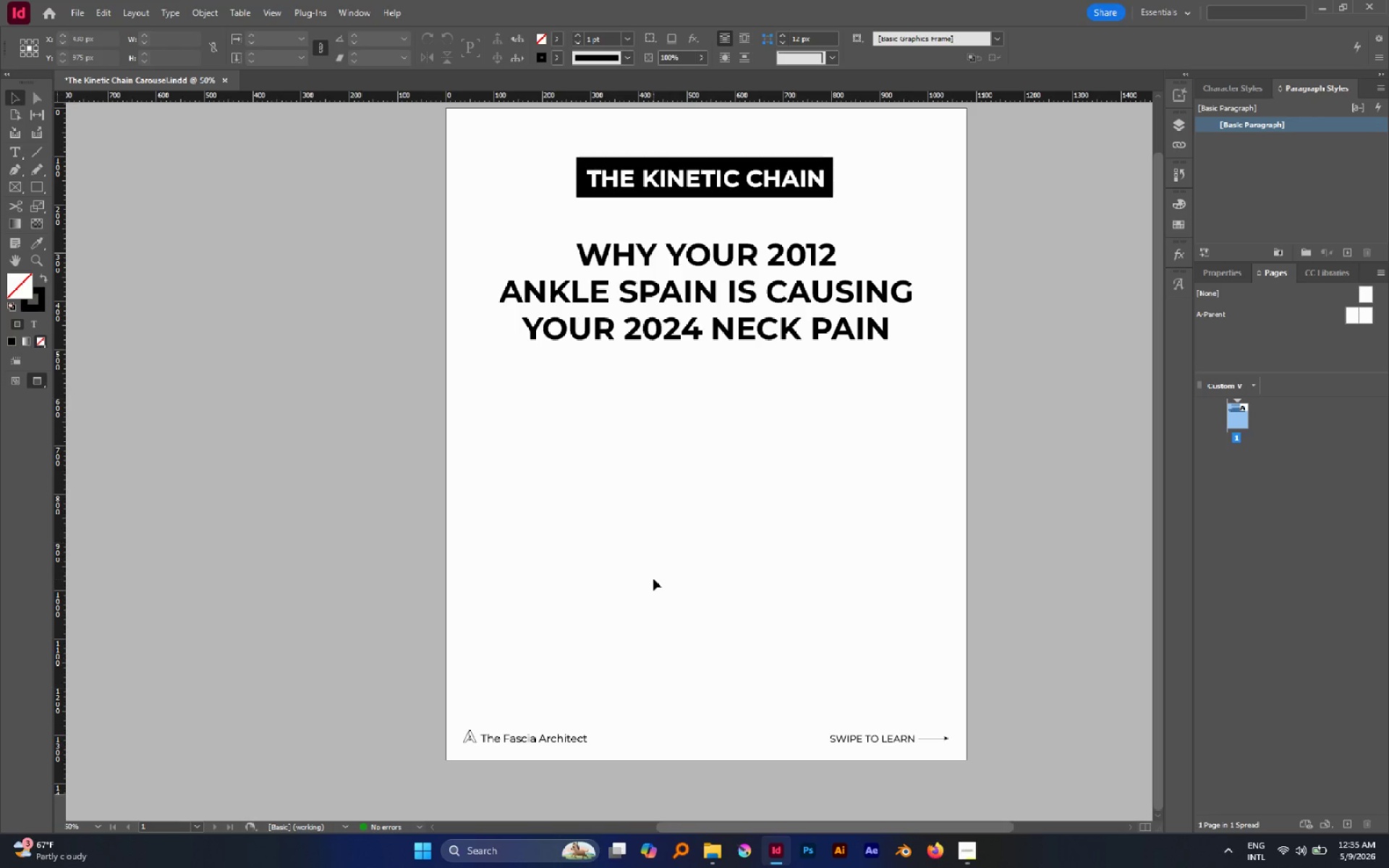 
left_click([595, 159])
 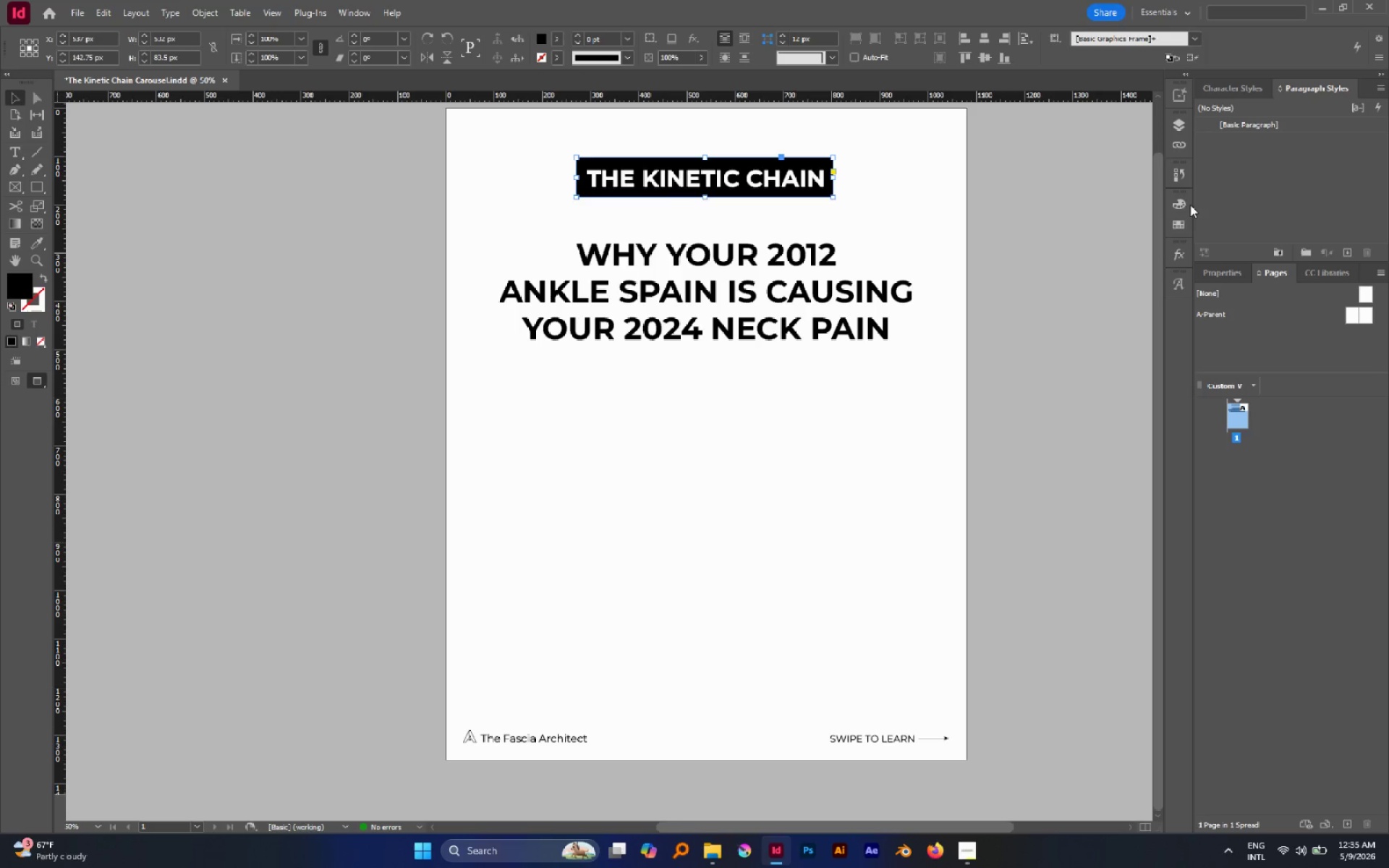 
left_click([1182, 221])
 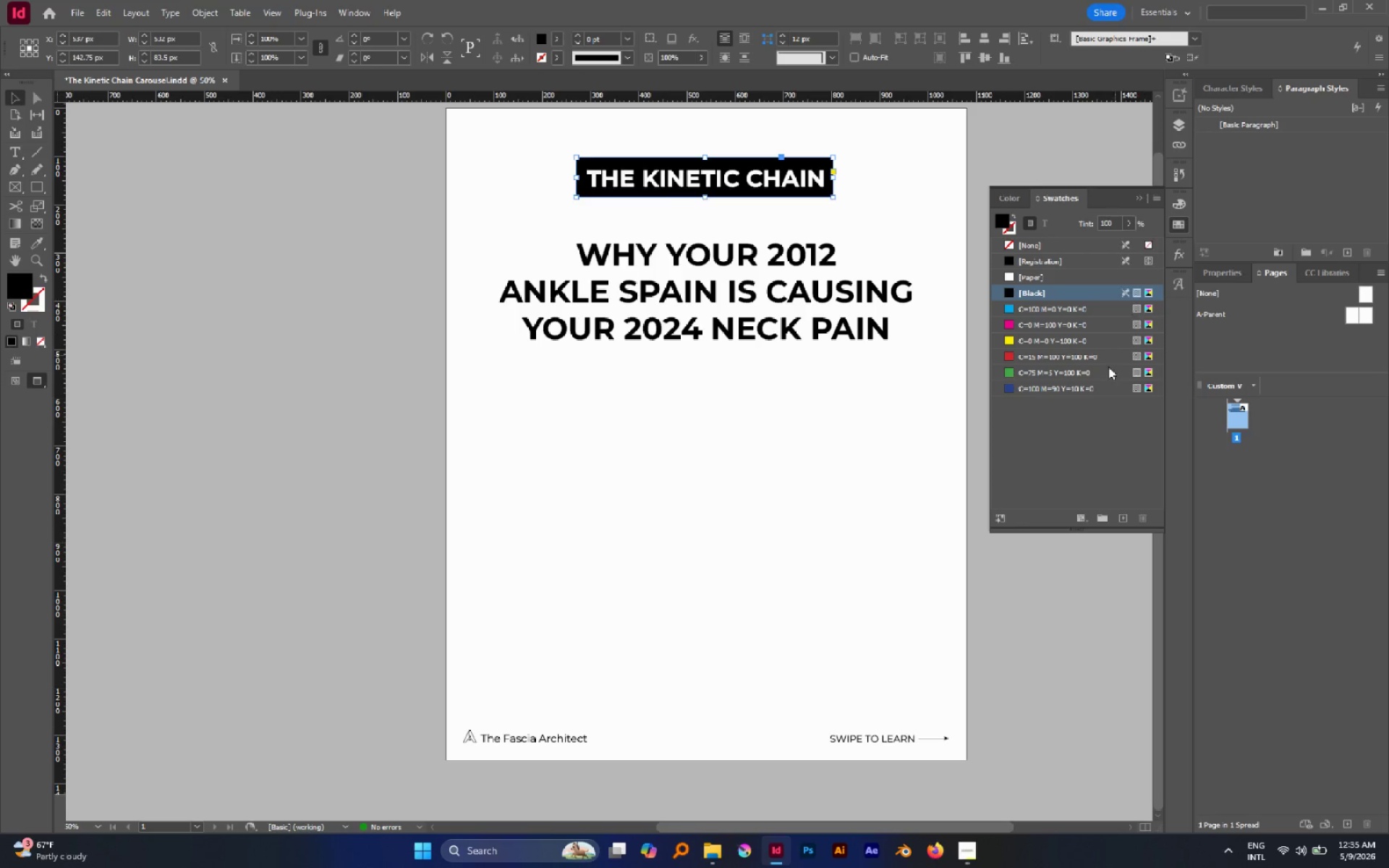 
left_click([1082, 422])
 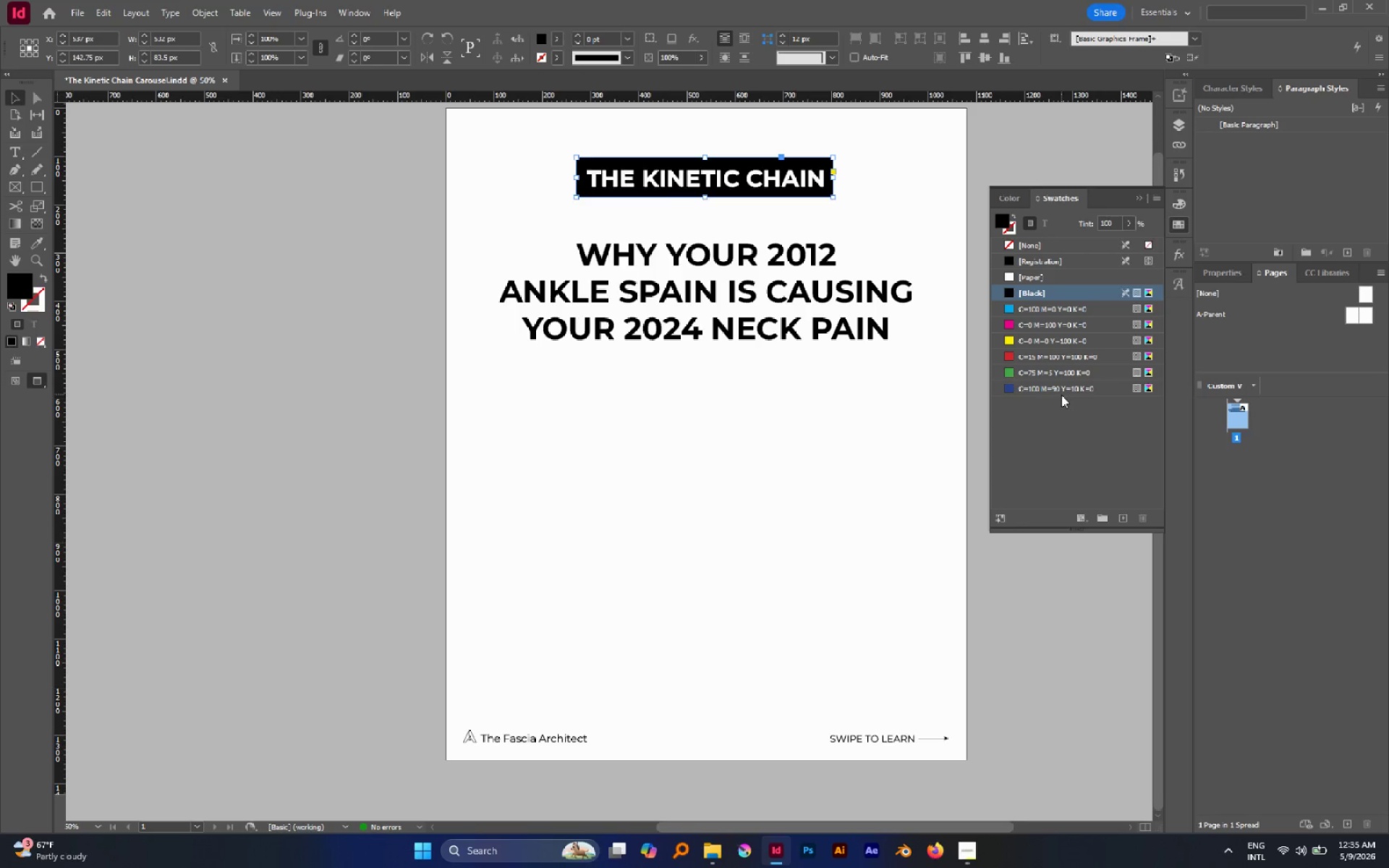 
left_click_drag(start_coordinate=[1065, 403], to_coordinate=[1037, 357])
 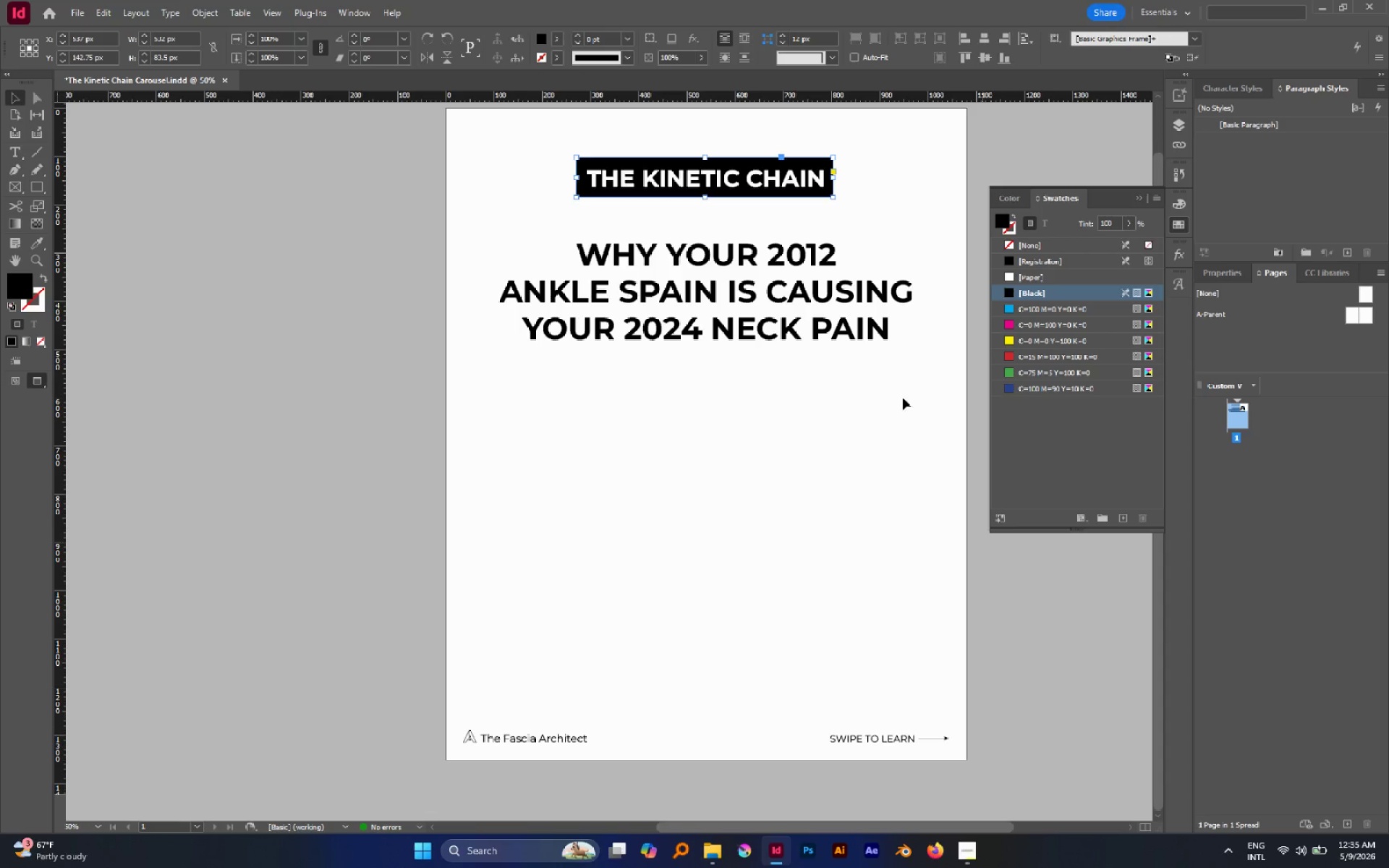 
left_click([880, 398])
 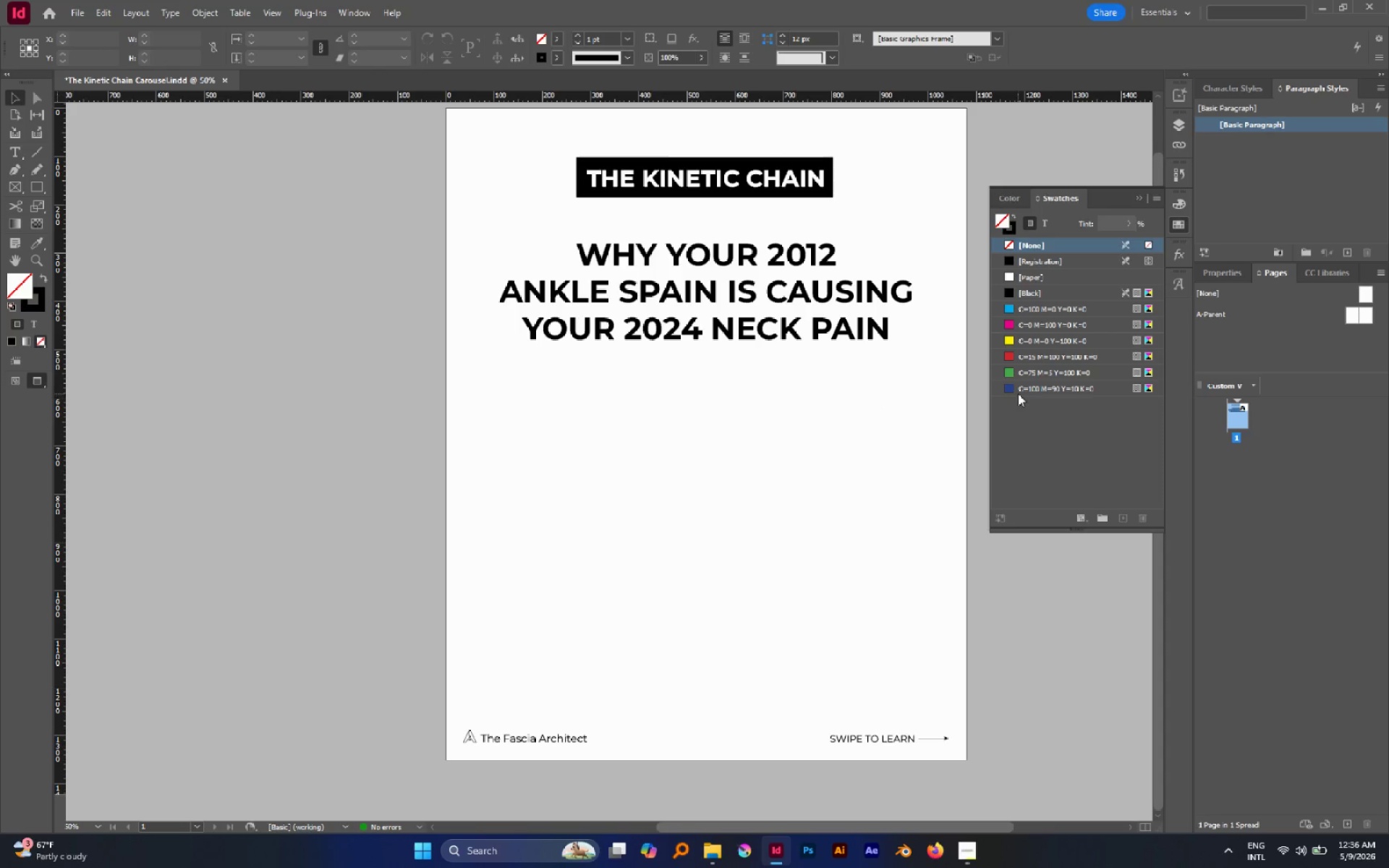 
left_click([1019, 391])
 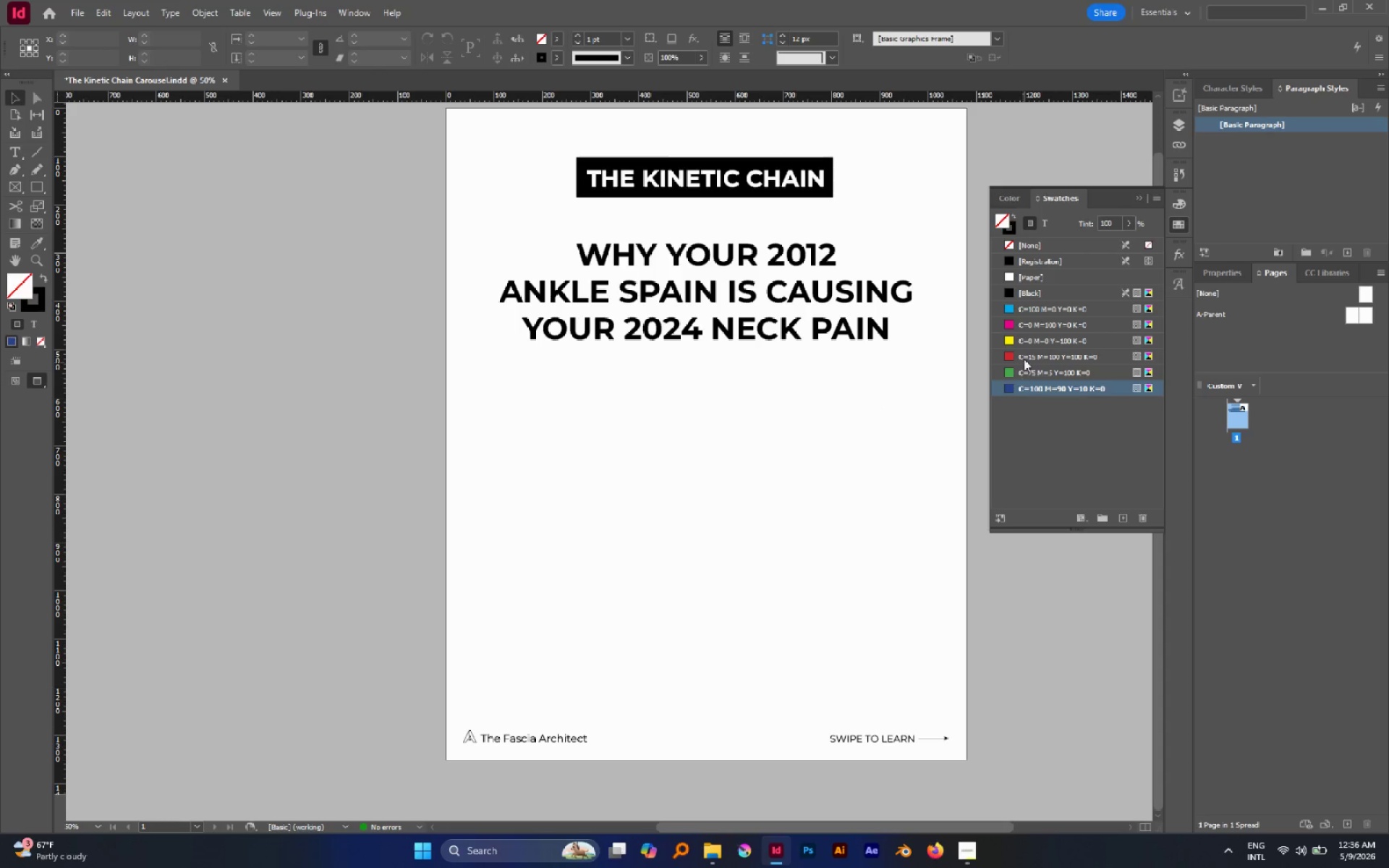 
hold_key(key=ShiftLeft, duration=5.7)
left_click([1021, 320])
 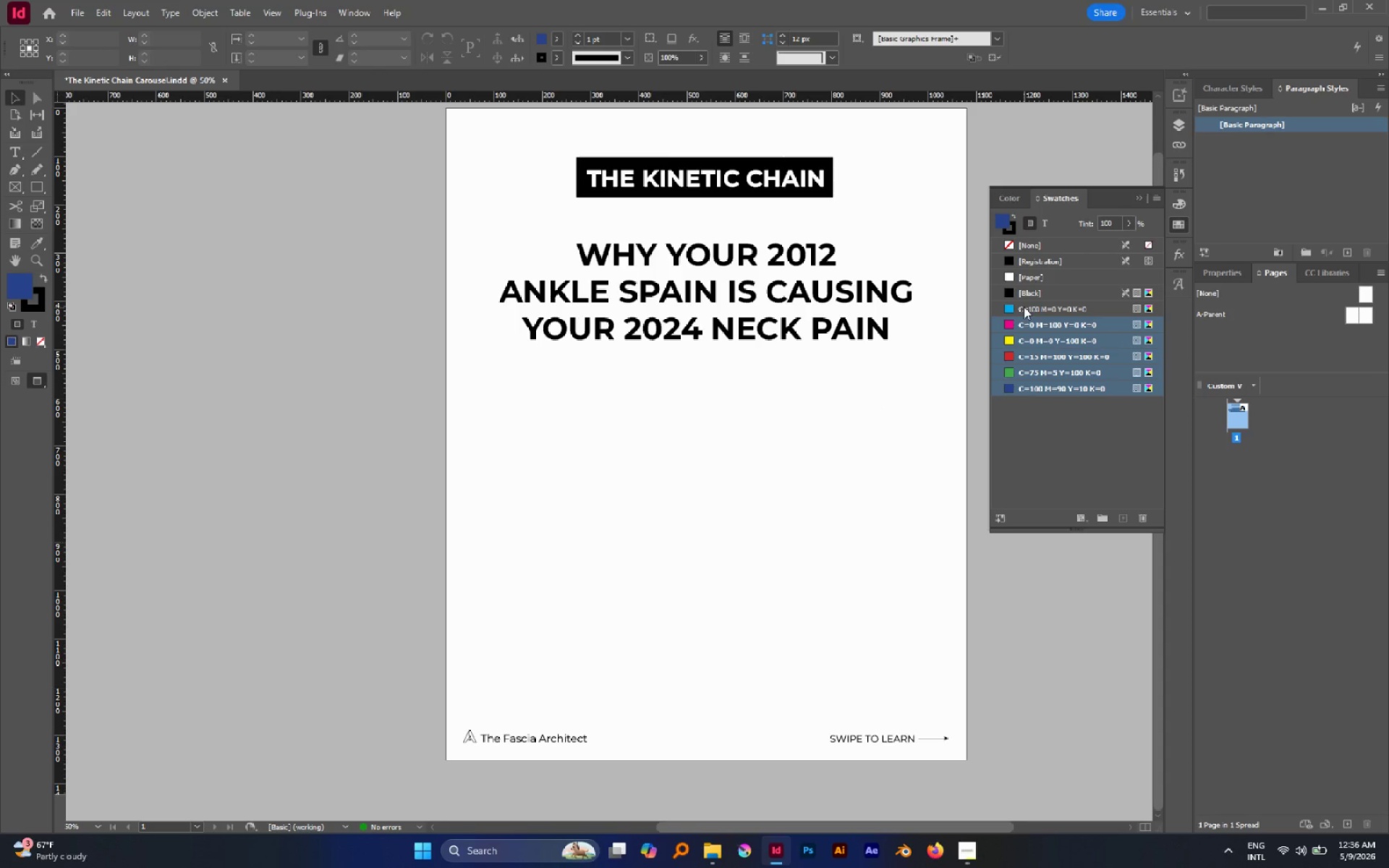 
left_click([1024, 305])
 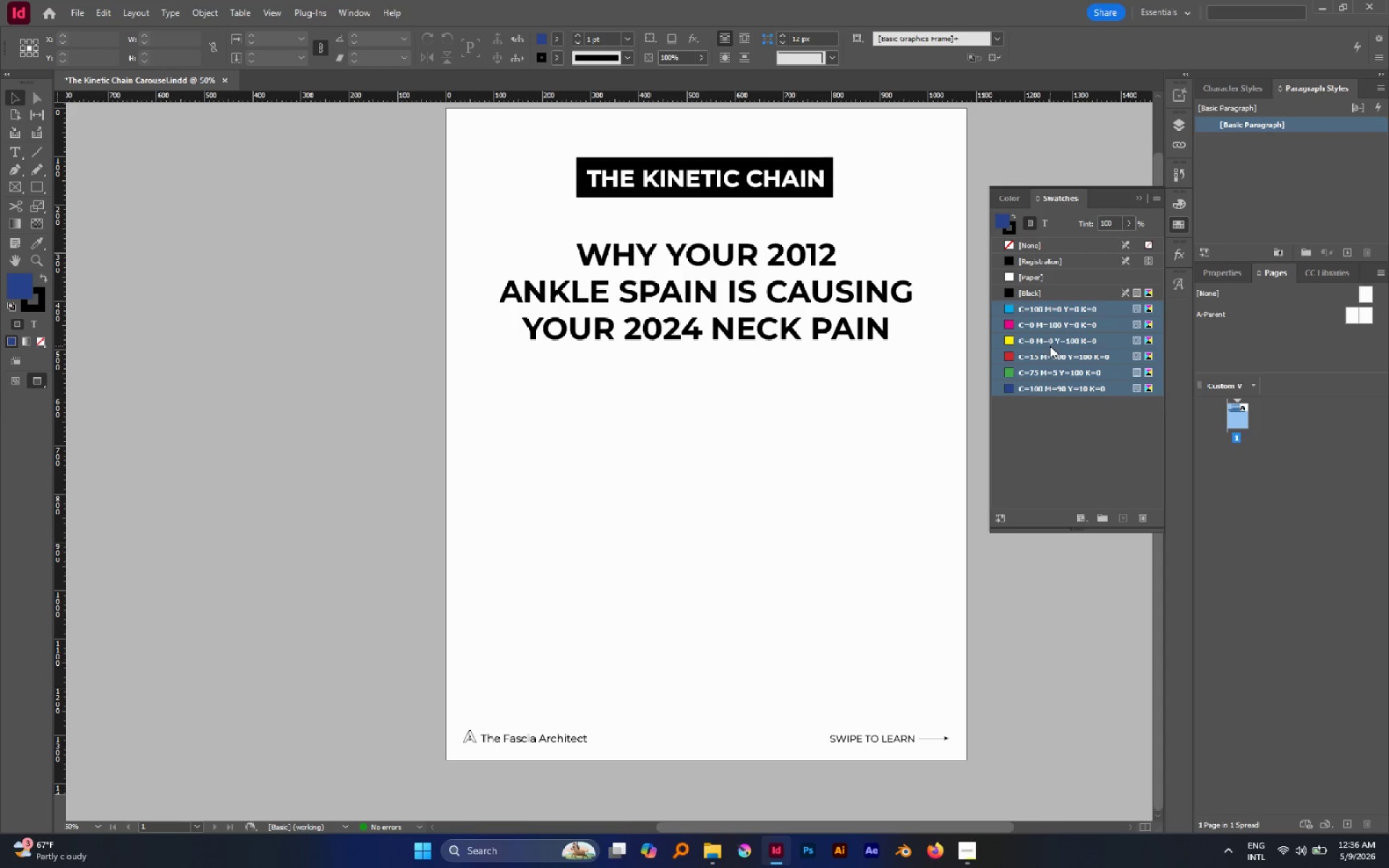 
mouse_move([1056, 369])
 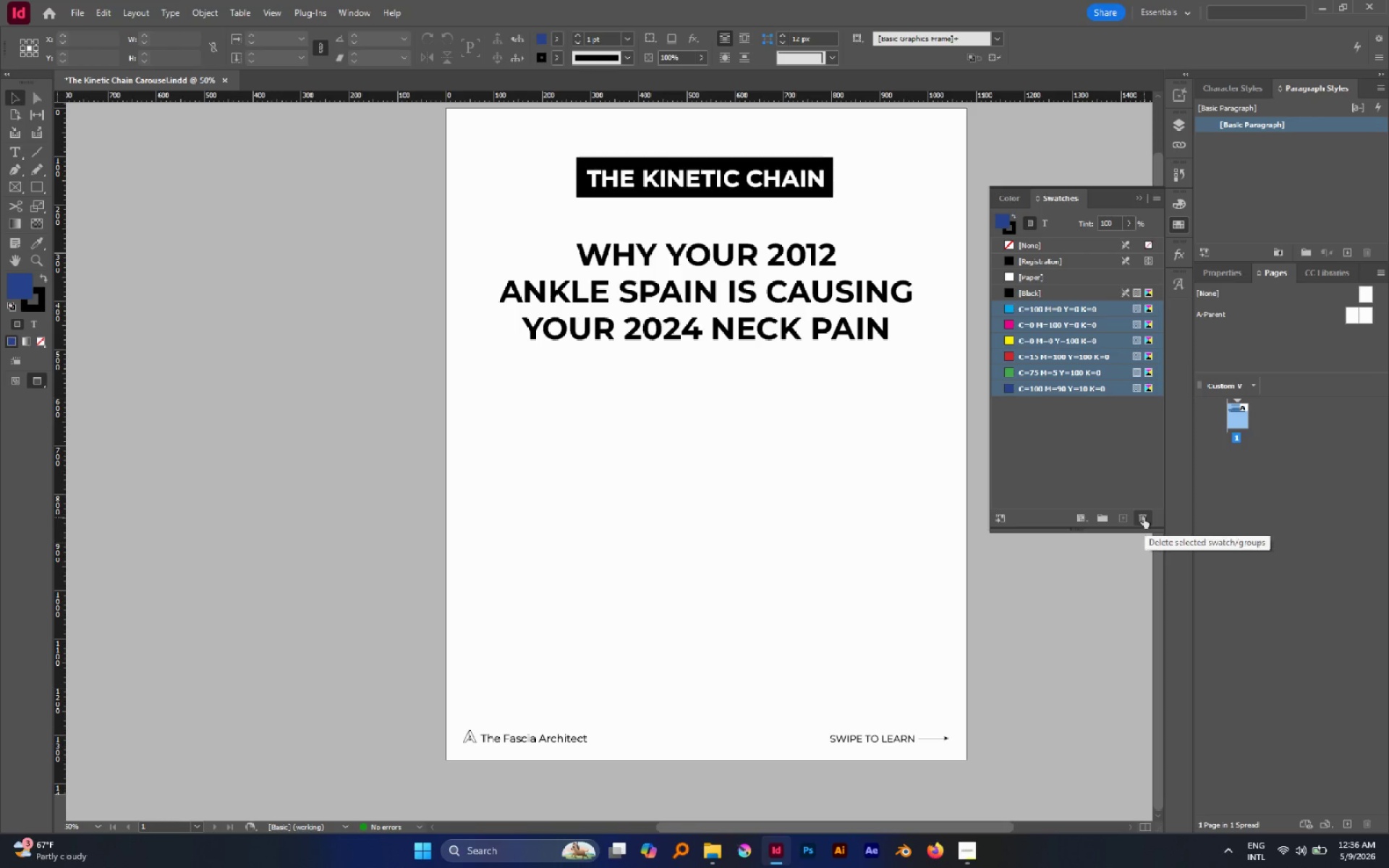 
left_click([1144, 517])
 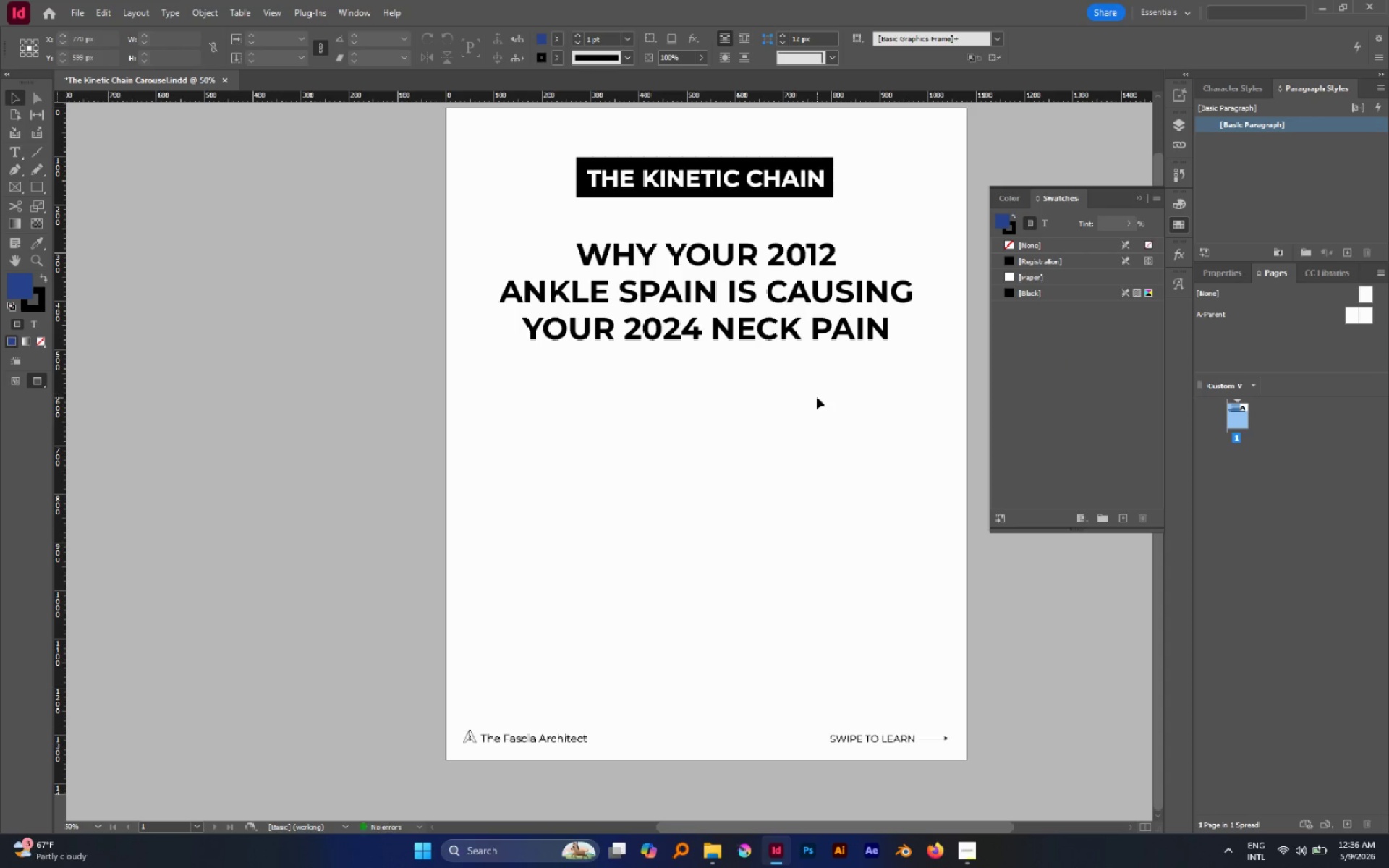 
left_click([817, 397])
 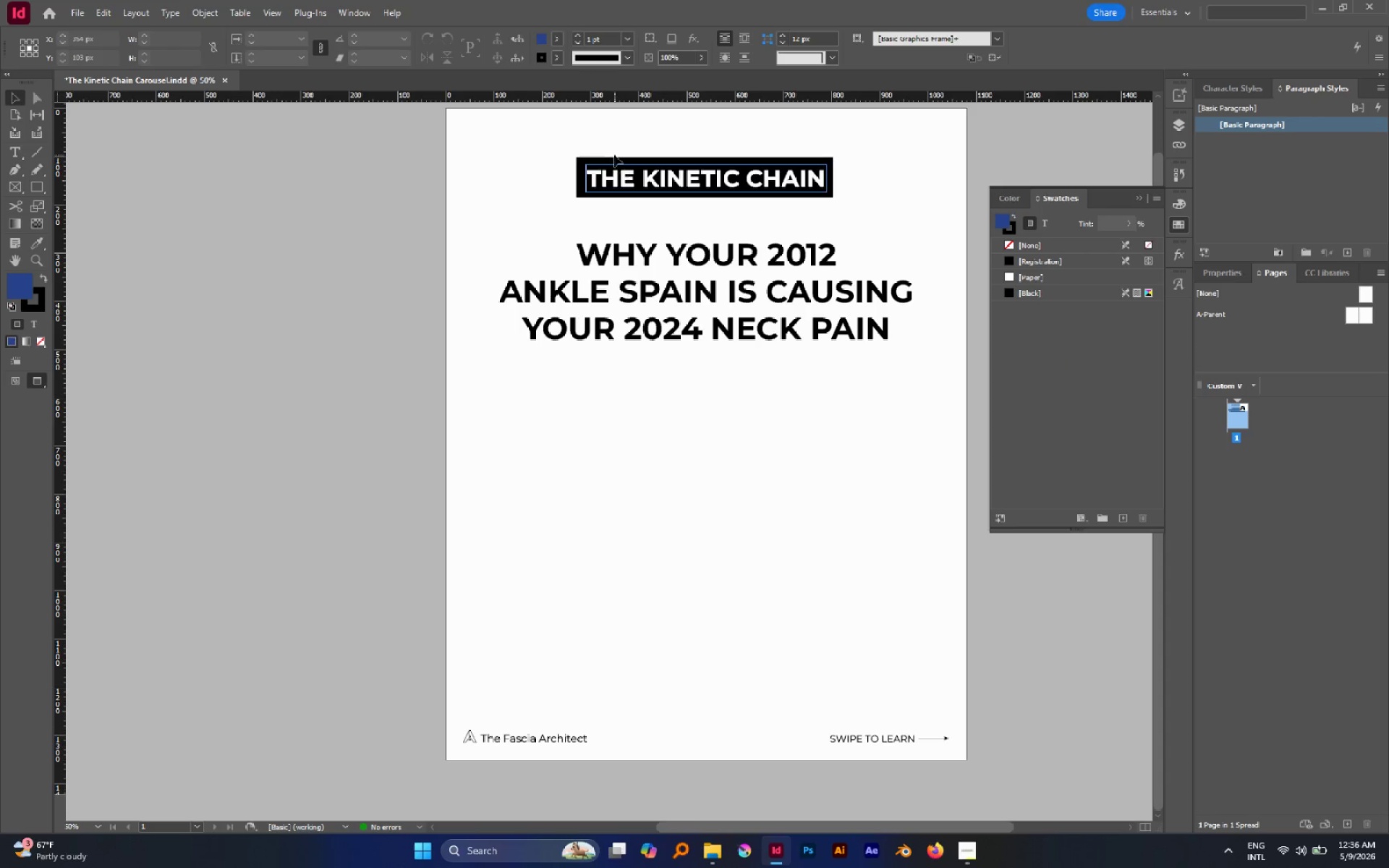 
left_click([614, 155])
 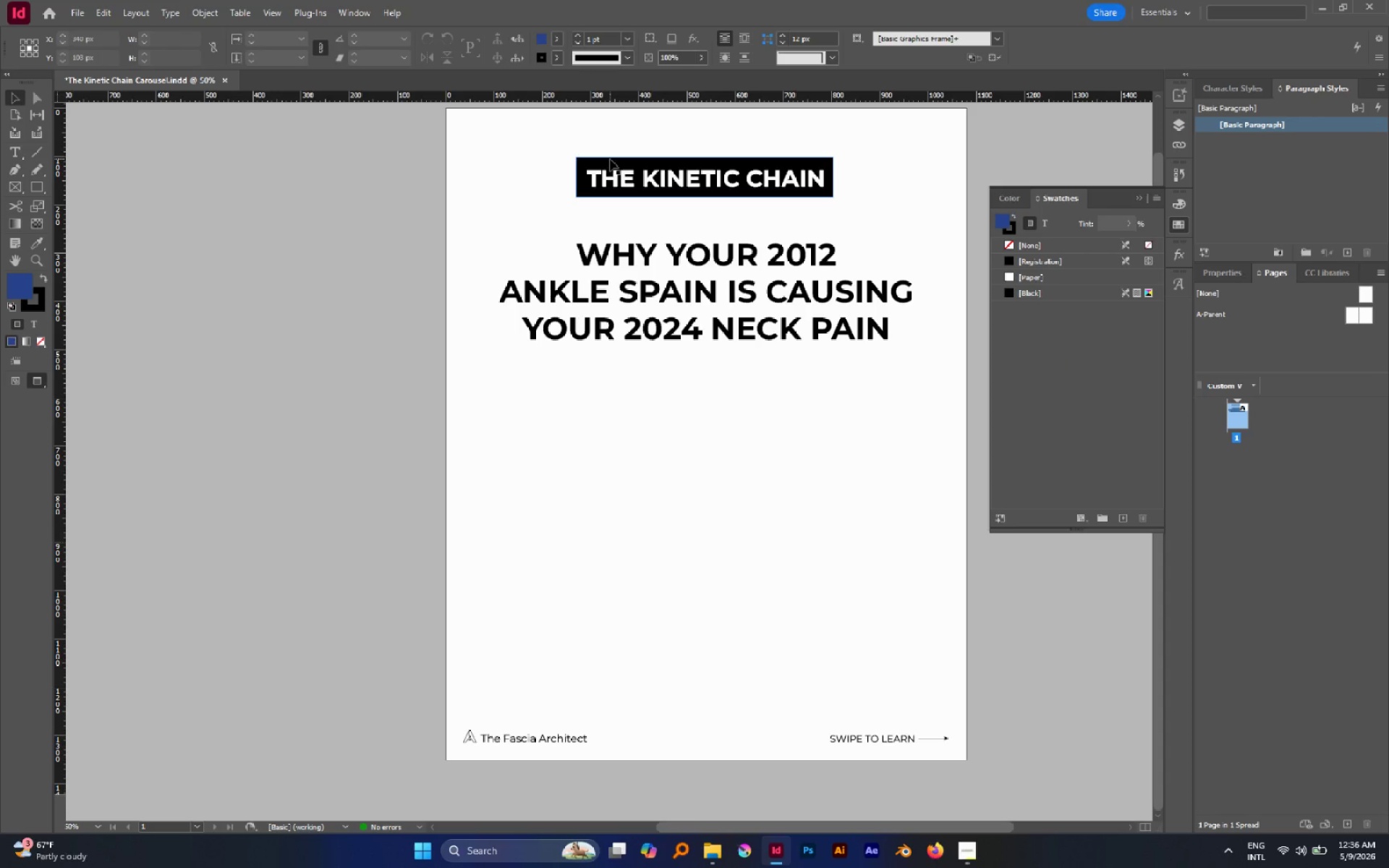 
left_click([610, 159])
 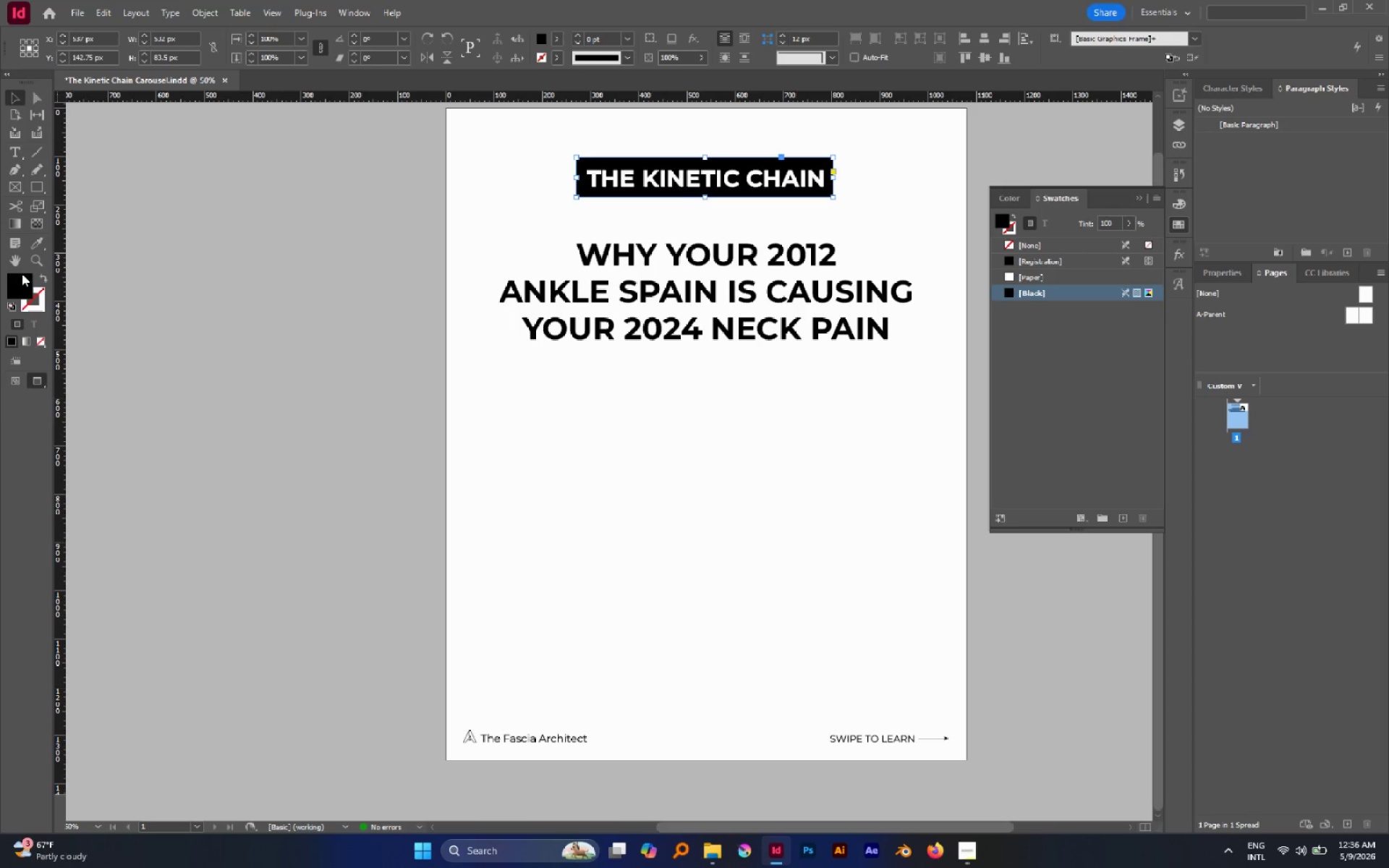 
double_click([24, 287])
 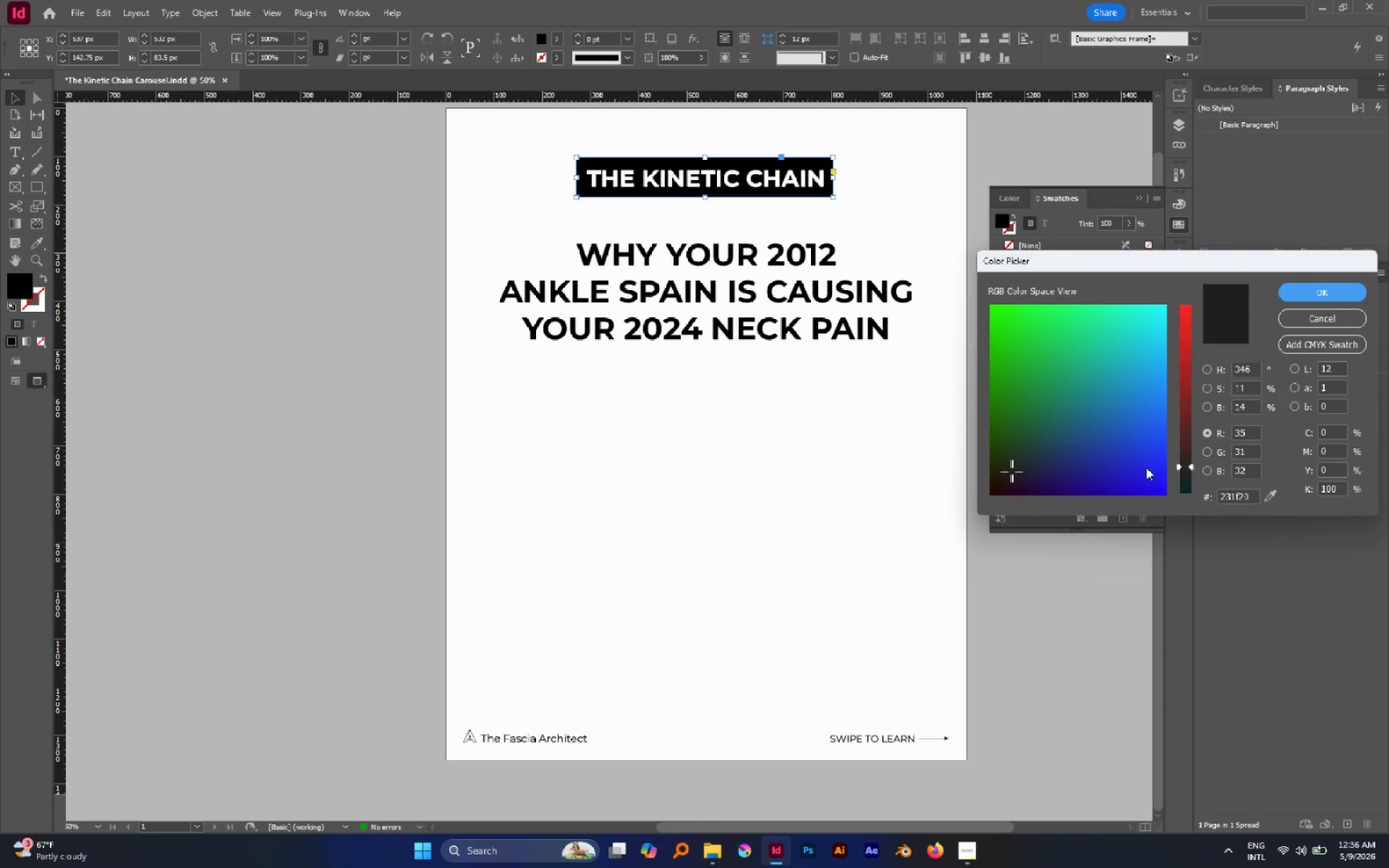 
left_click([1208, 371])
 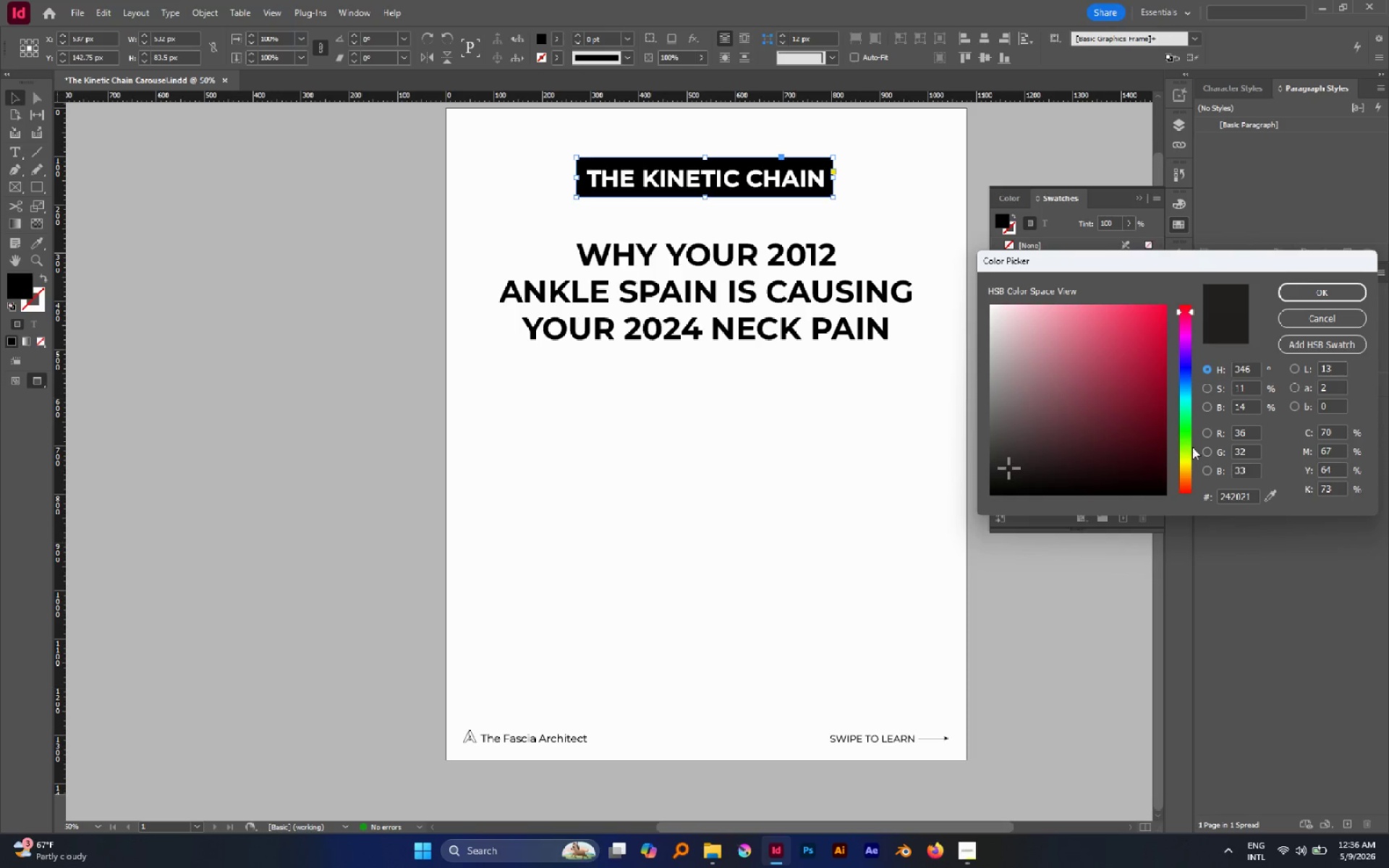 
left_click_drag(start_coordinate=[1184, 386], to_coordinate=[1187, 370])
 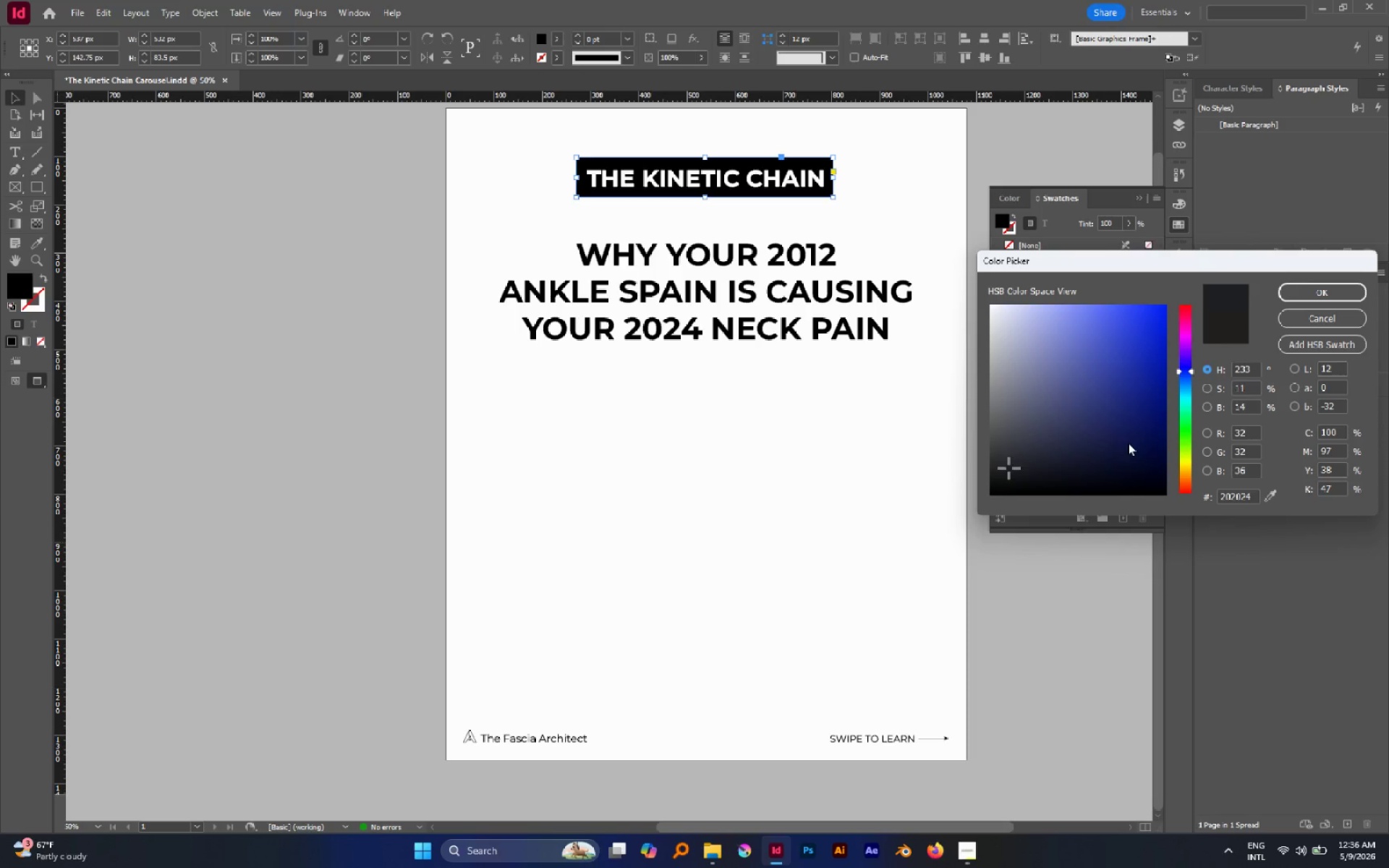 
left_click_drag(start_coordinate=[1128, 443], to_coordinate=[1072, 404])
 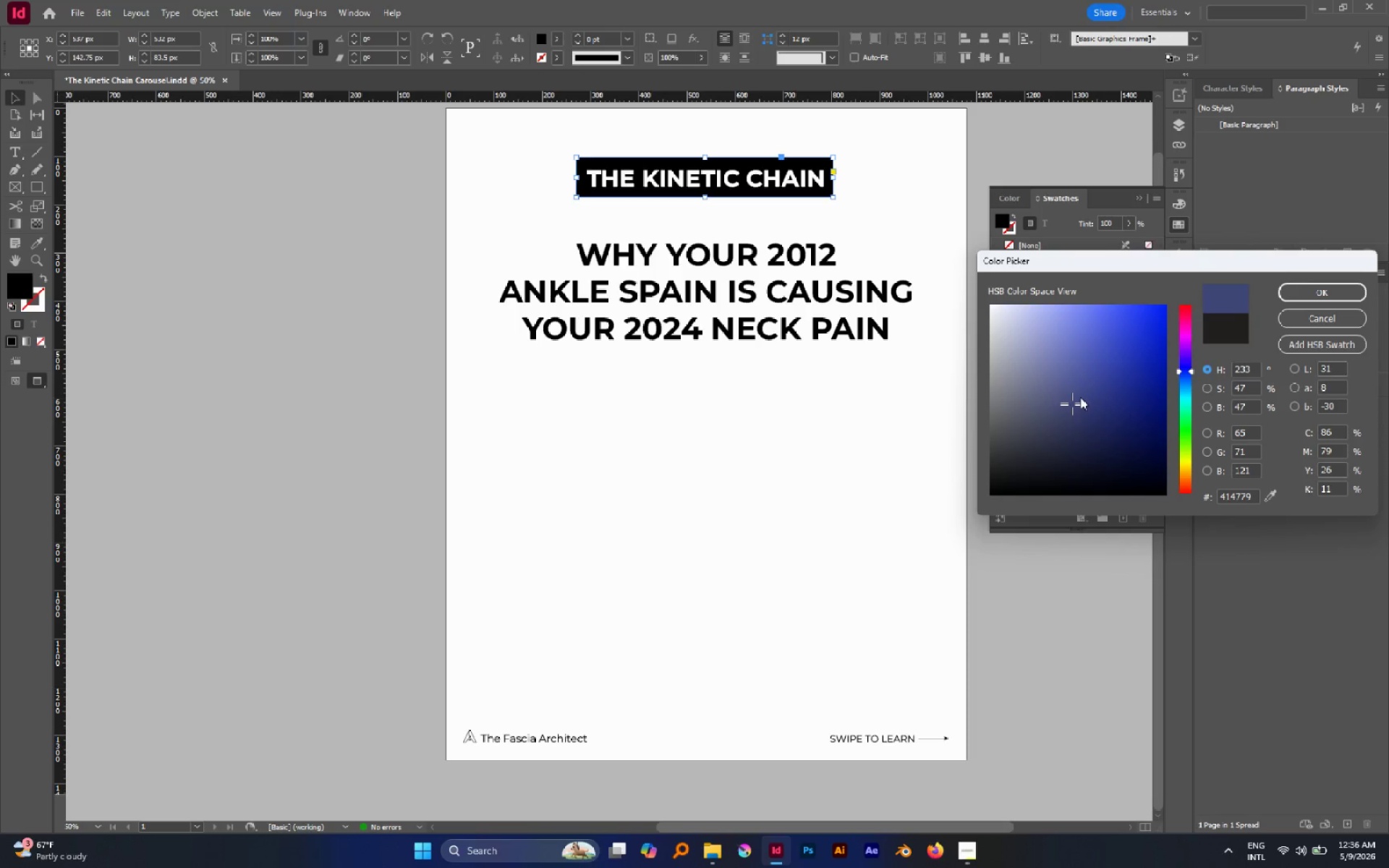 
left_click_drag(start_coordinate=[1078, 399], to_coordinate=[1087, 425])
 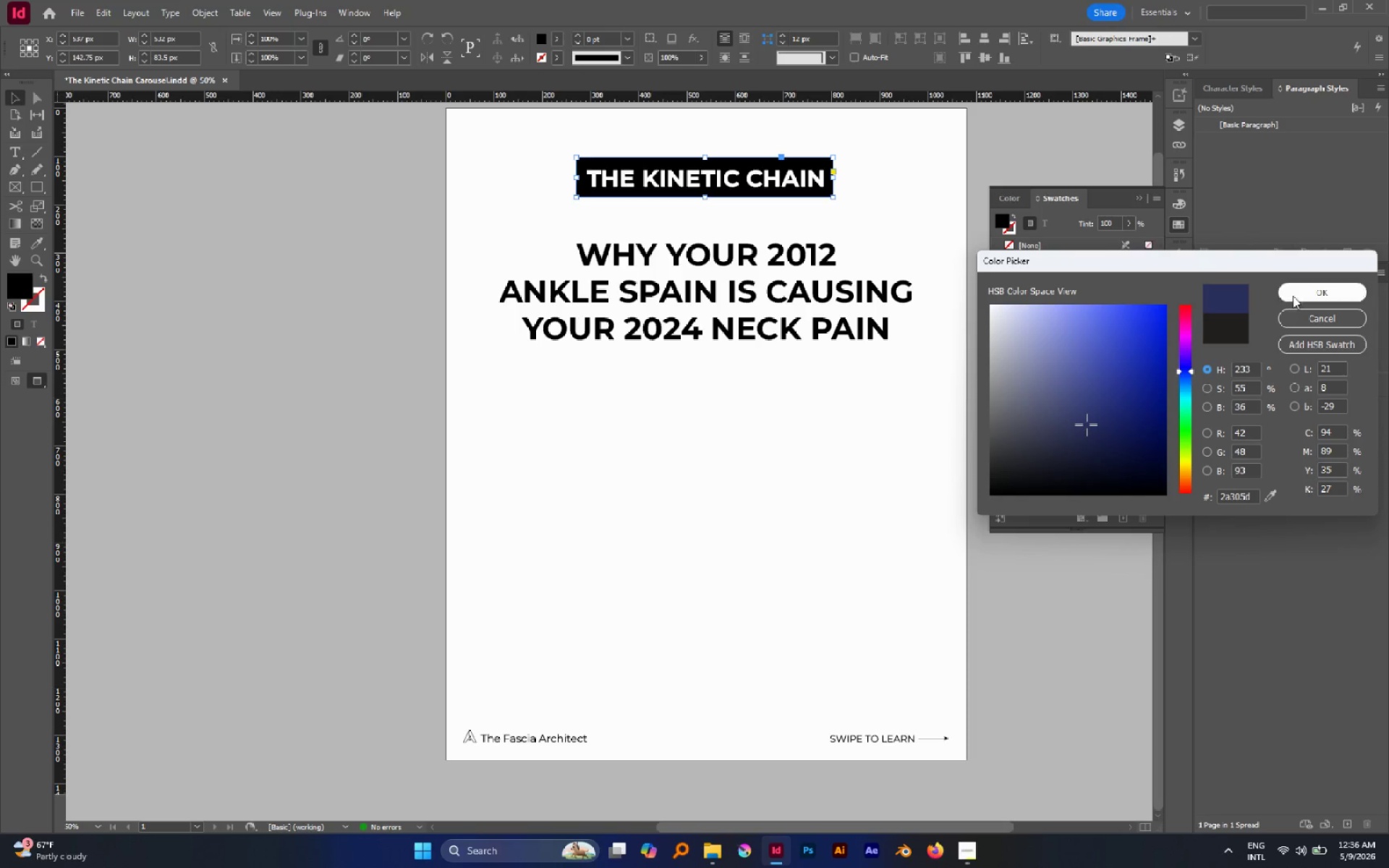 
left_click([1293, 295])
 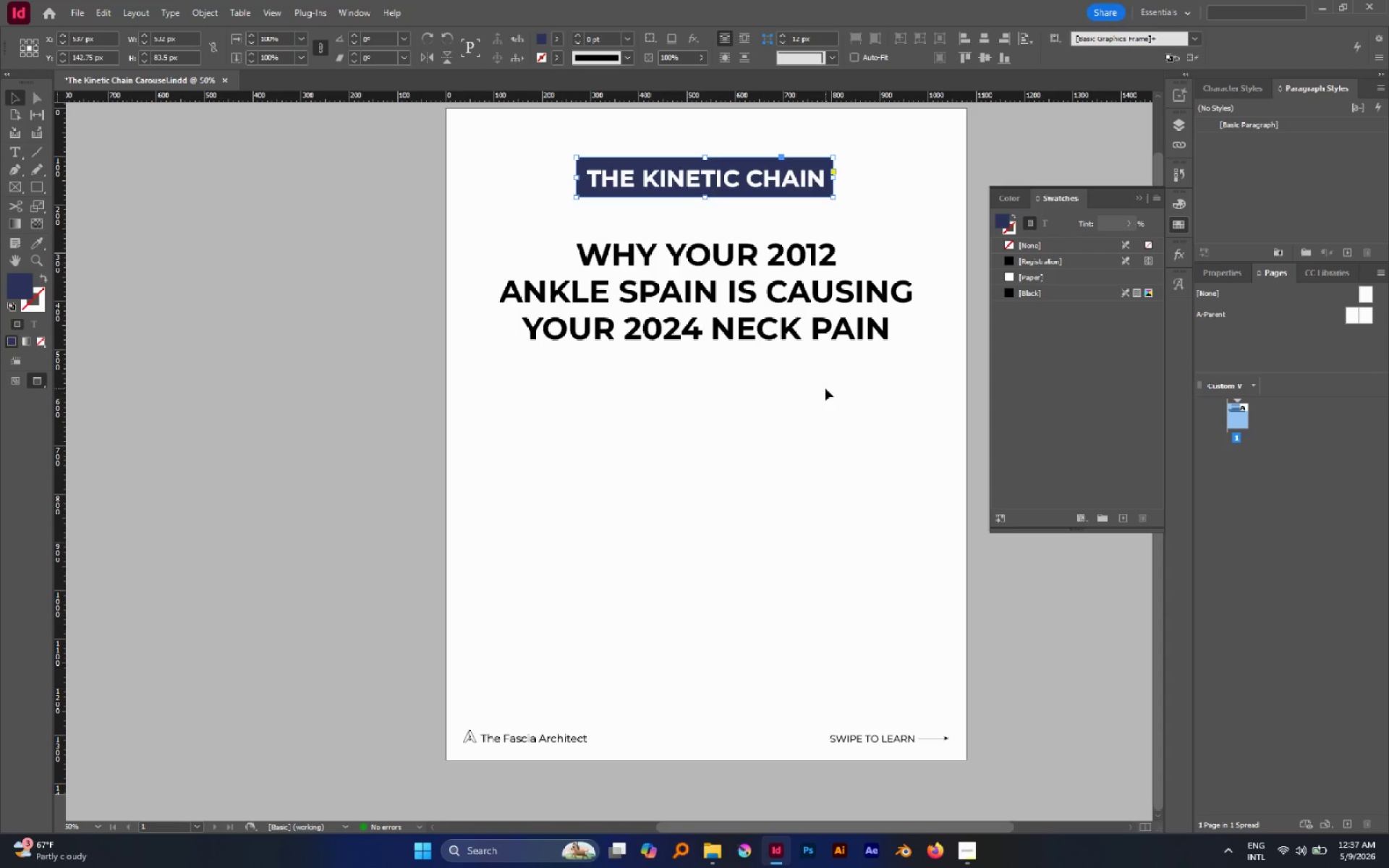 
wait(38.77)
 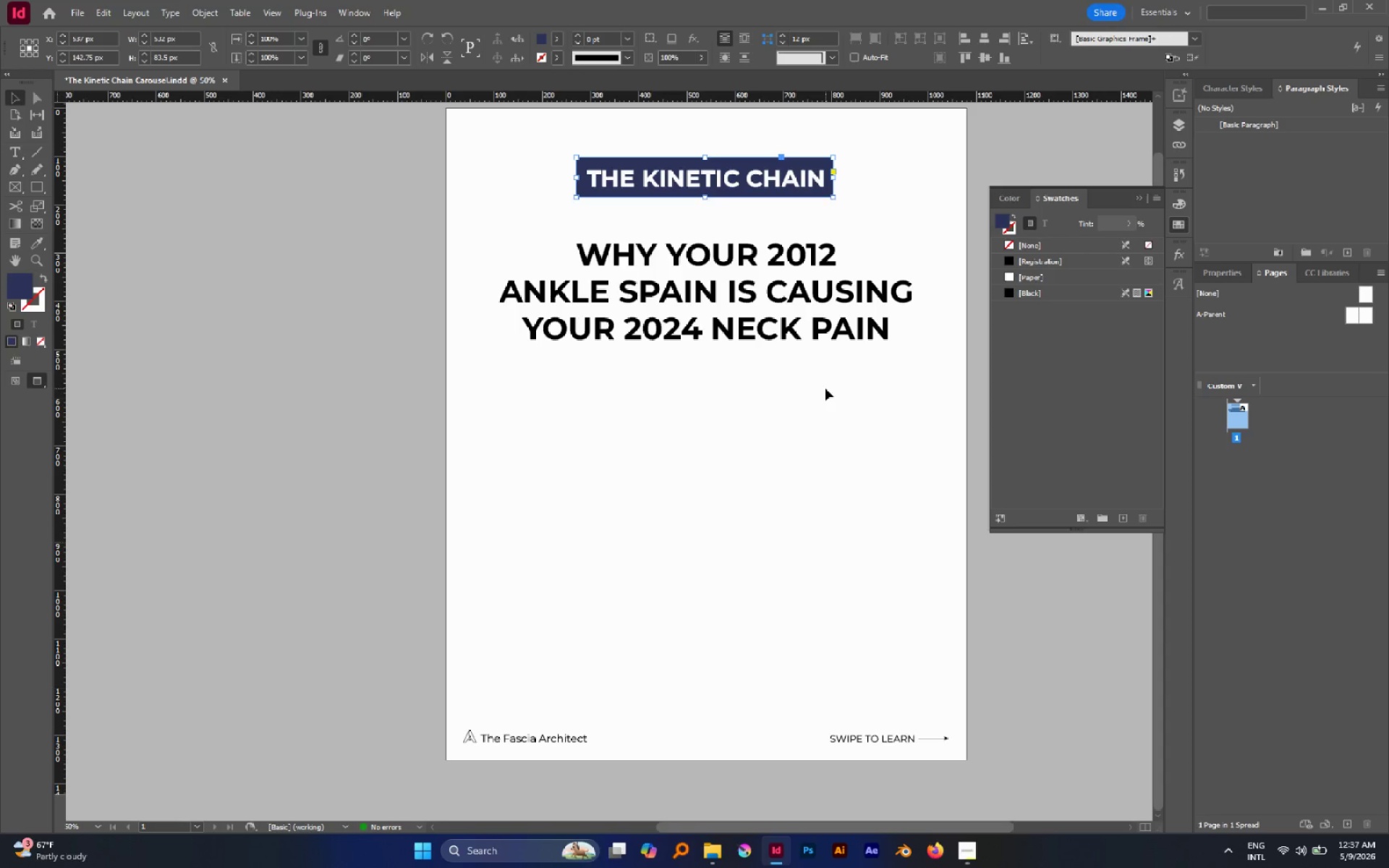 
left_click([1137, 202])
 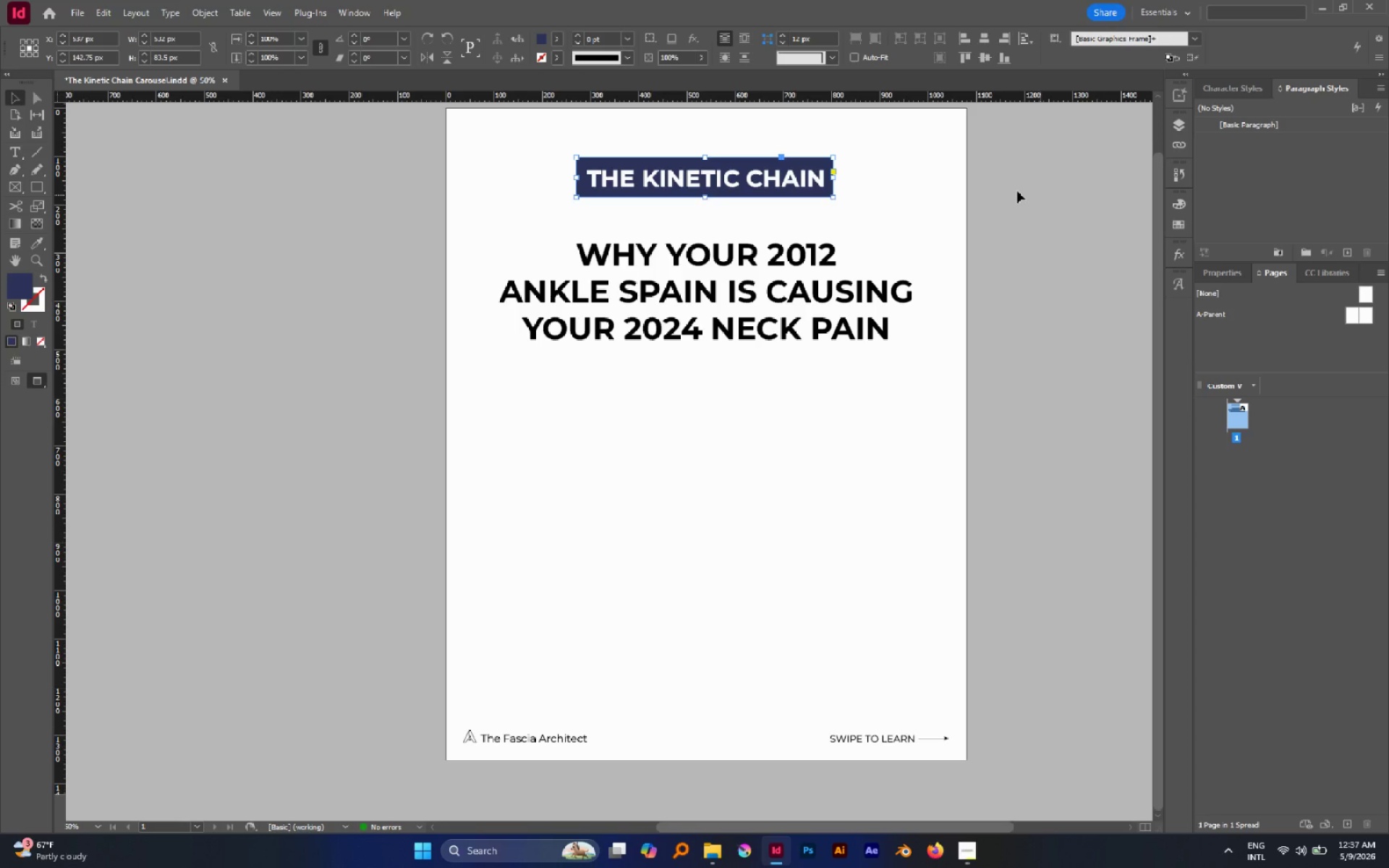 
left_click([1017, 191])
 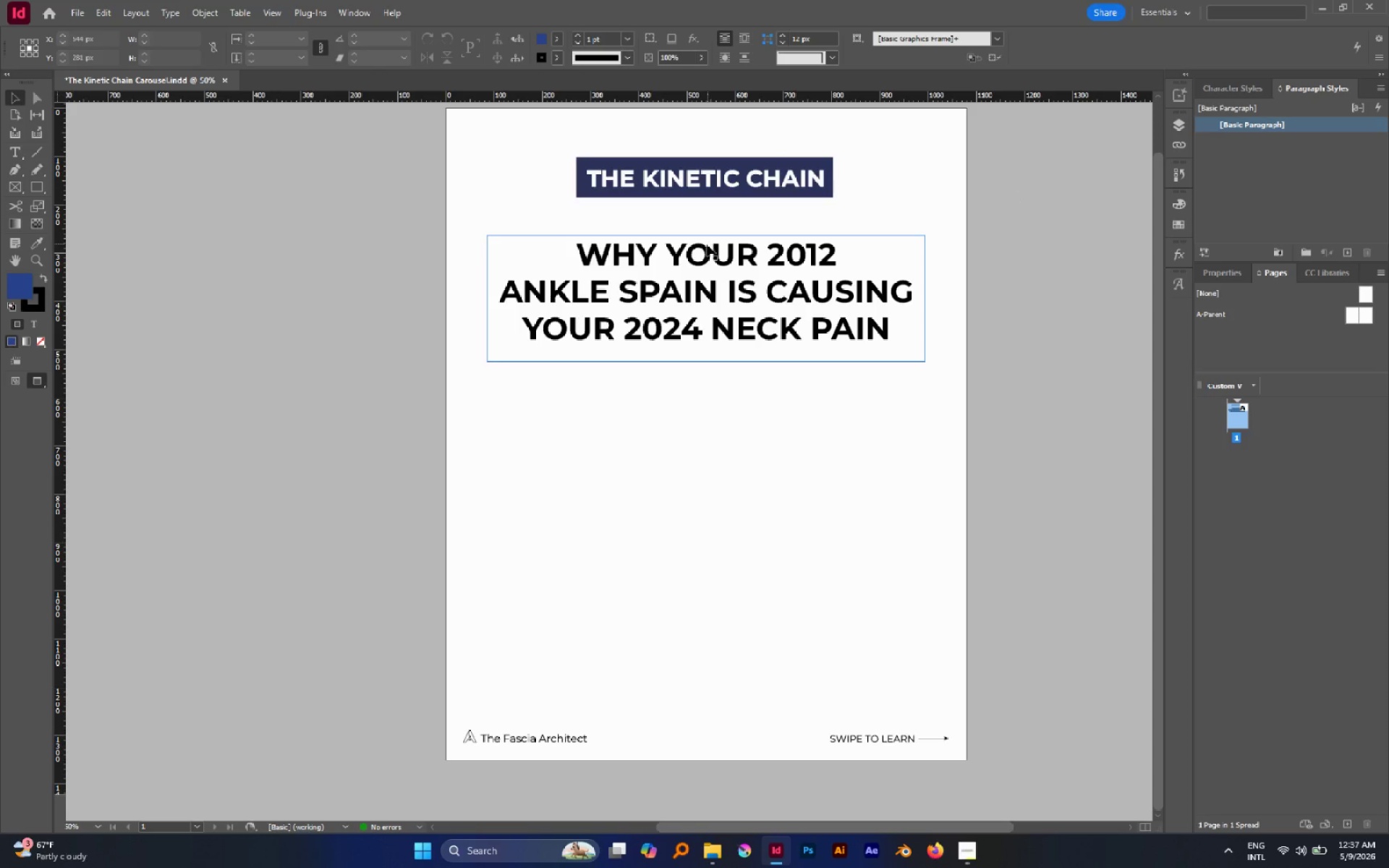 
left_click([707, 250])
 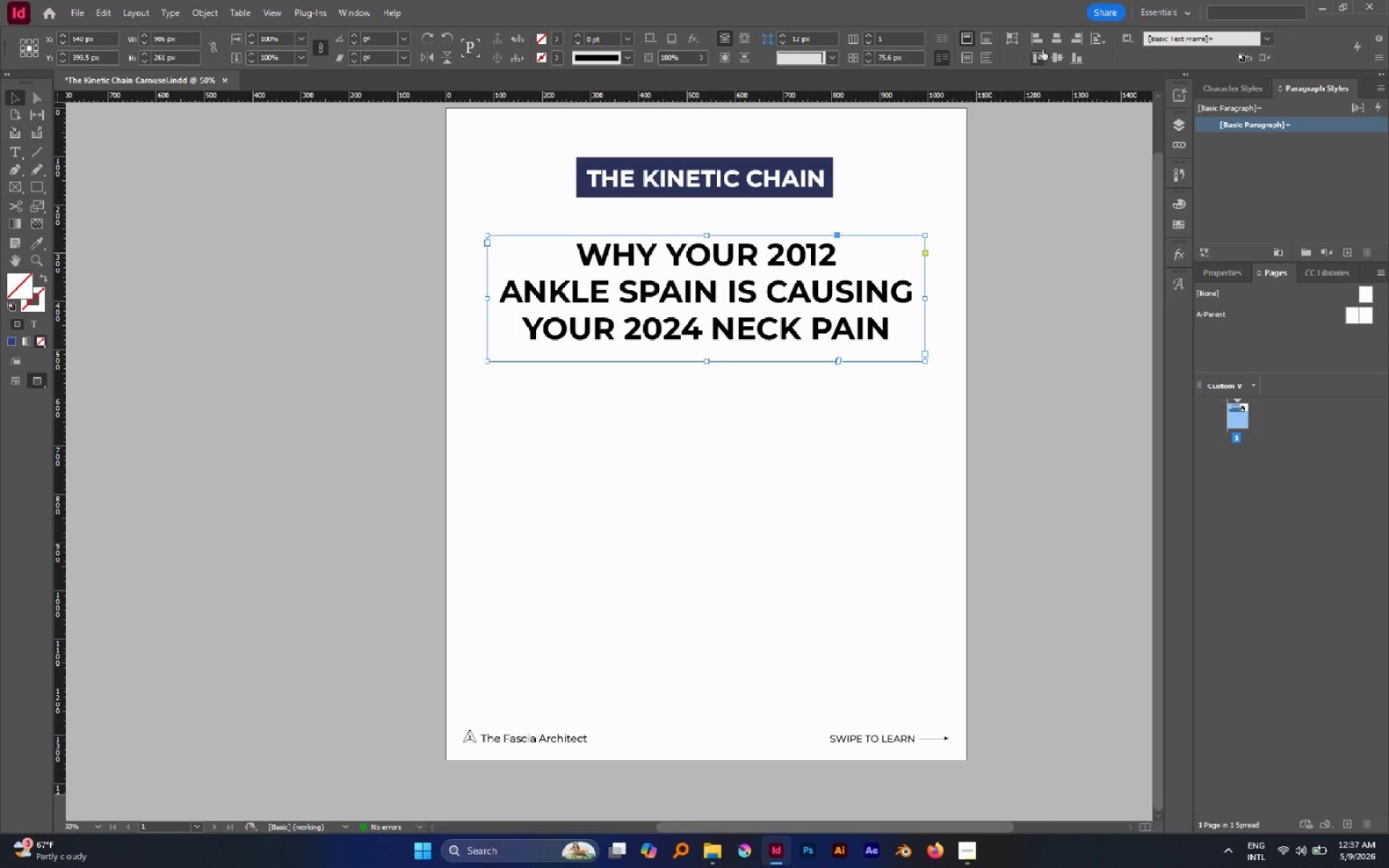 
left_click([1058, 41])
 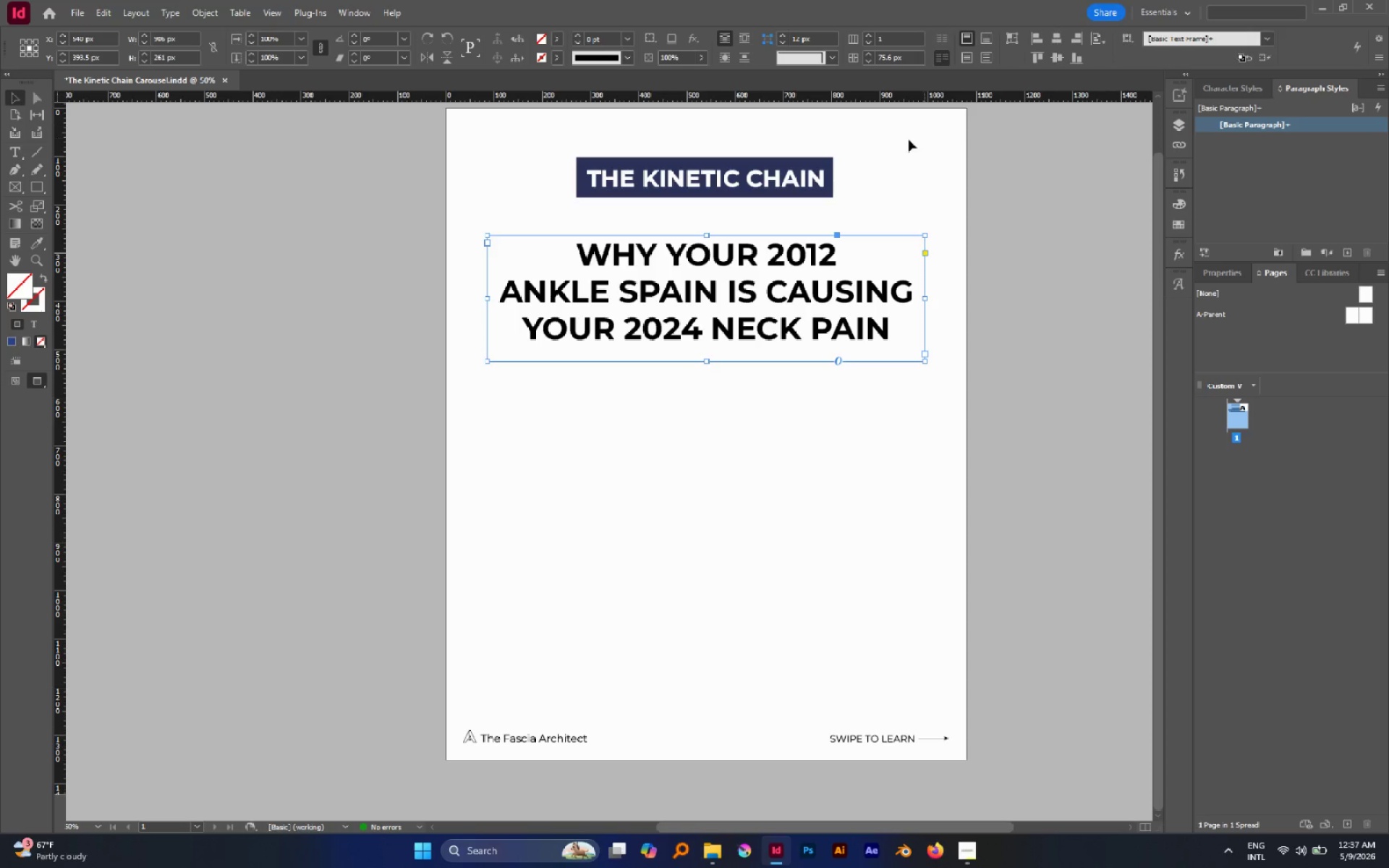 
left_click([896, 145])
 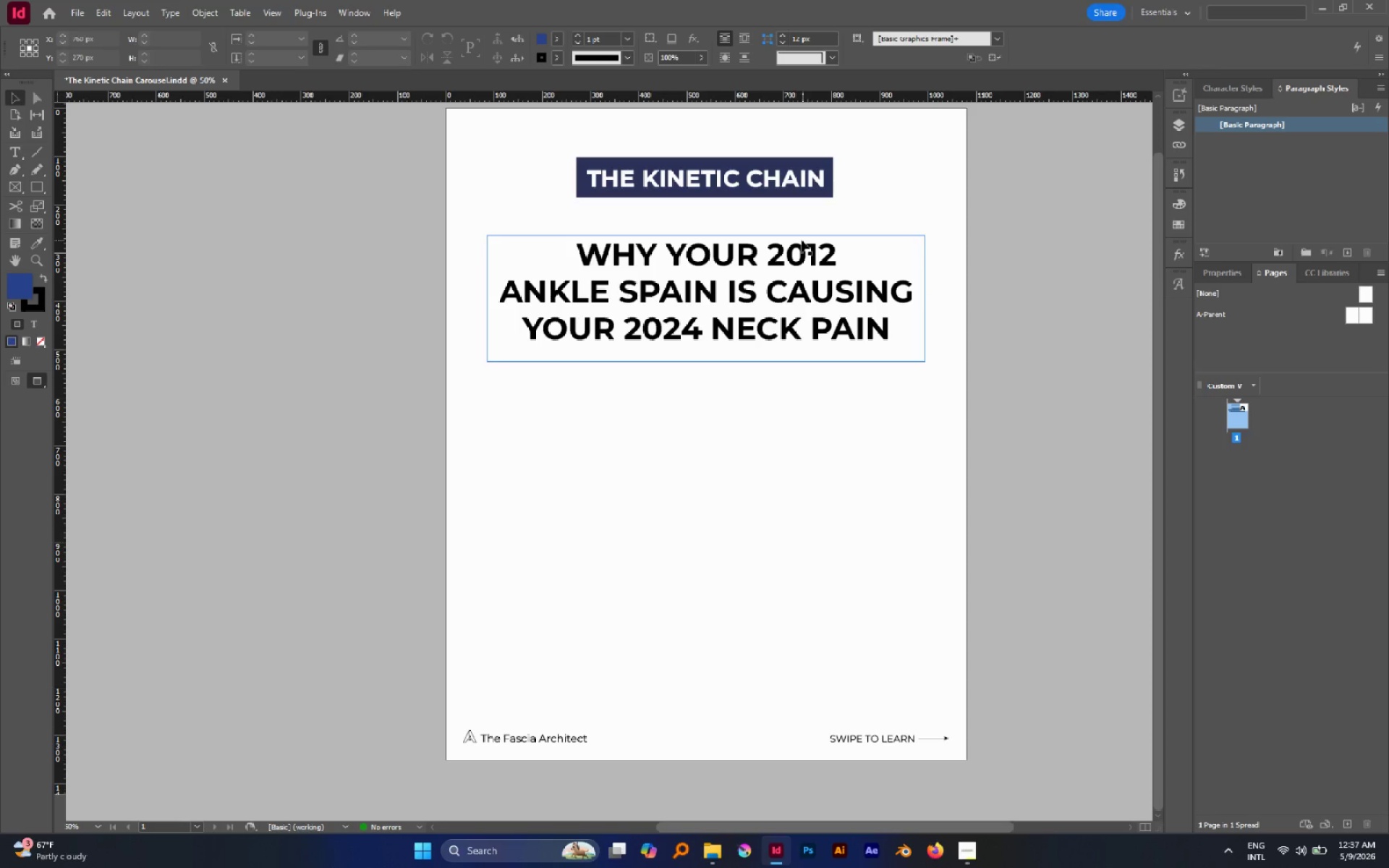 
left_click([794, 243])
 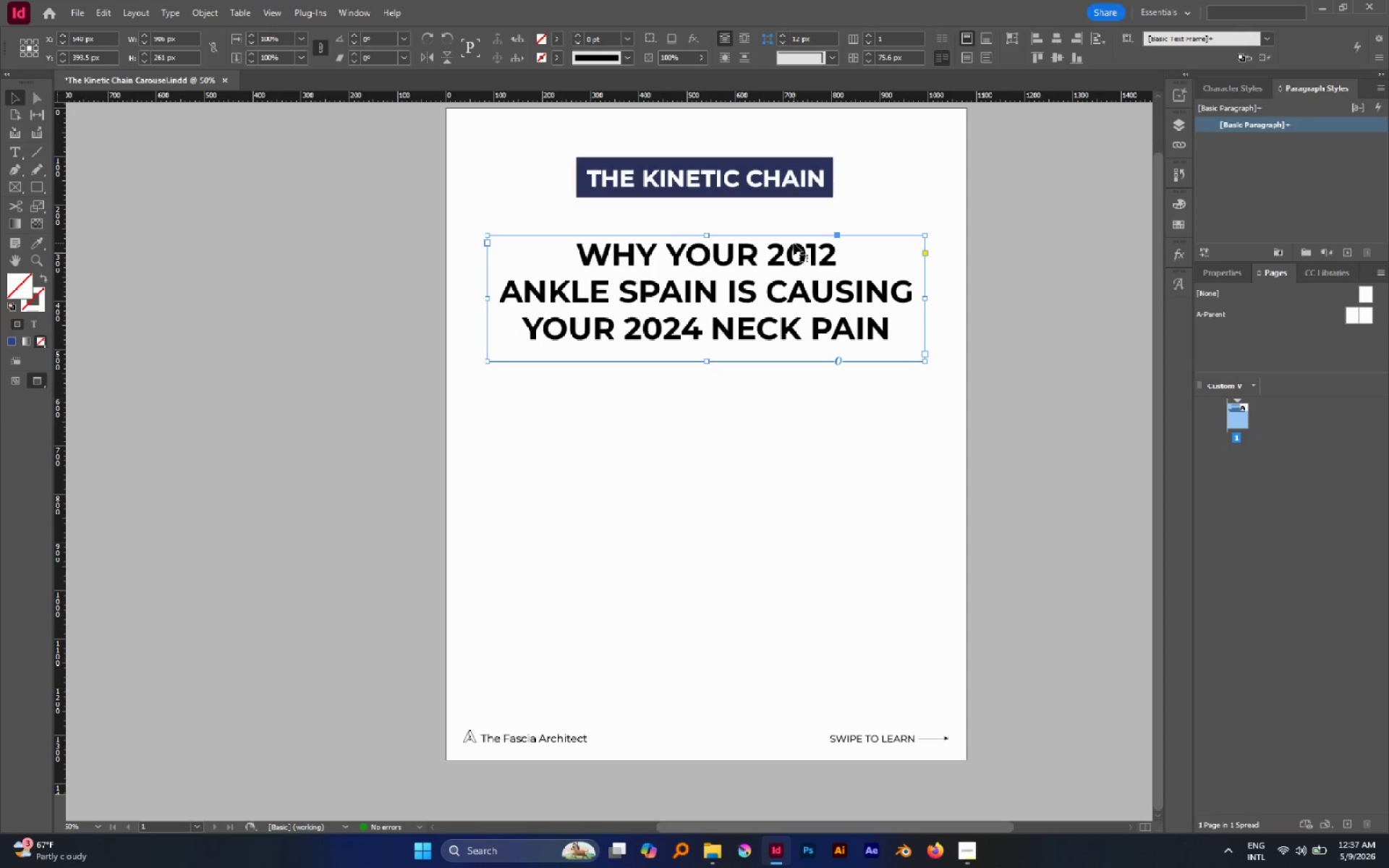 
key(Shift+ArrowUp)
 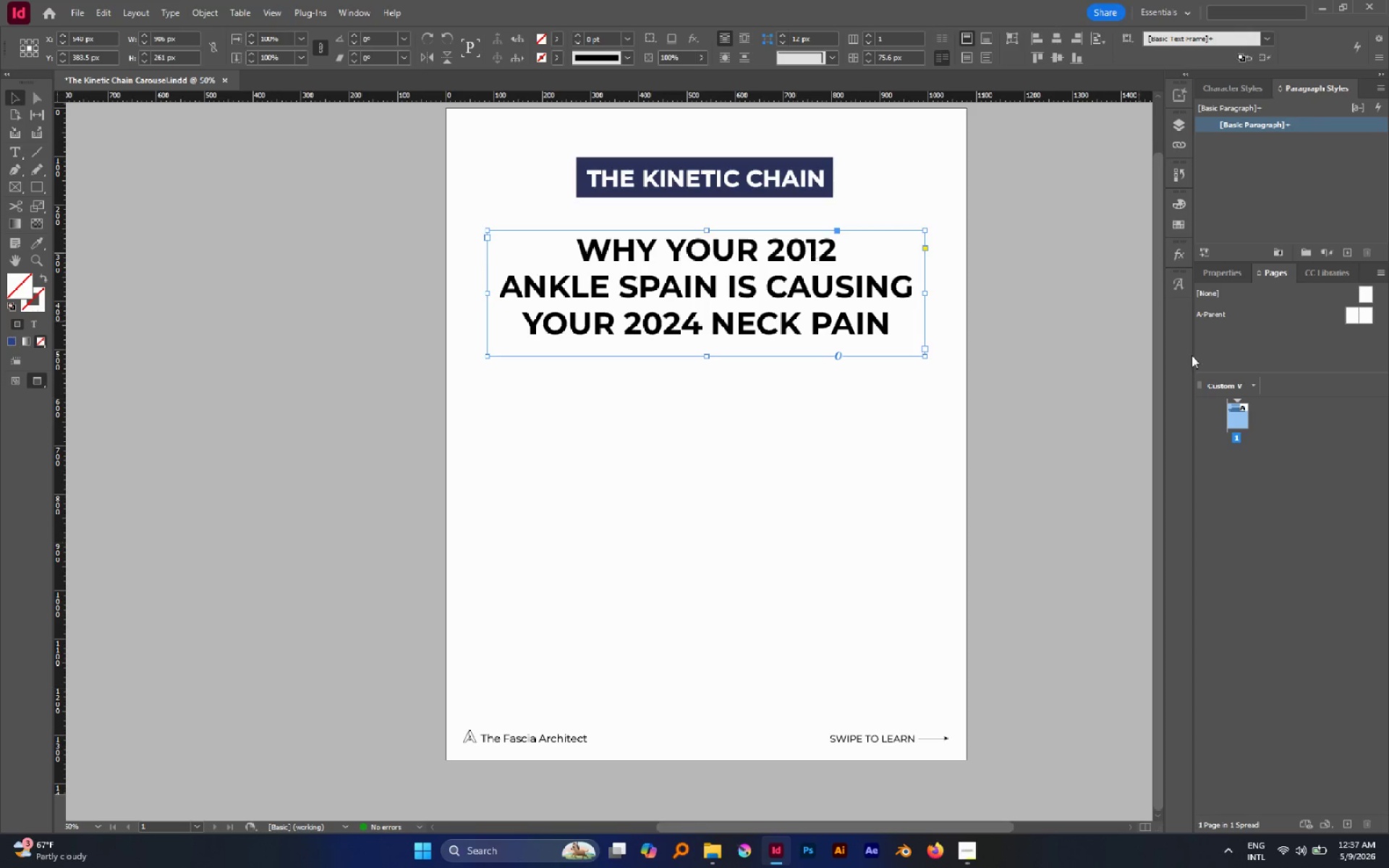 
left_click([1056, 340])
 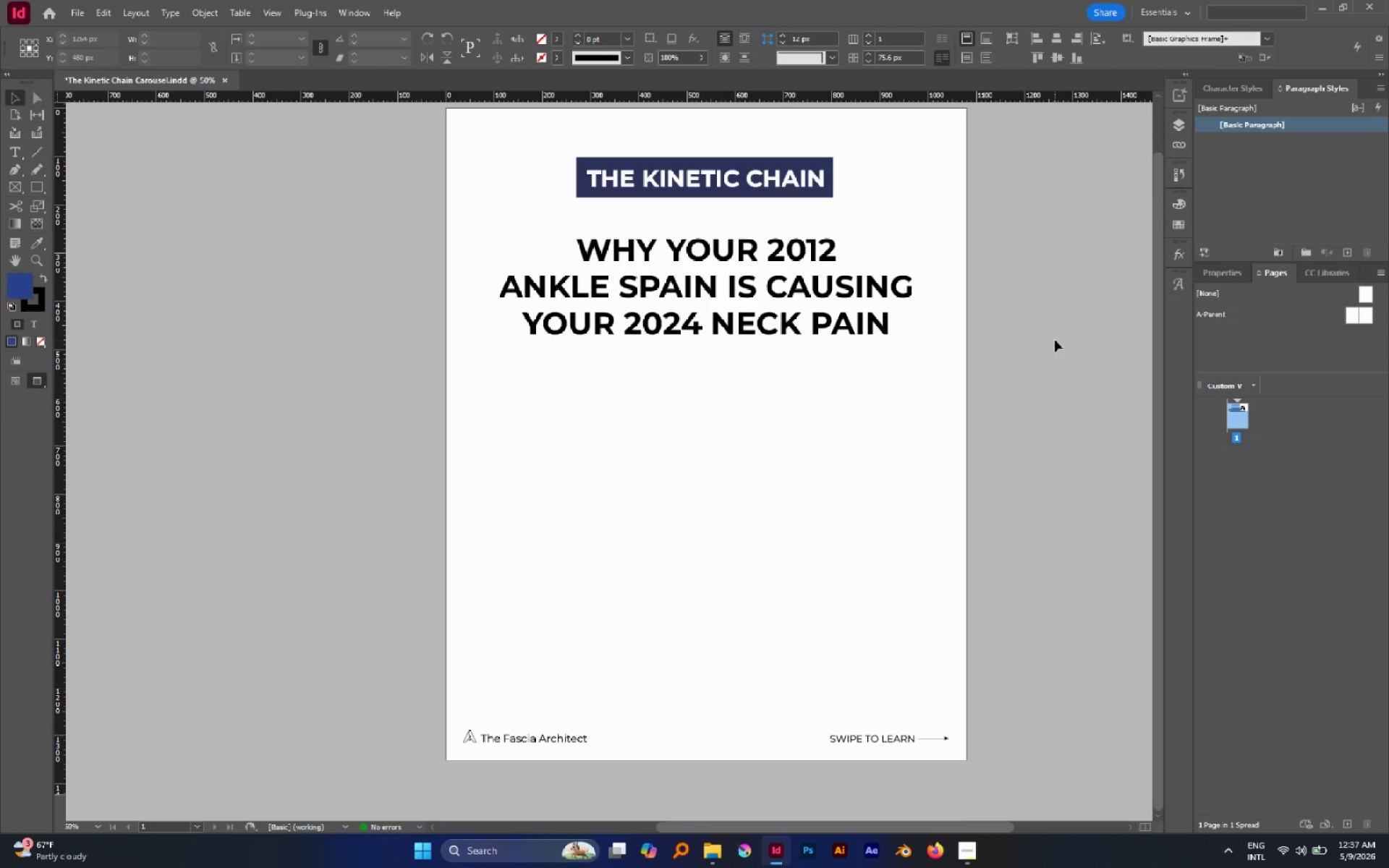 
scroll: coordinate [1055, 340], scroll_direction: none, amount: 0.0
 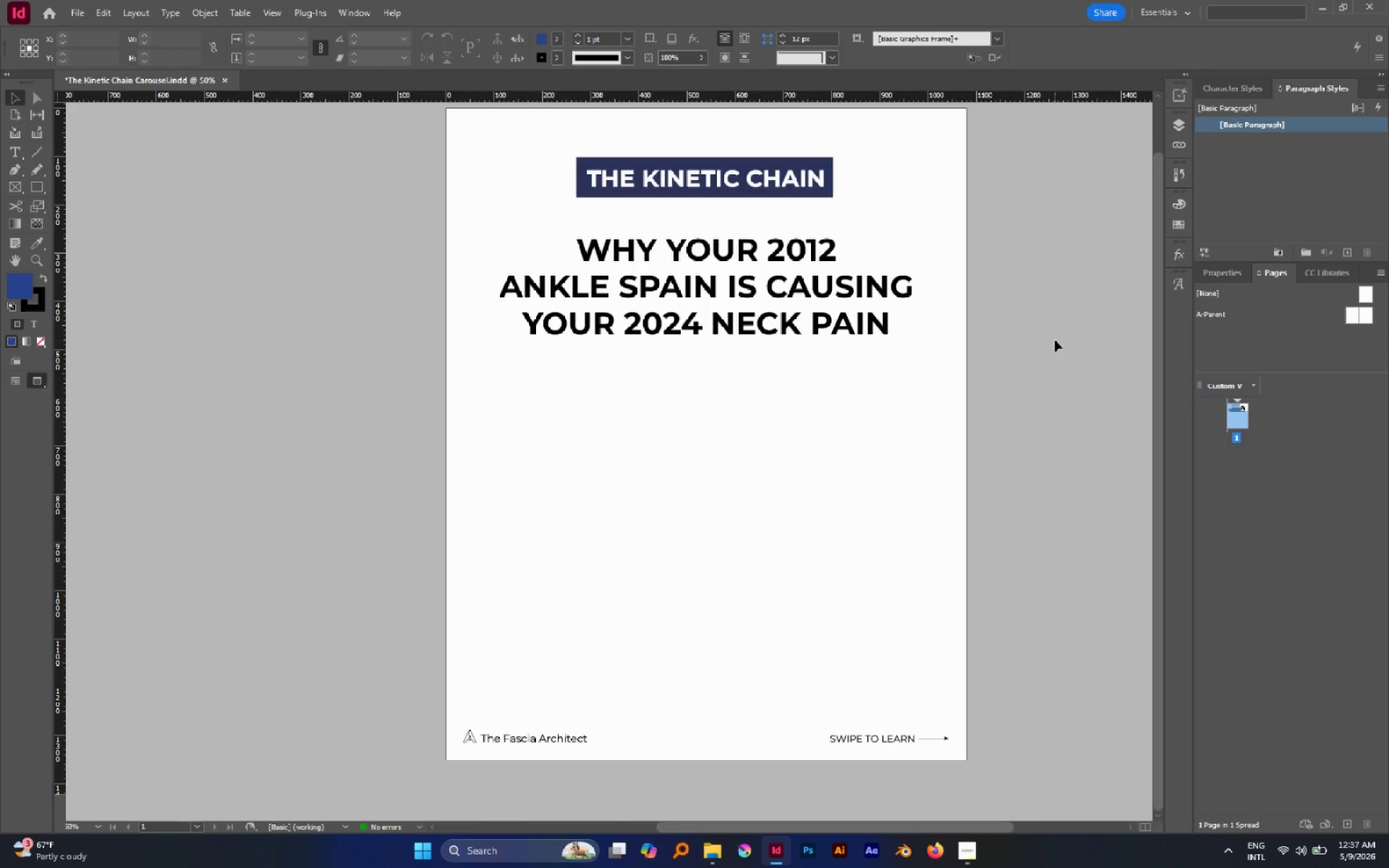 
scroll: coordinate [1055, 340], scroll_direction: up, amount: 1.0
 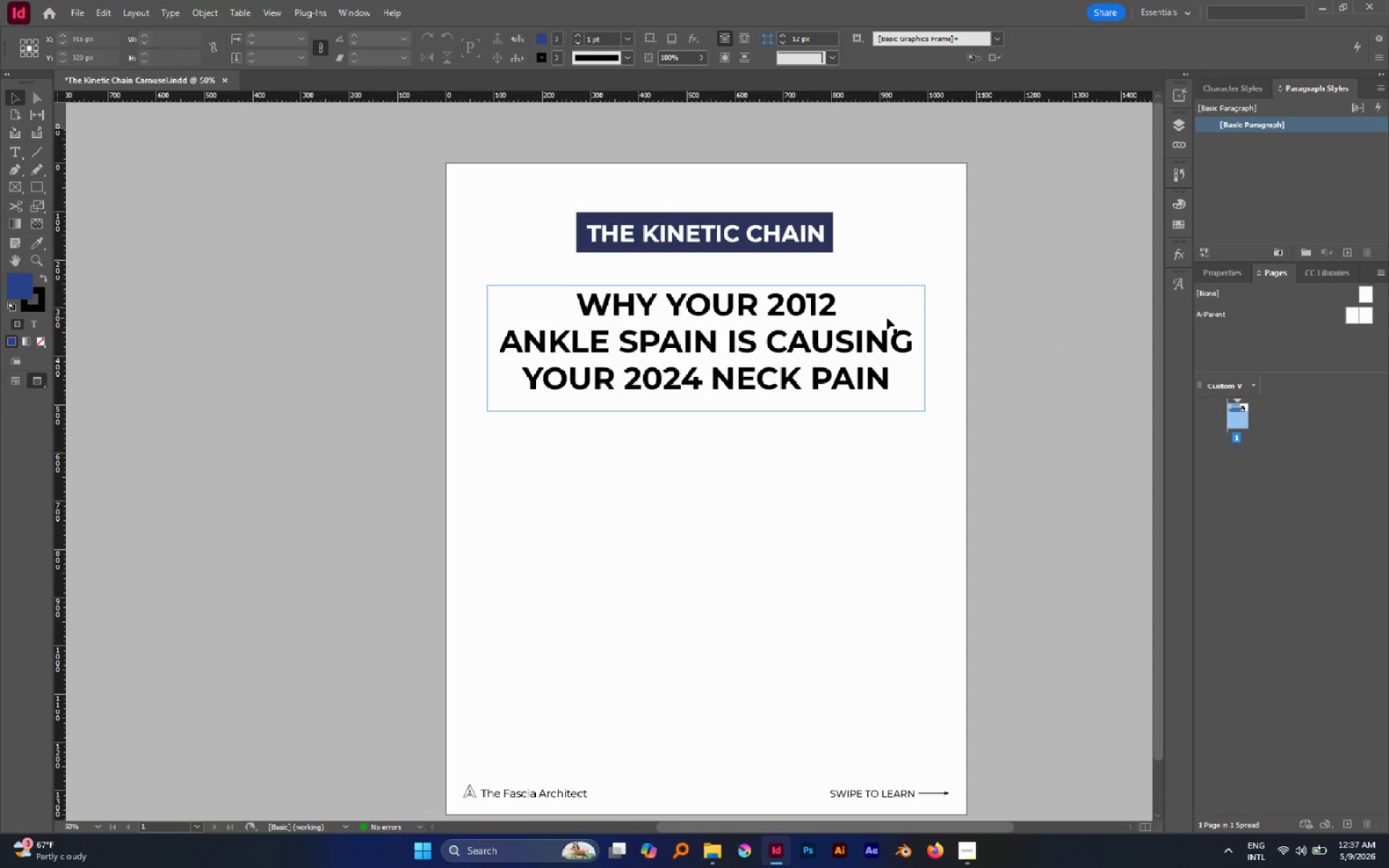 
wait(27.92)
 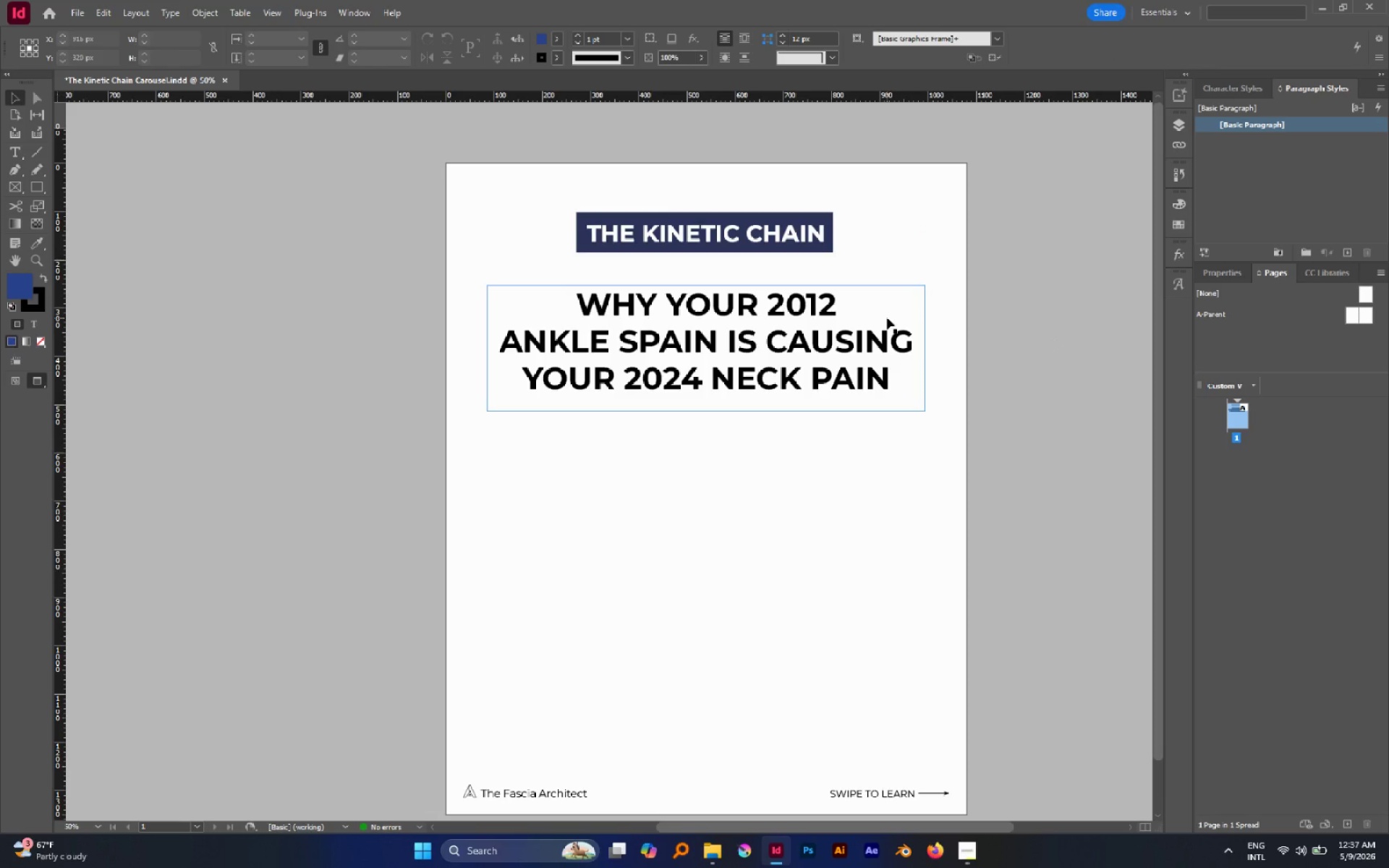 
mouse_move([46, 193])
 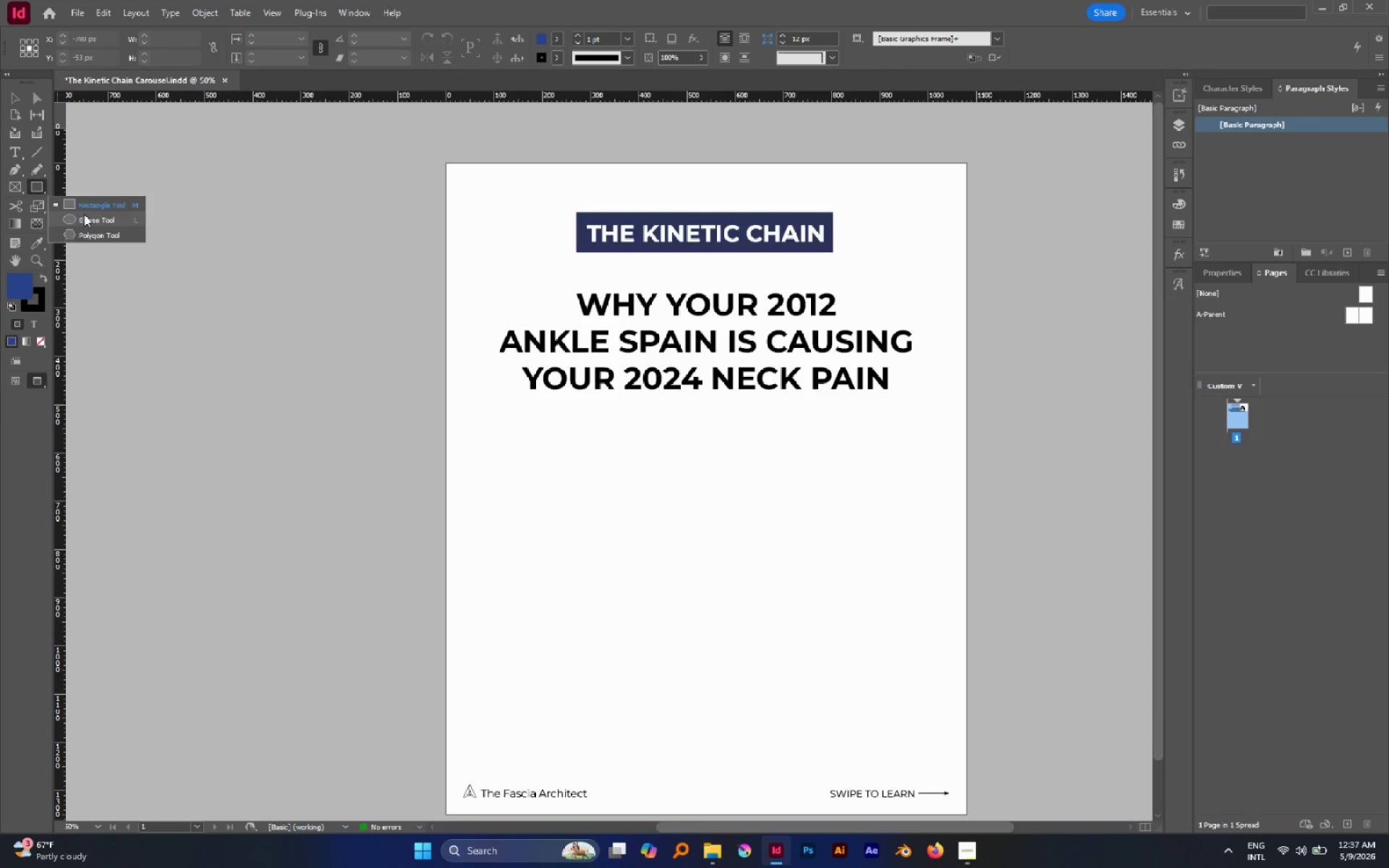 
left_click([84, 214])
 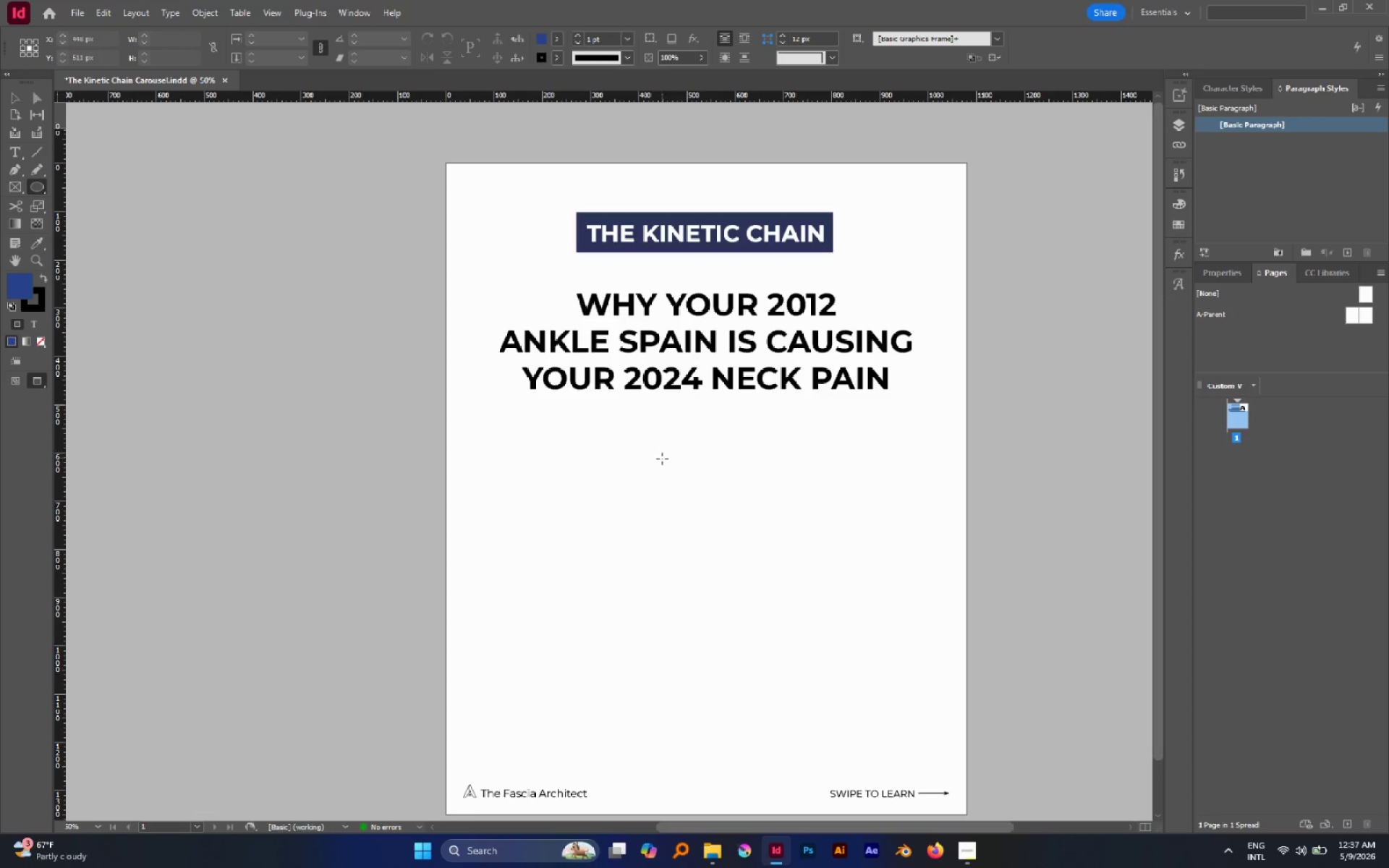 
hold_key(key=ShiftLeft, duration=1.58)
left_click_drag(start_coordinate=[632, 462], to_coordinate=[669, 508])
 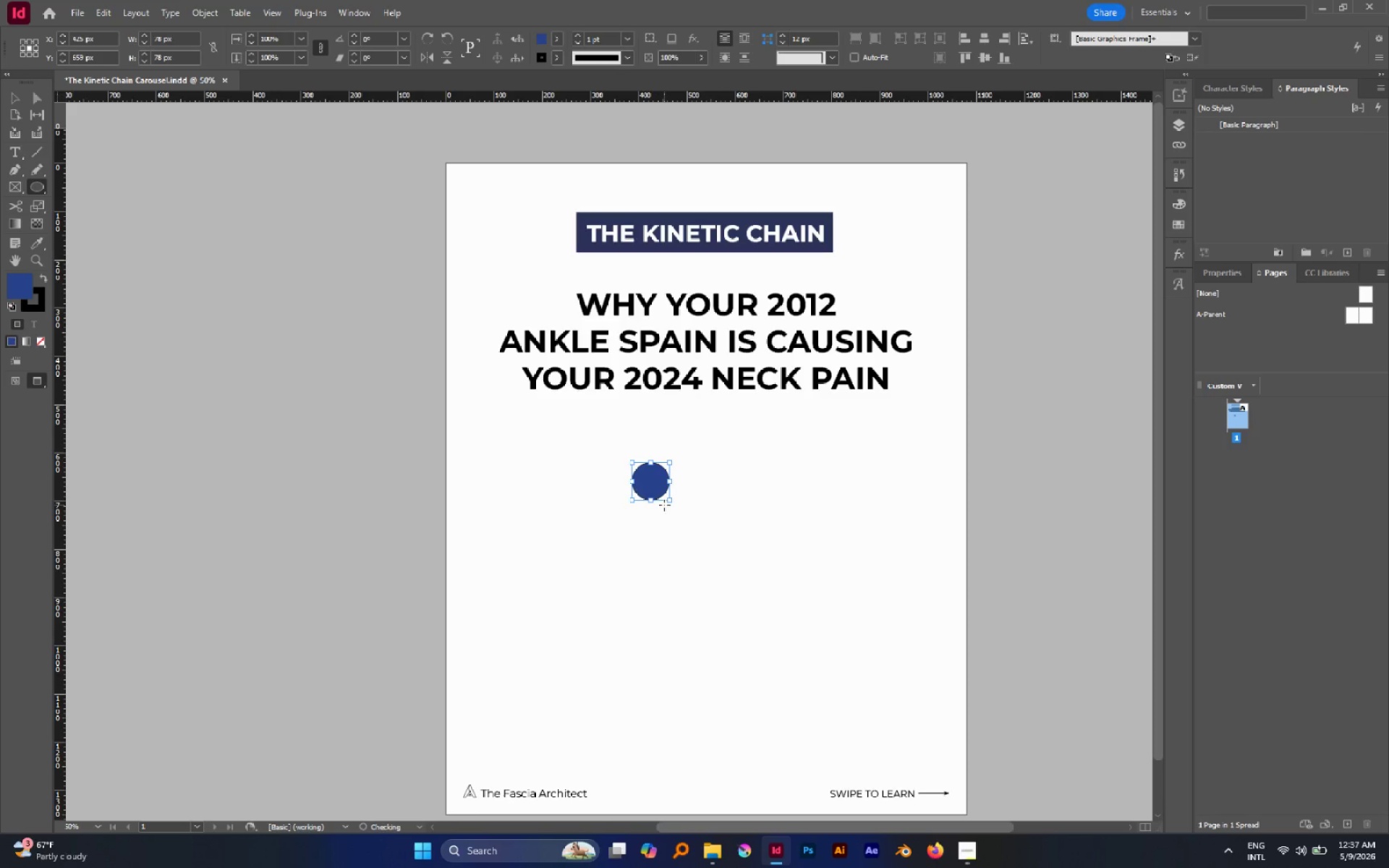 
hold_key(key=AltLeft, duration=1.08)
scroll: coordinate [634, 501], scroll_direction: up, amount: 4.0
 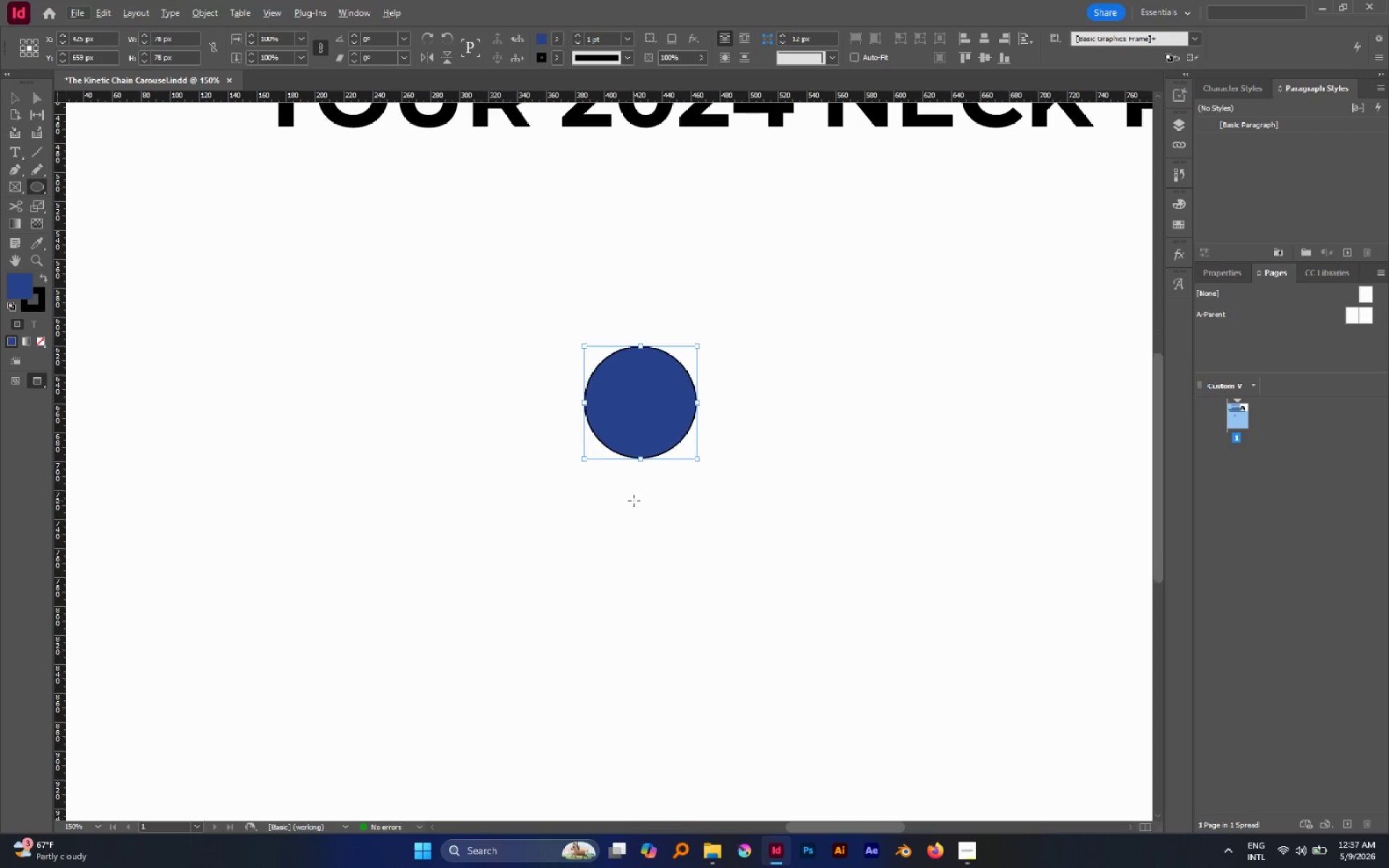 
scroll: coordinate [634, 501], scroll_direction: down, amount: 1.0
 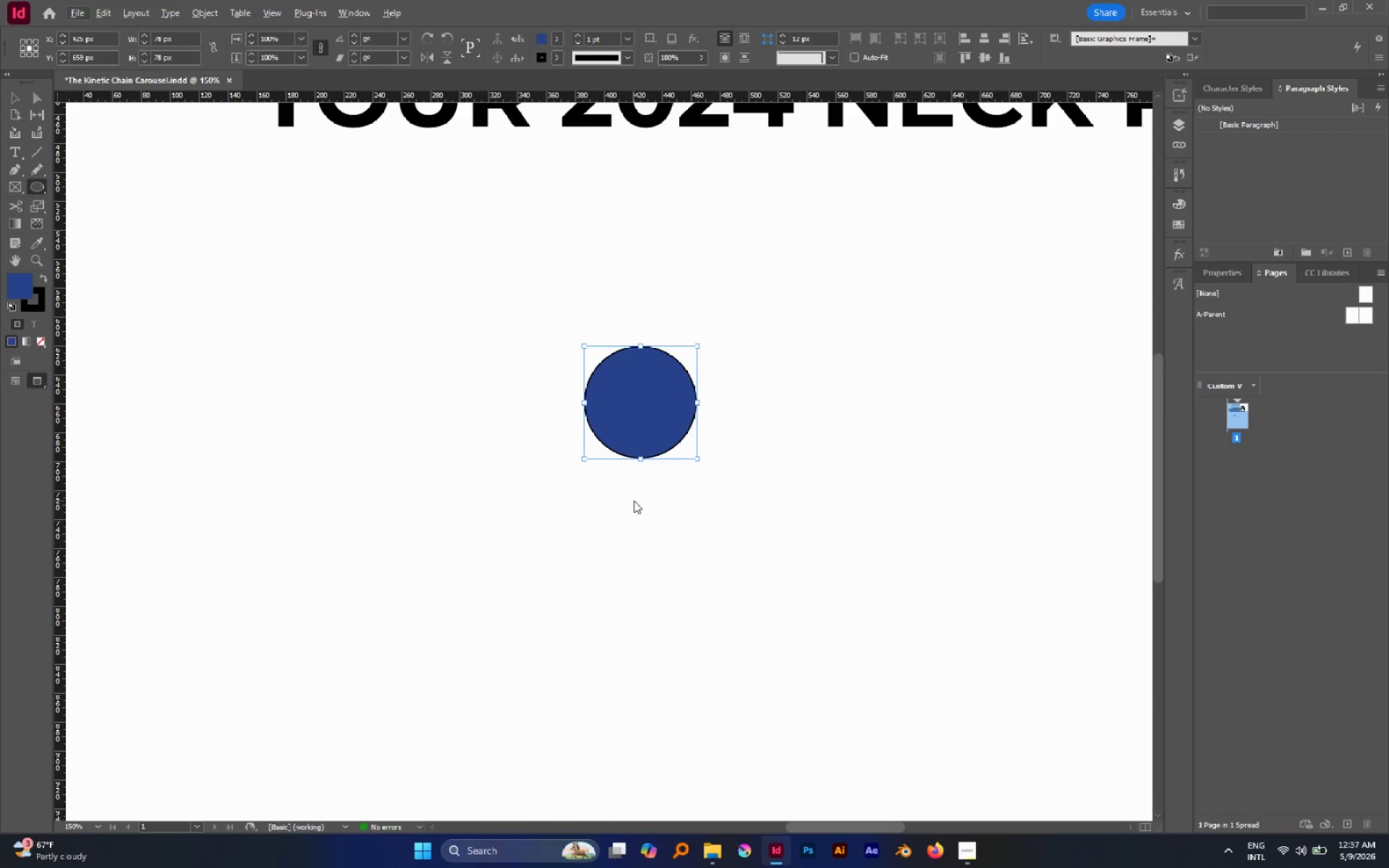 
key(P)
 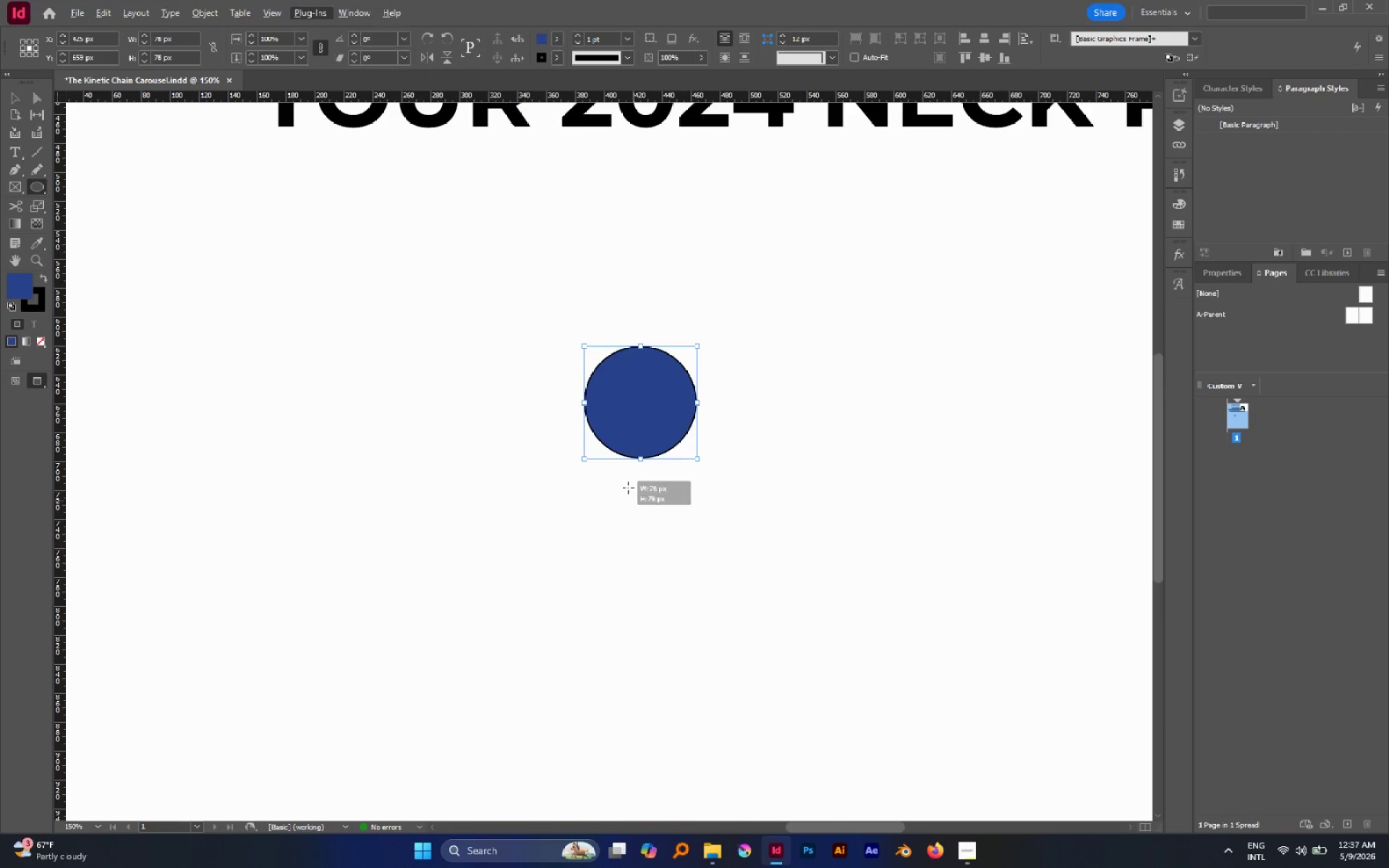 
left_click([628, 488])
 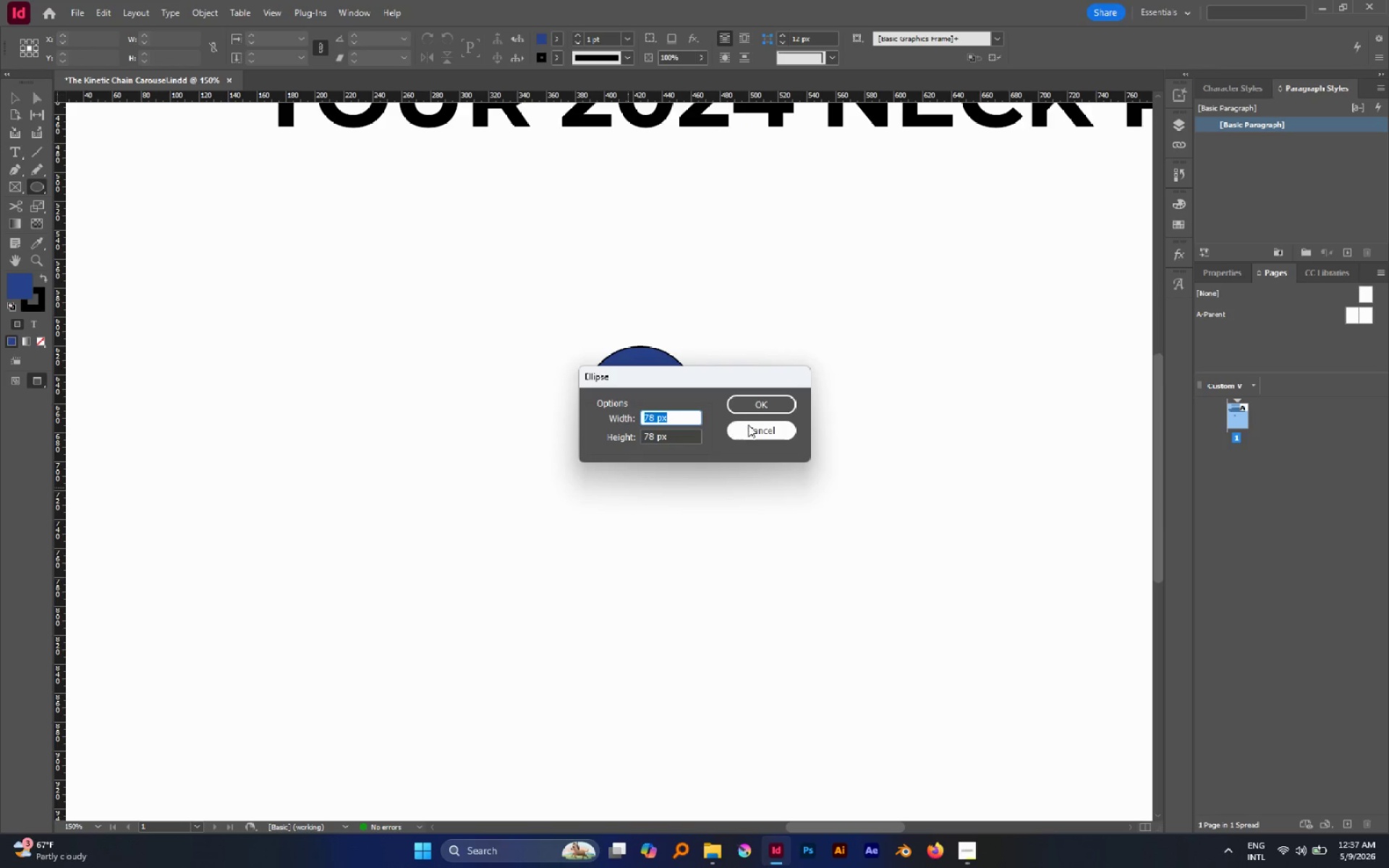 
left_click([752, 425])
 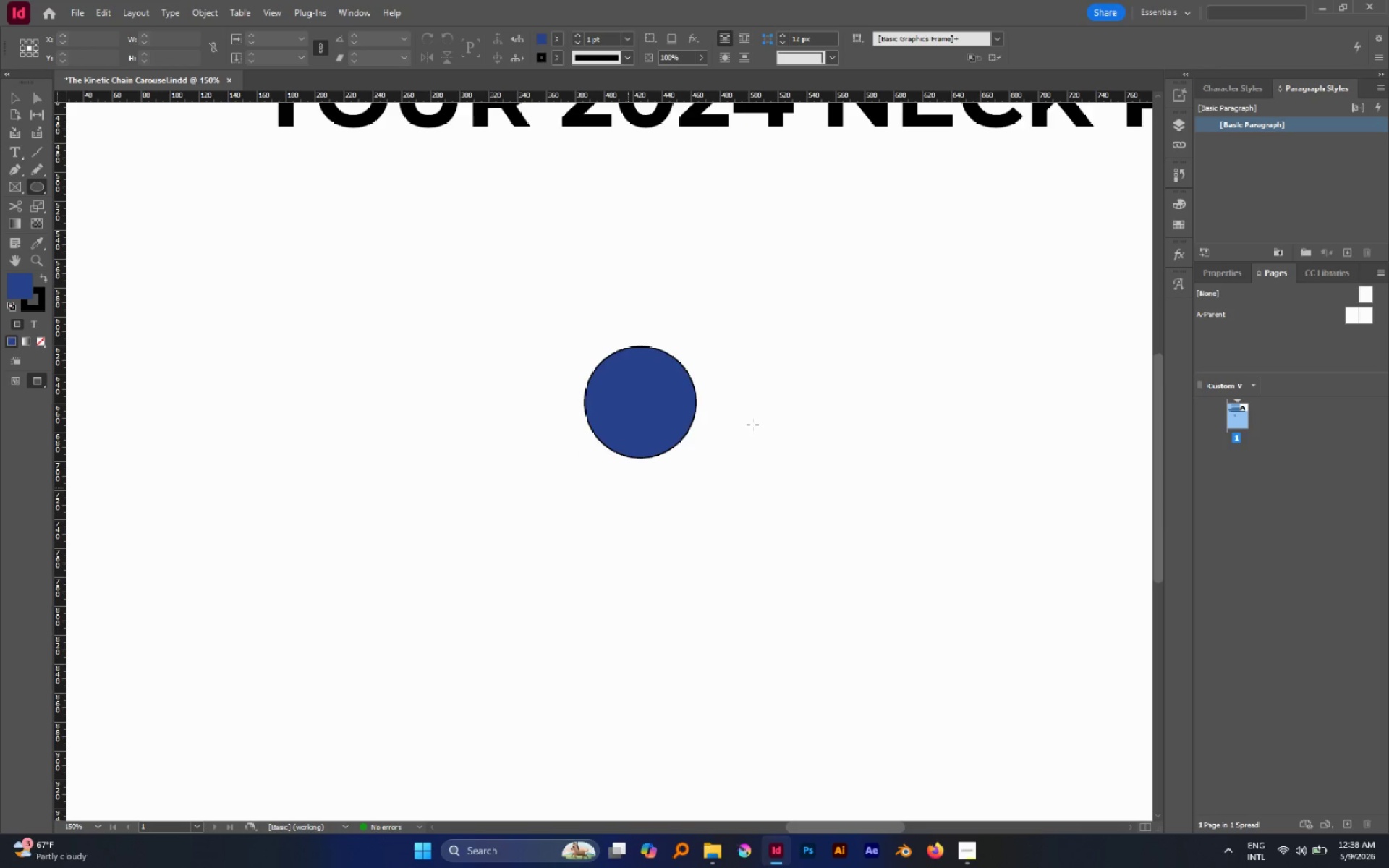 
key(P)
 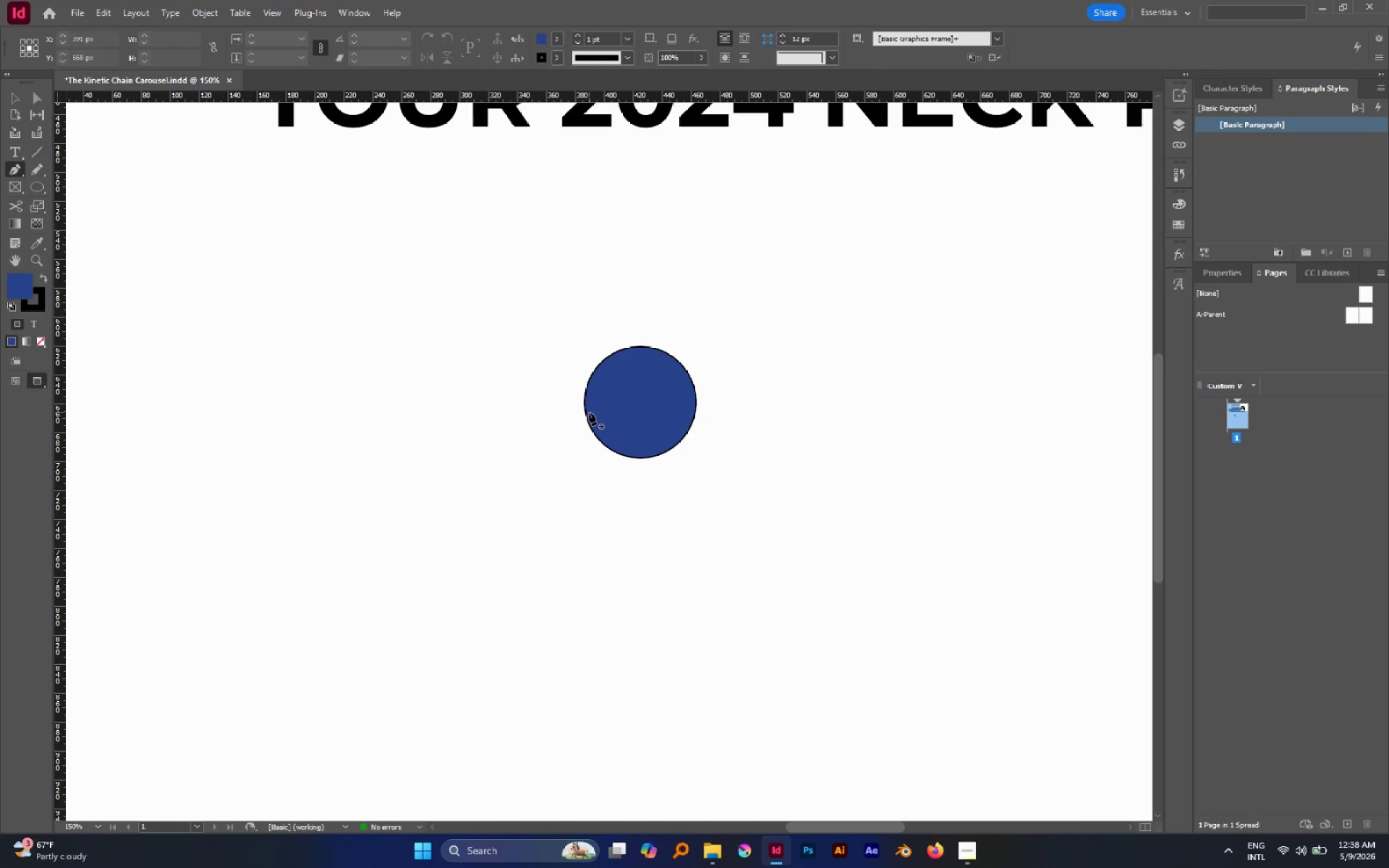 
wait(6.75)
 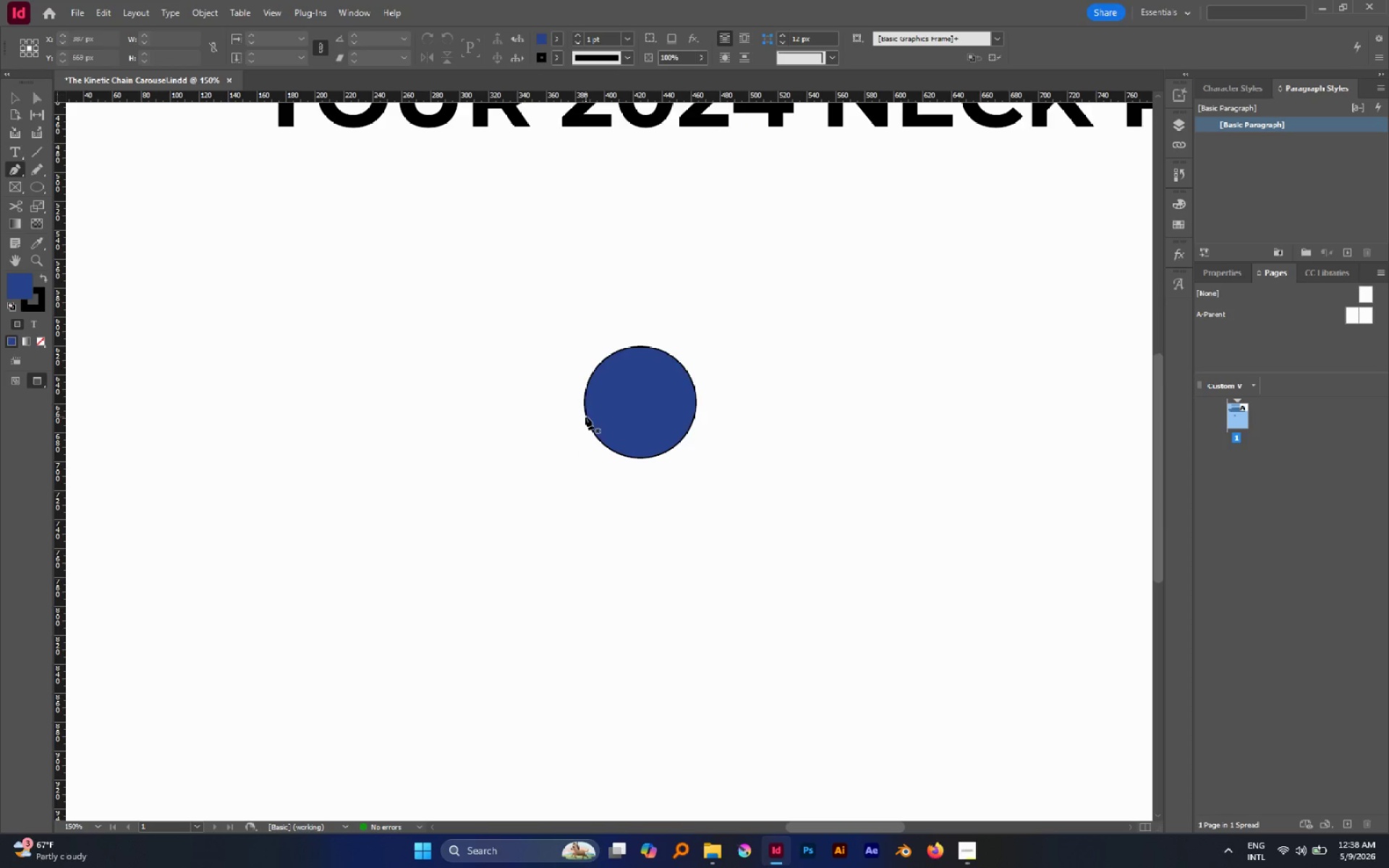 
left_click([583, 409])
 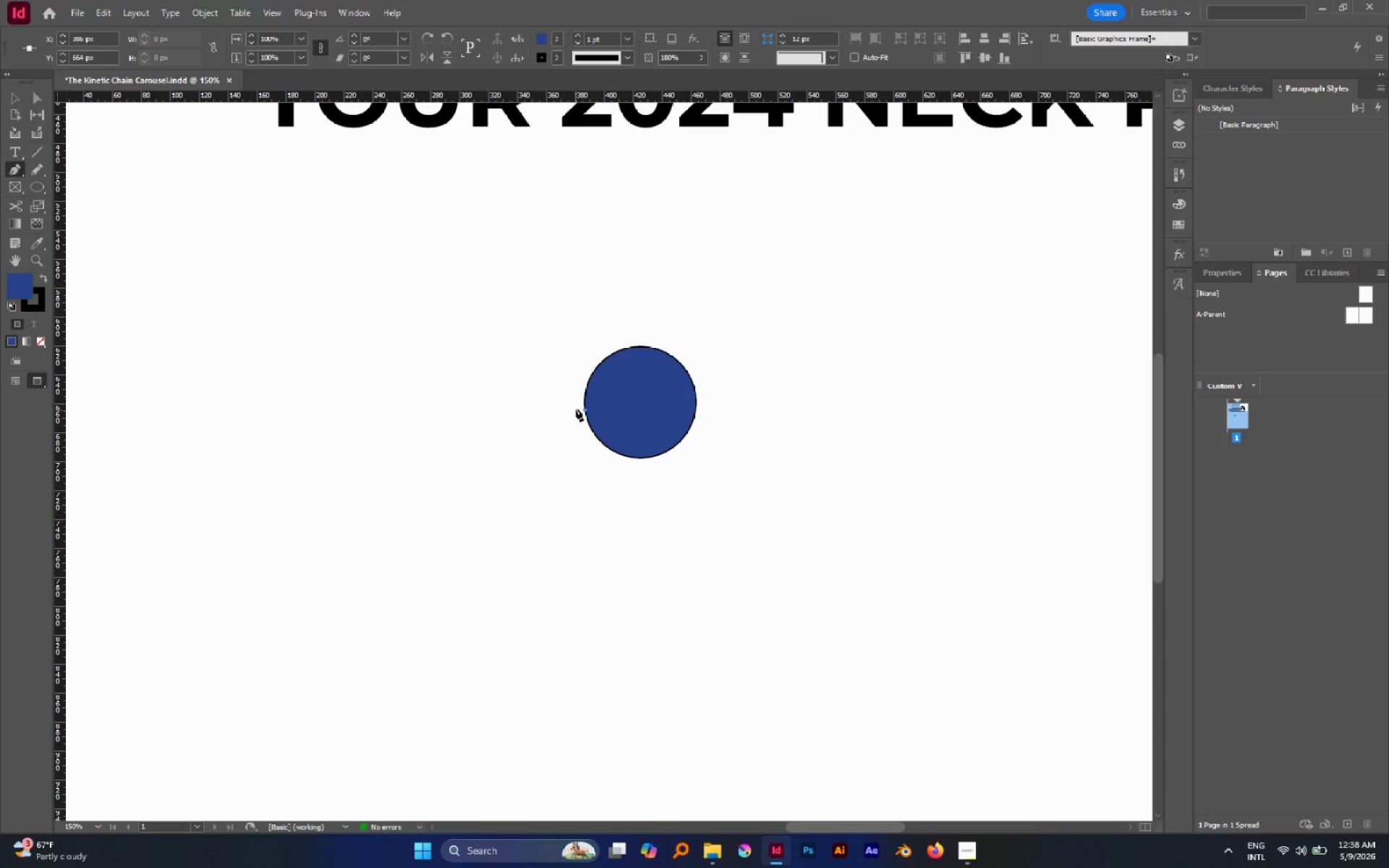 
left_click_drag(start_coordinate=[576, 409], to_coordinate=[574, 414])
 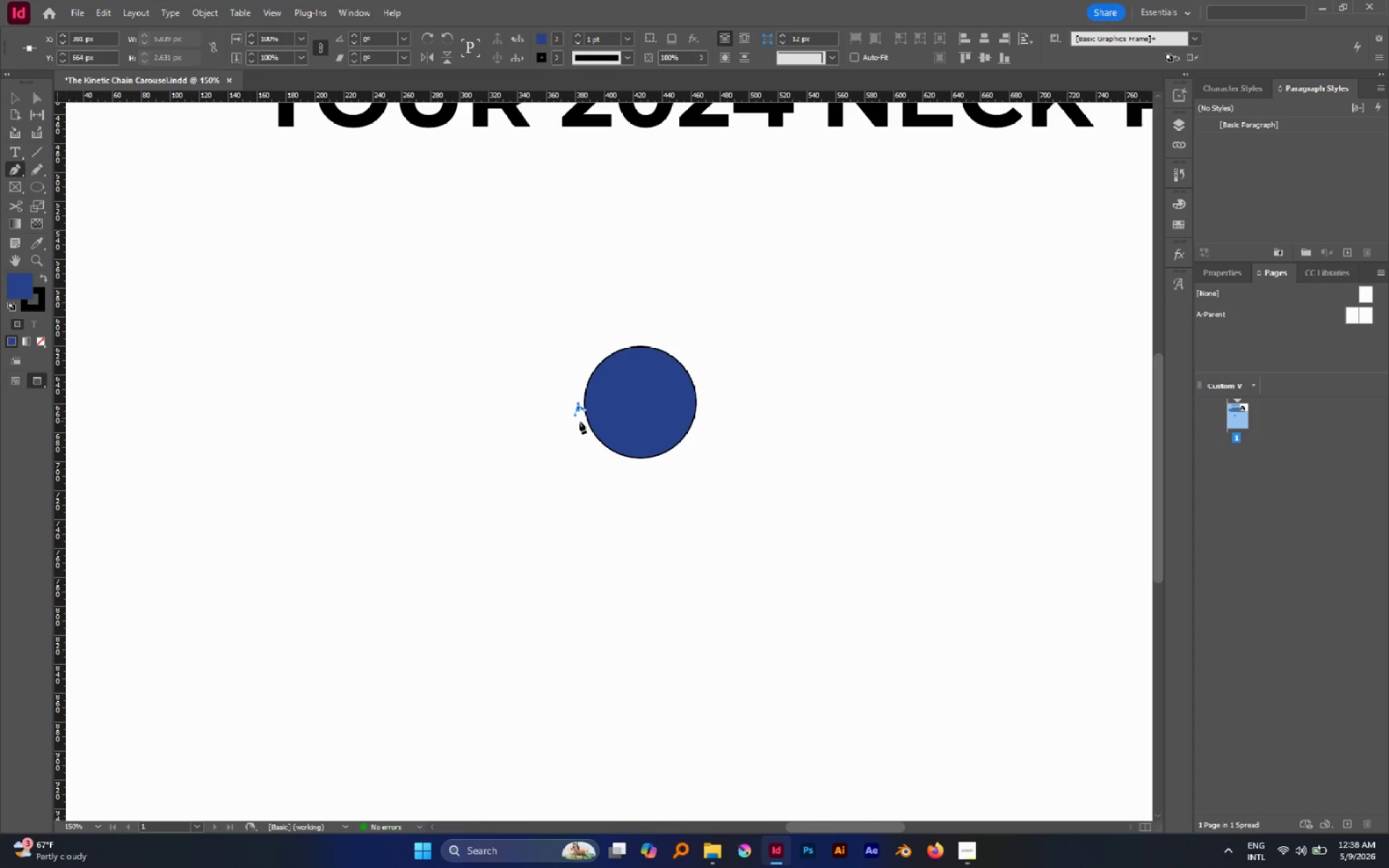 
left_click_drag(start_coordinate=[579, 421], to_coordinate=[578, 425])
 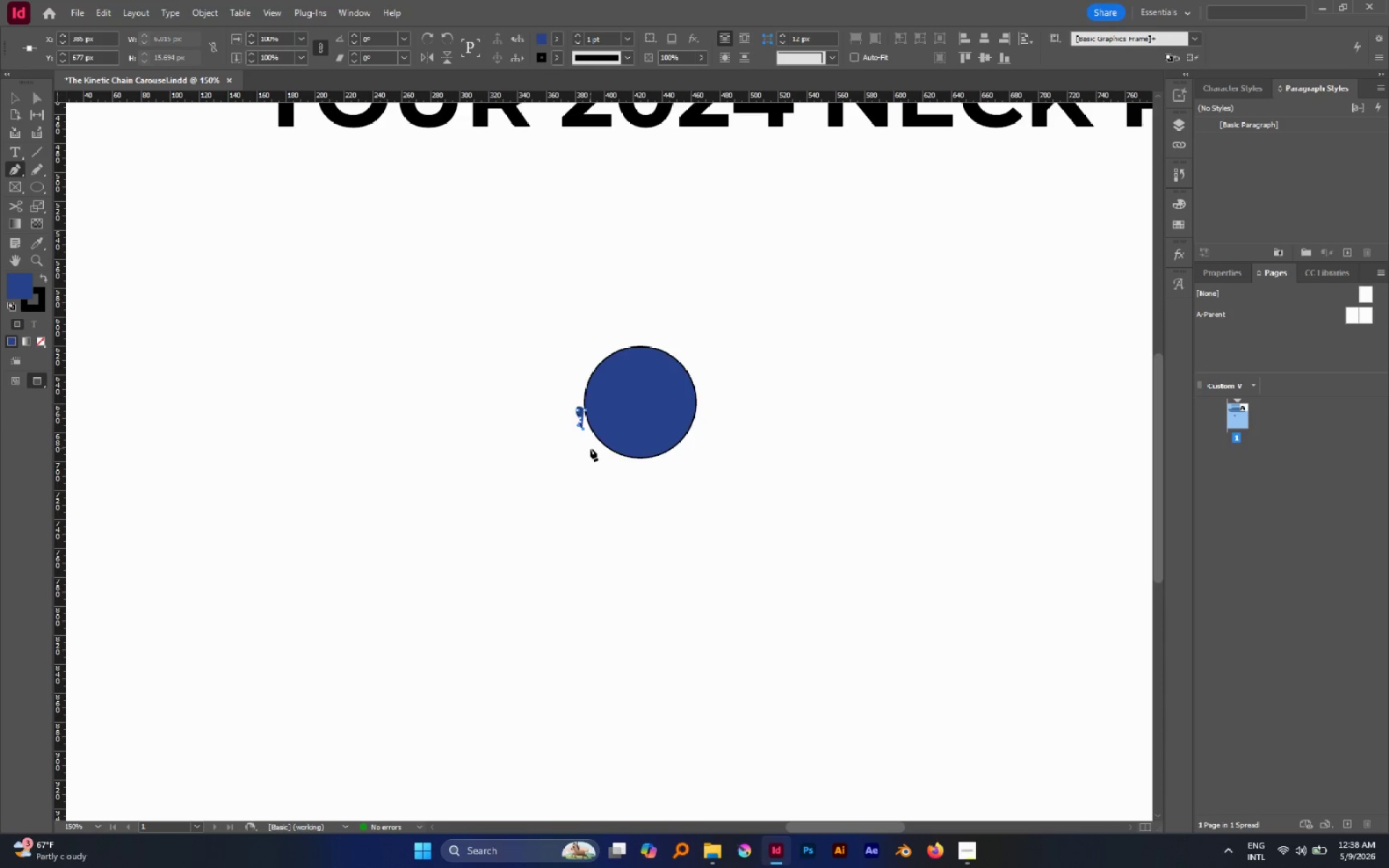 
wait(6.81)
 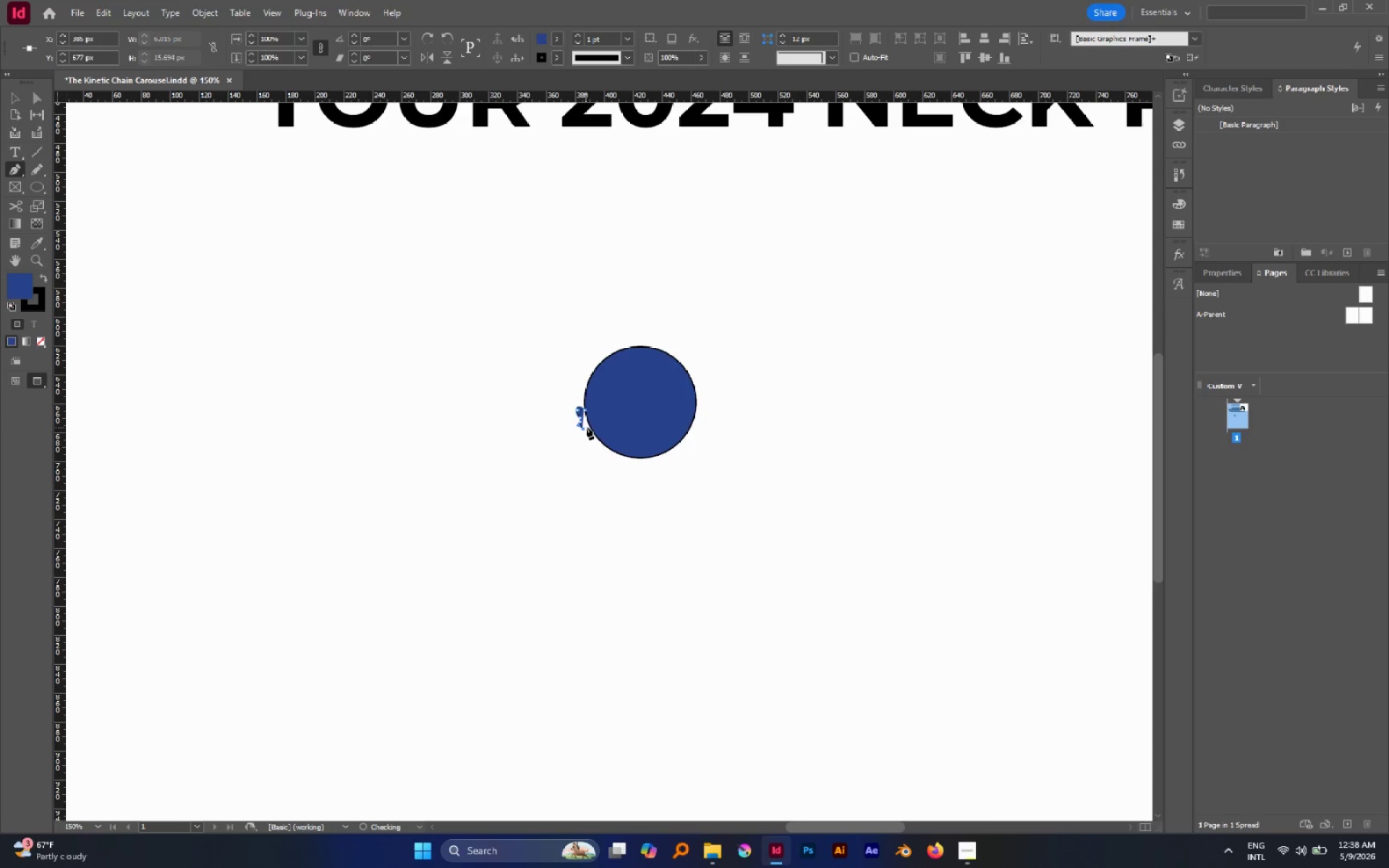 
left_click_drag(start_coordinate=[600, 460], to_coordinate=[655, 503])
 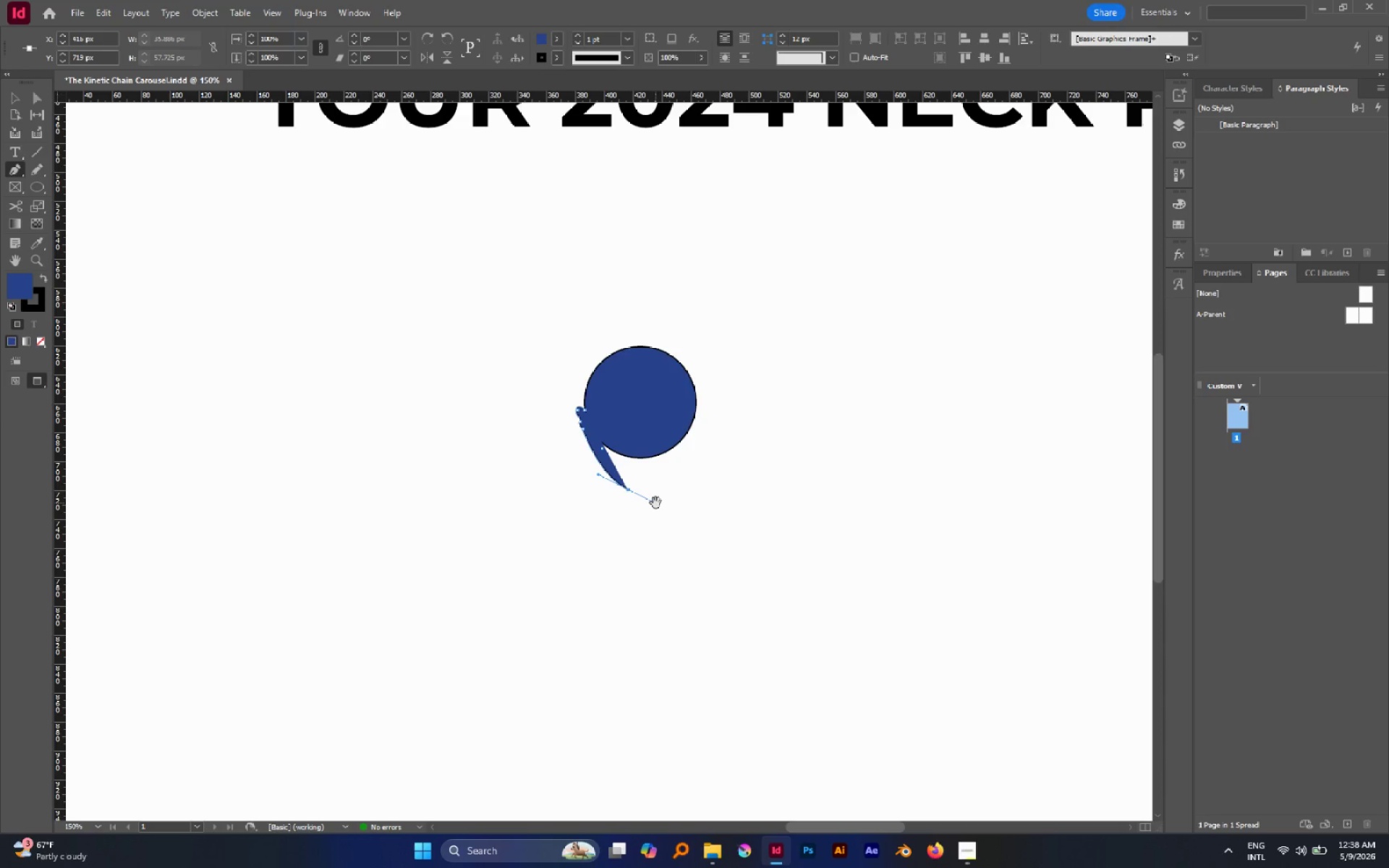 
hold_key(key=Space, duration=1.09)
 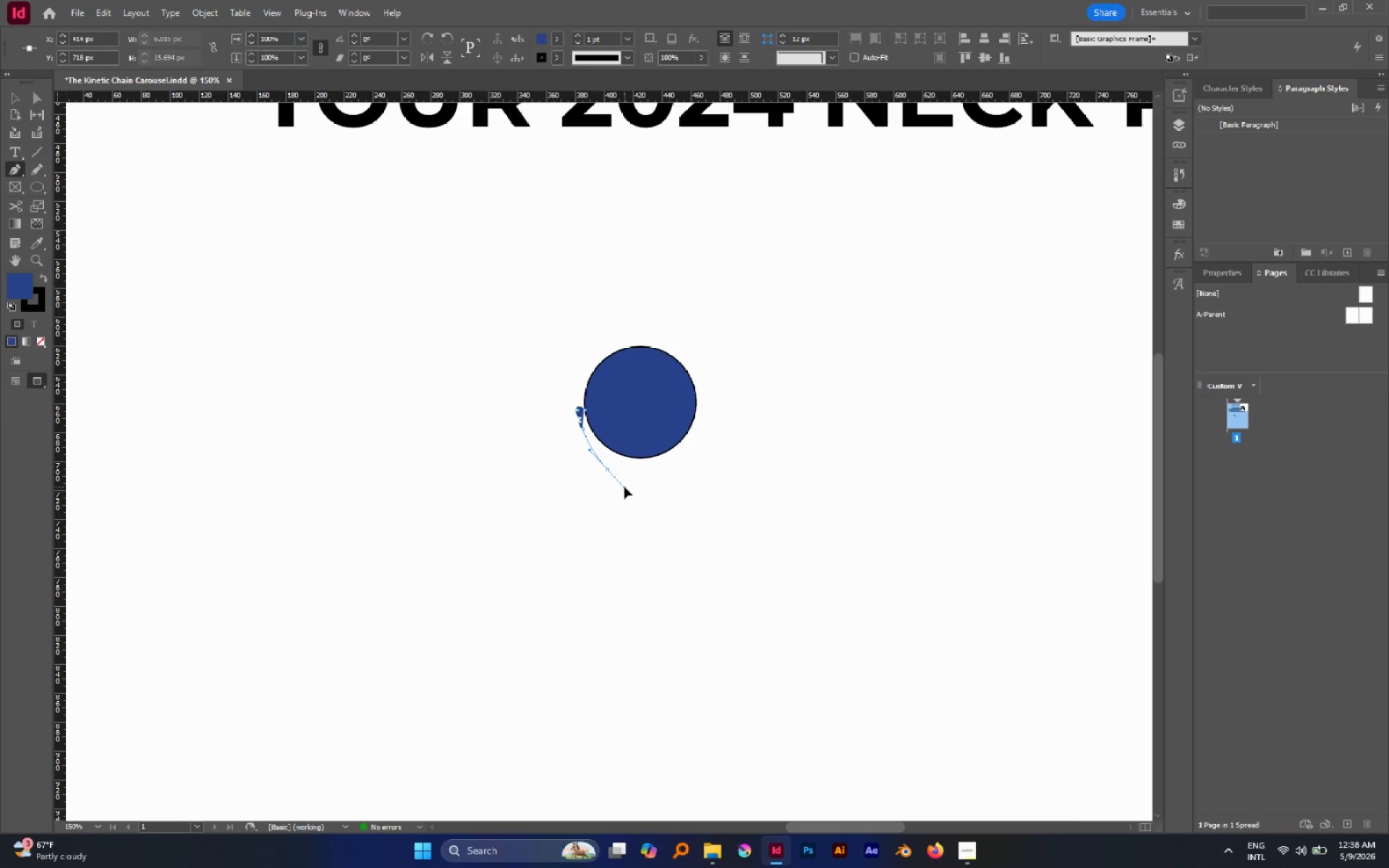 
hold_key(key=Space, duration=1.38)
 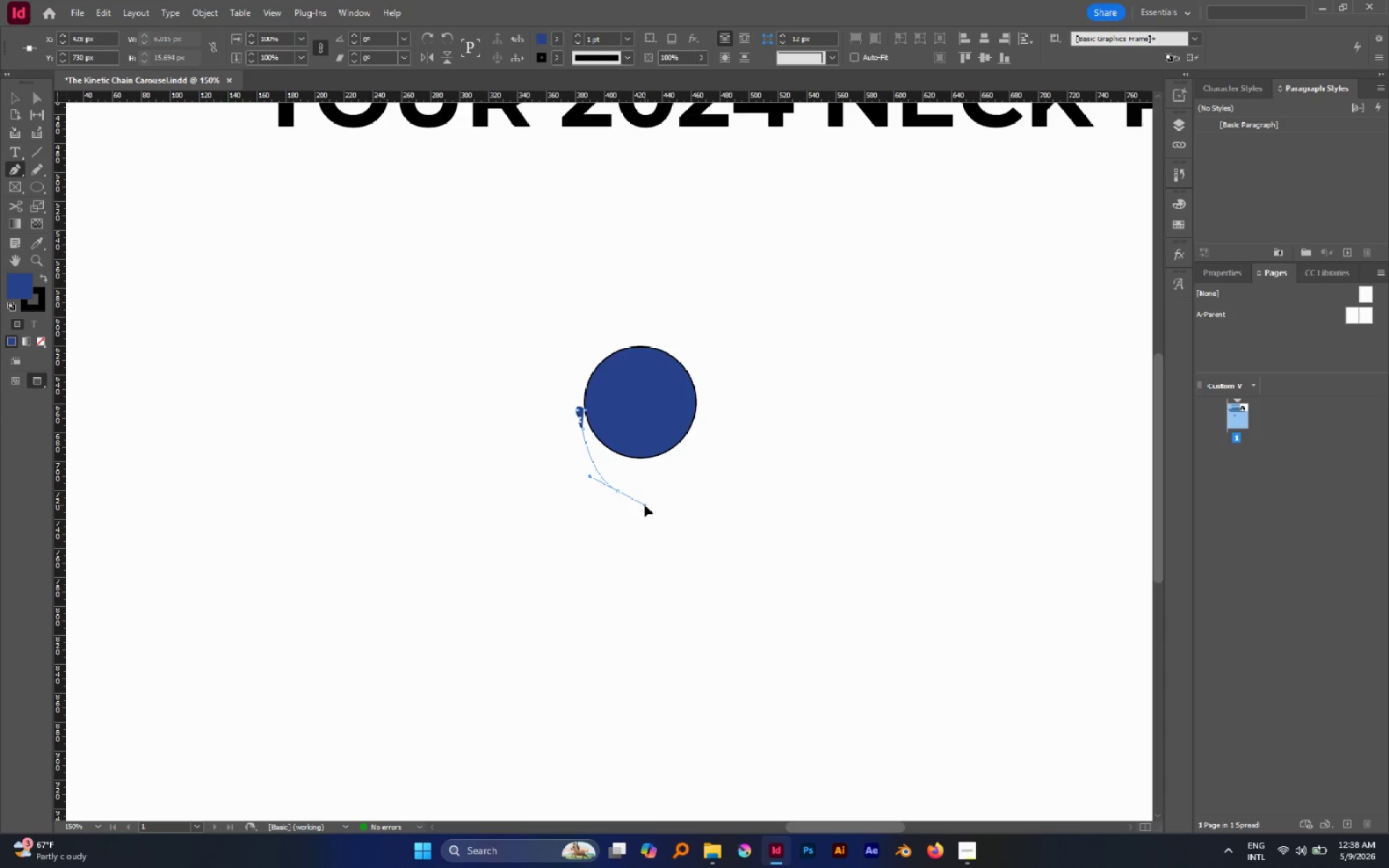 
hold_key(key=Space, duration=1.52)
 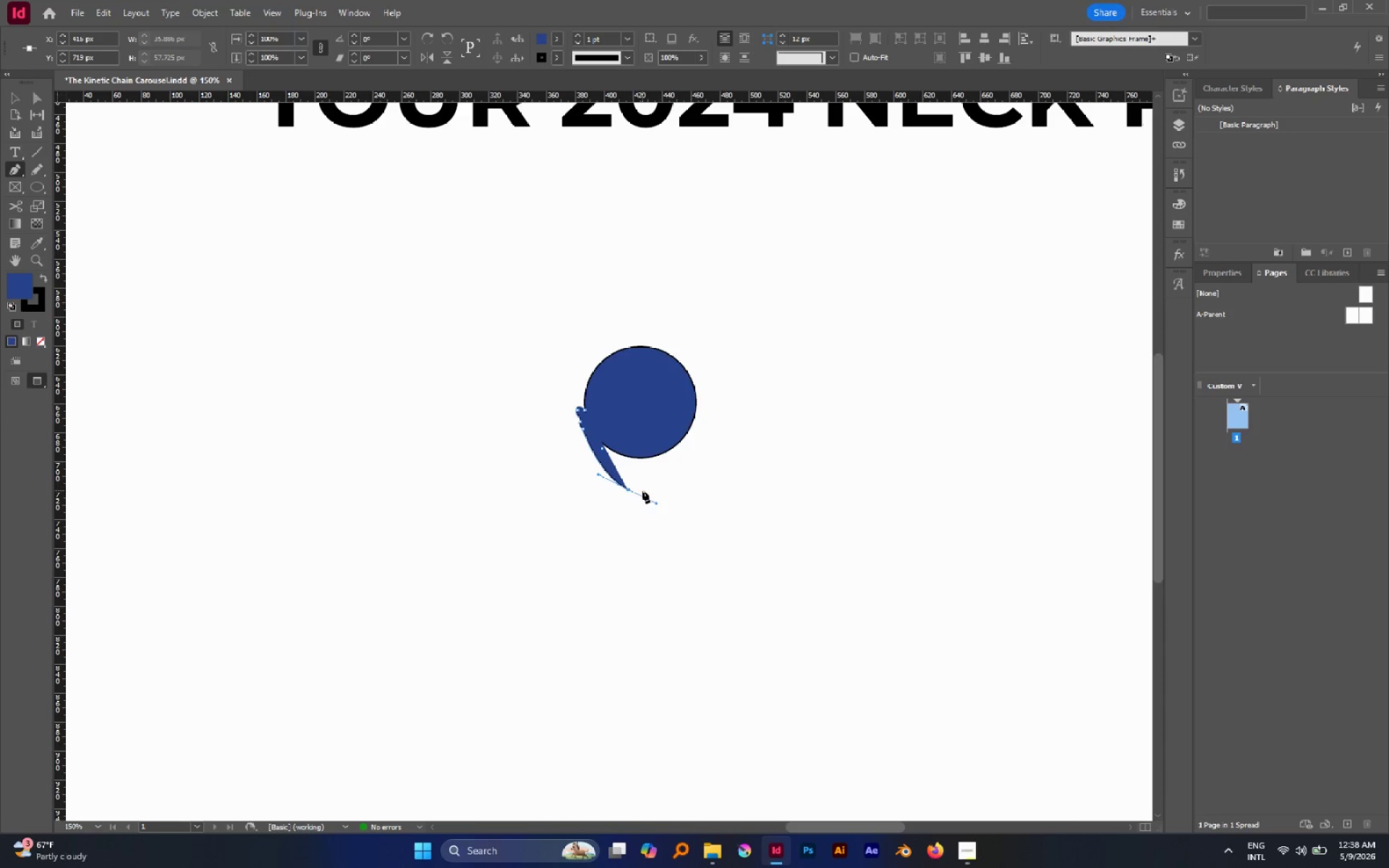 
left_click([642, 490])
 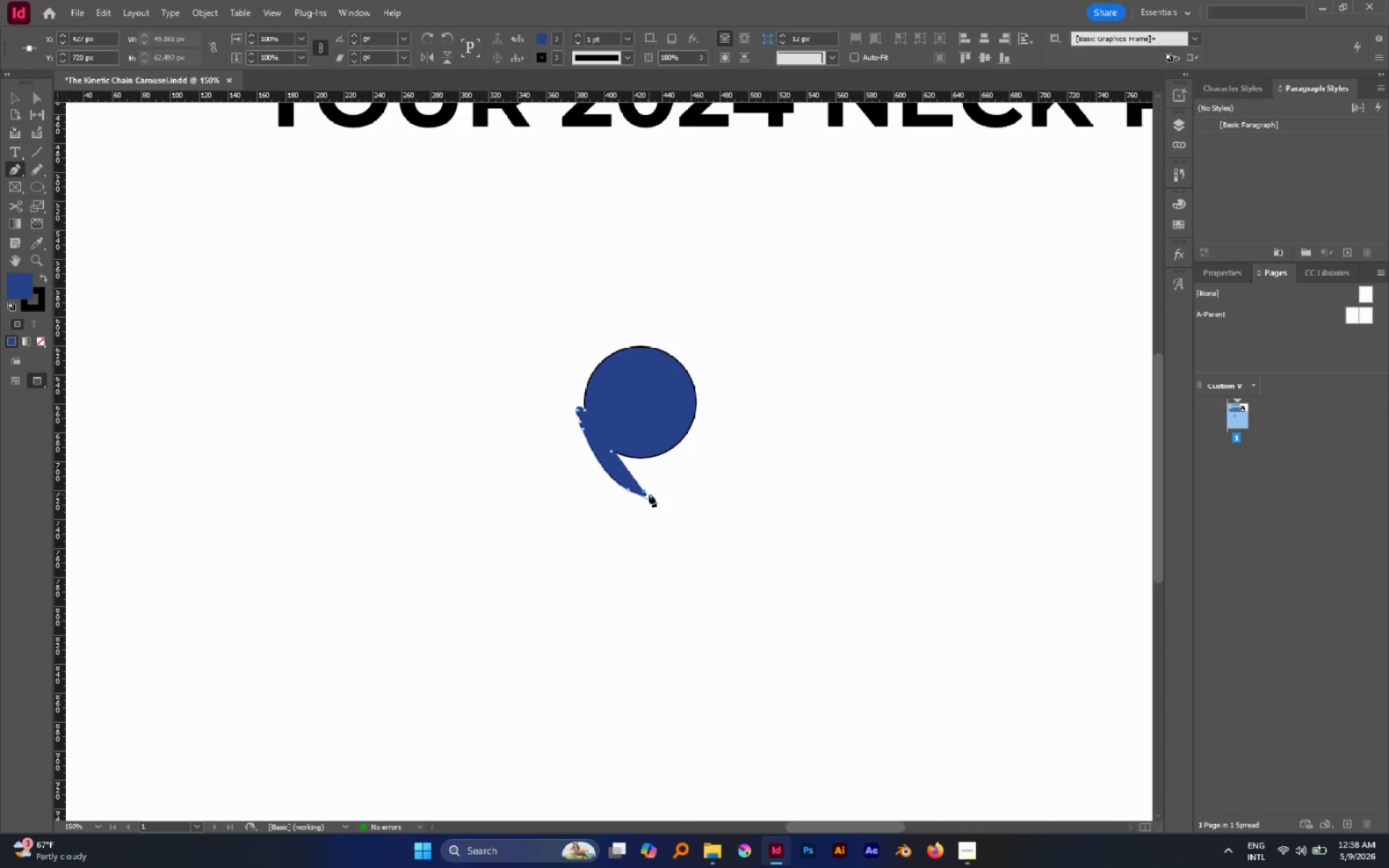 
key(Control+ControlLeft)
 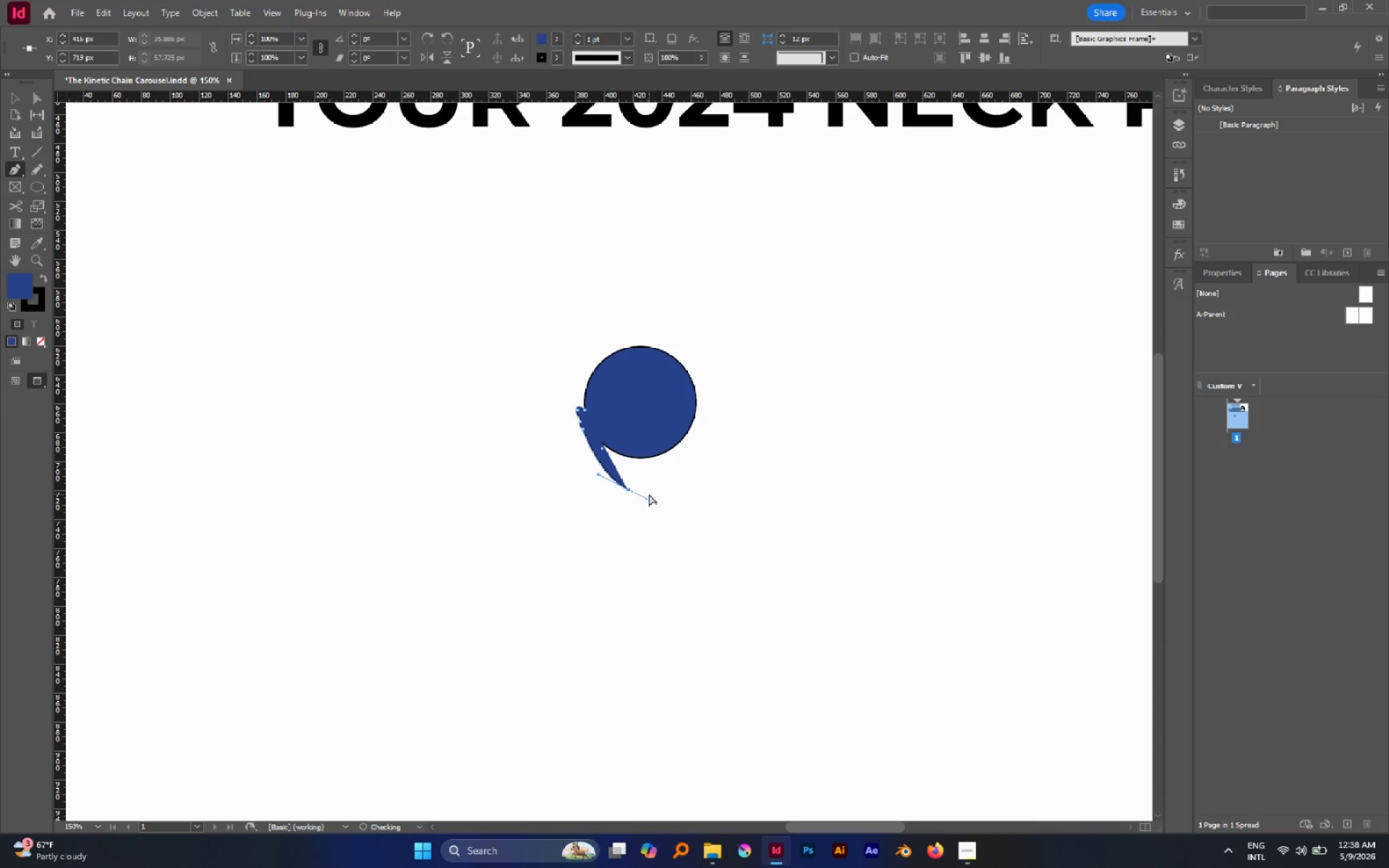 
key(Control+Z)
 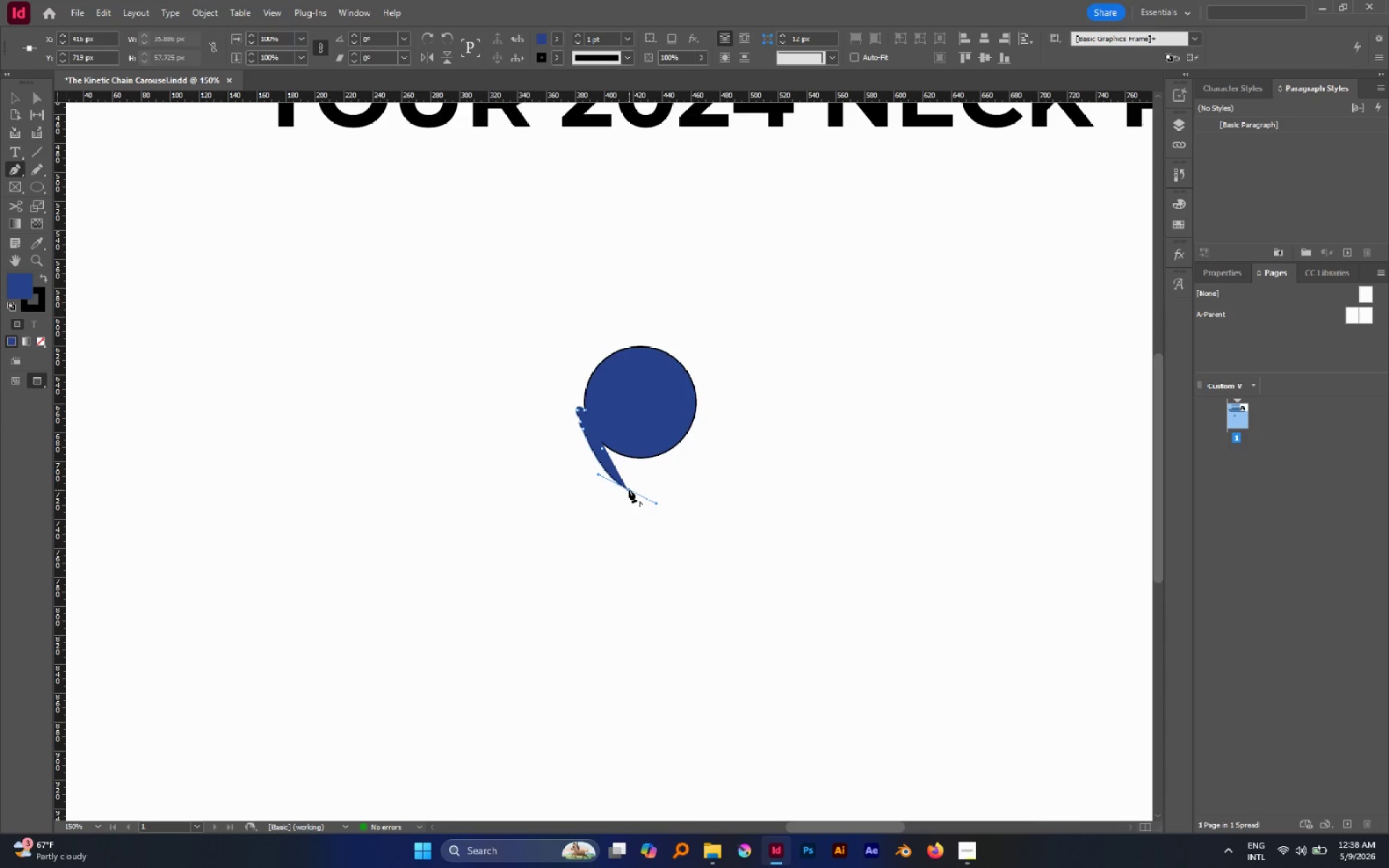 
left_click([629, 490])
 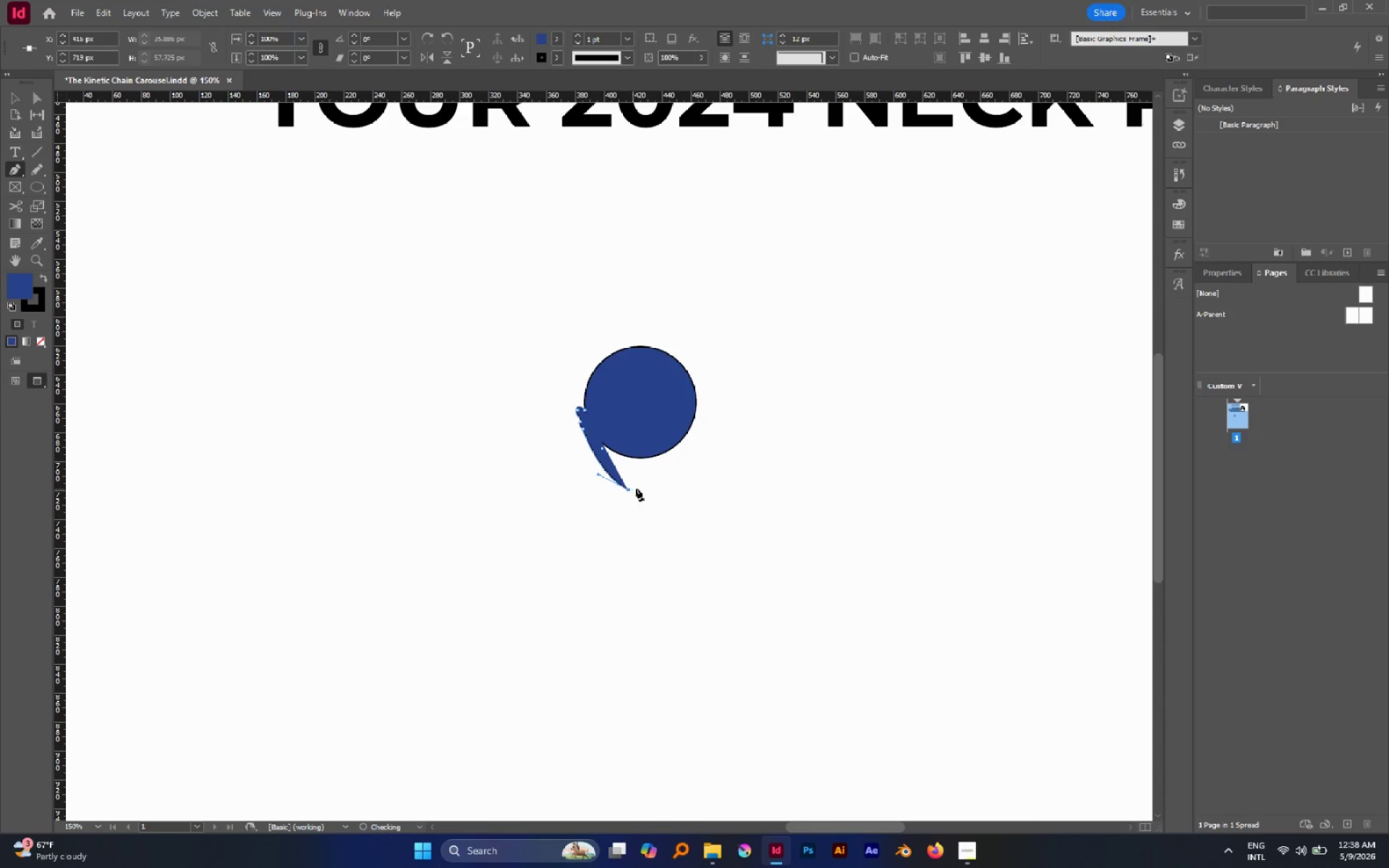 
hold_key(key=ShiftLeft, duration=3.89)
left_click([646, 490])
 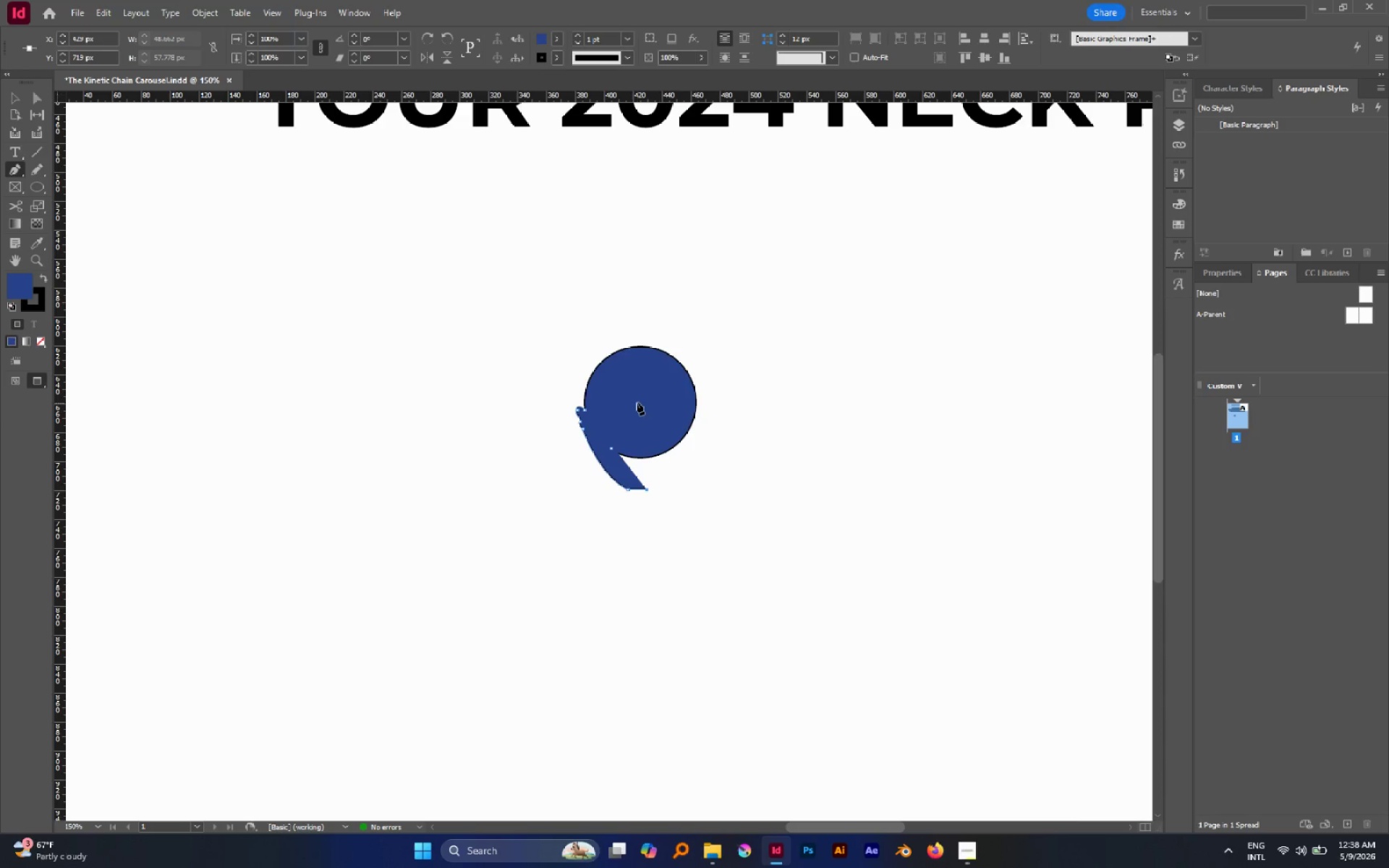 
left_click([635, 397])
 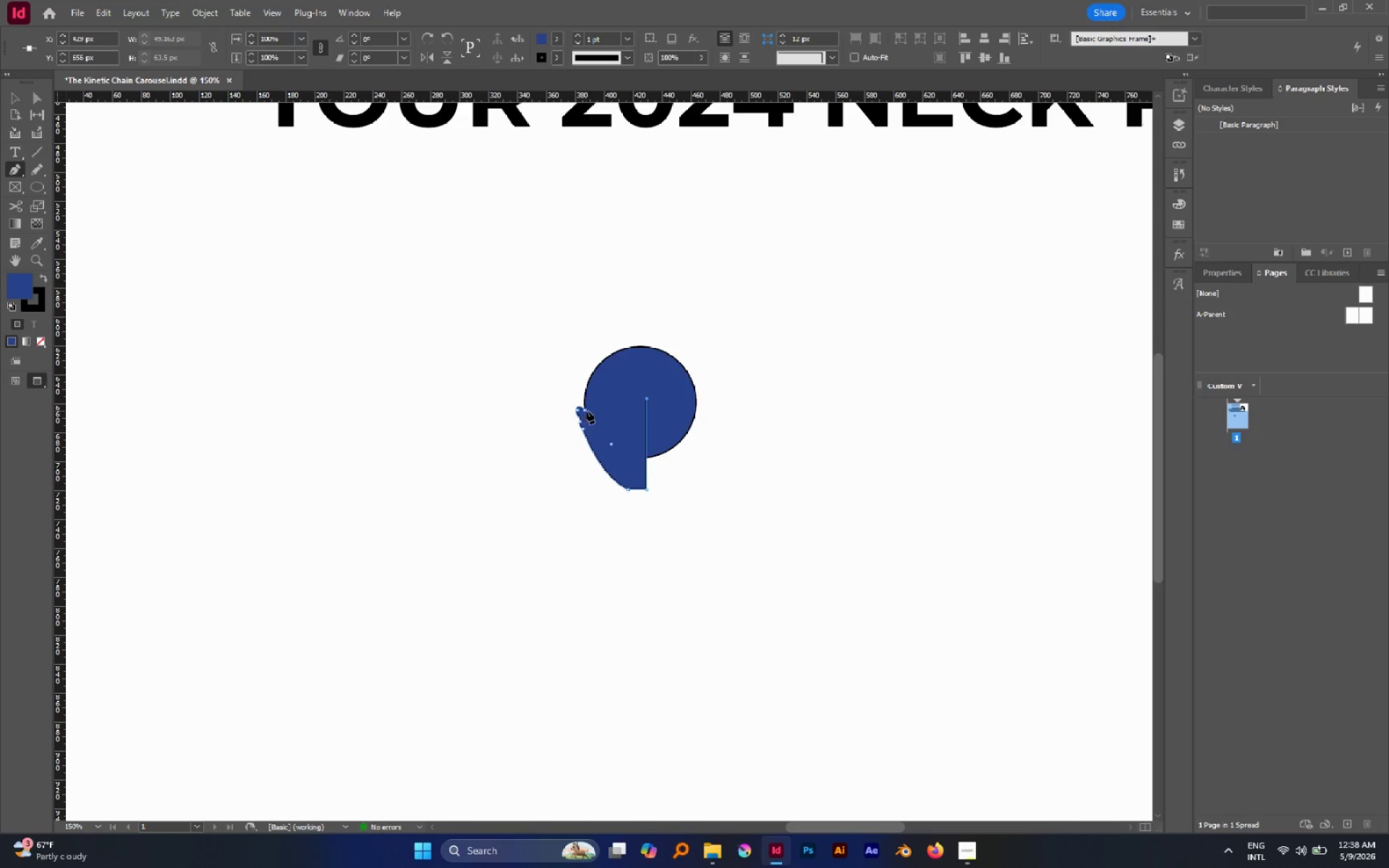 
left_click([587, 411])
 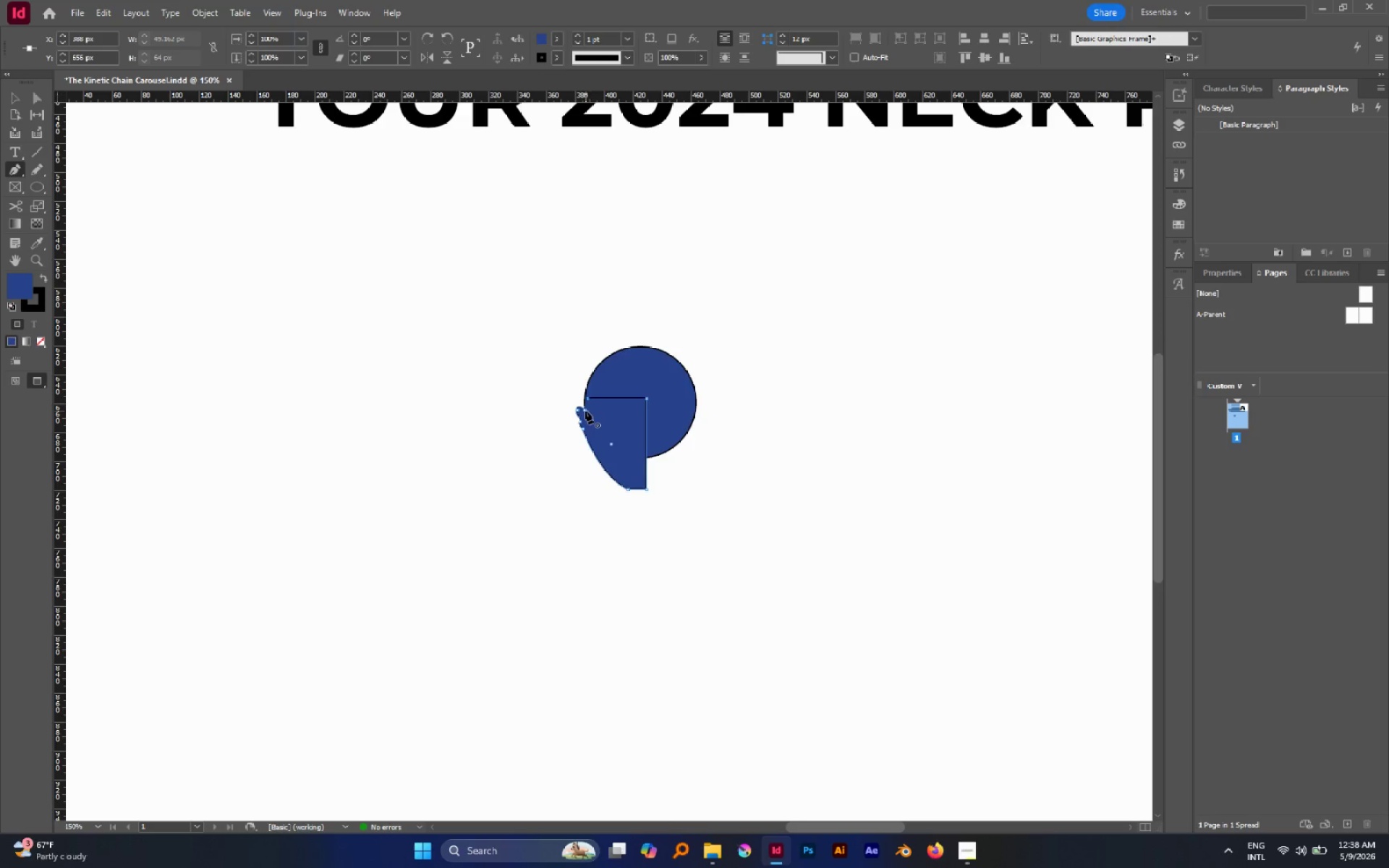 
left_click([585, 411])
 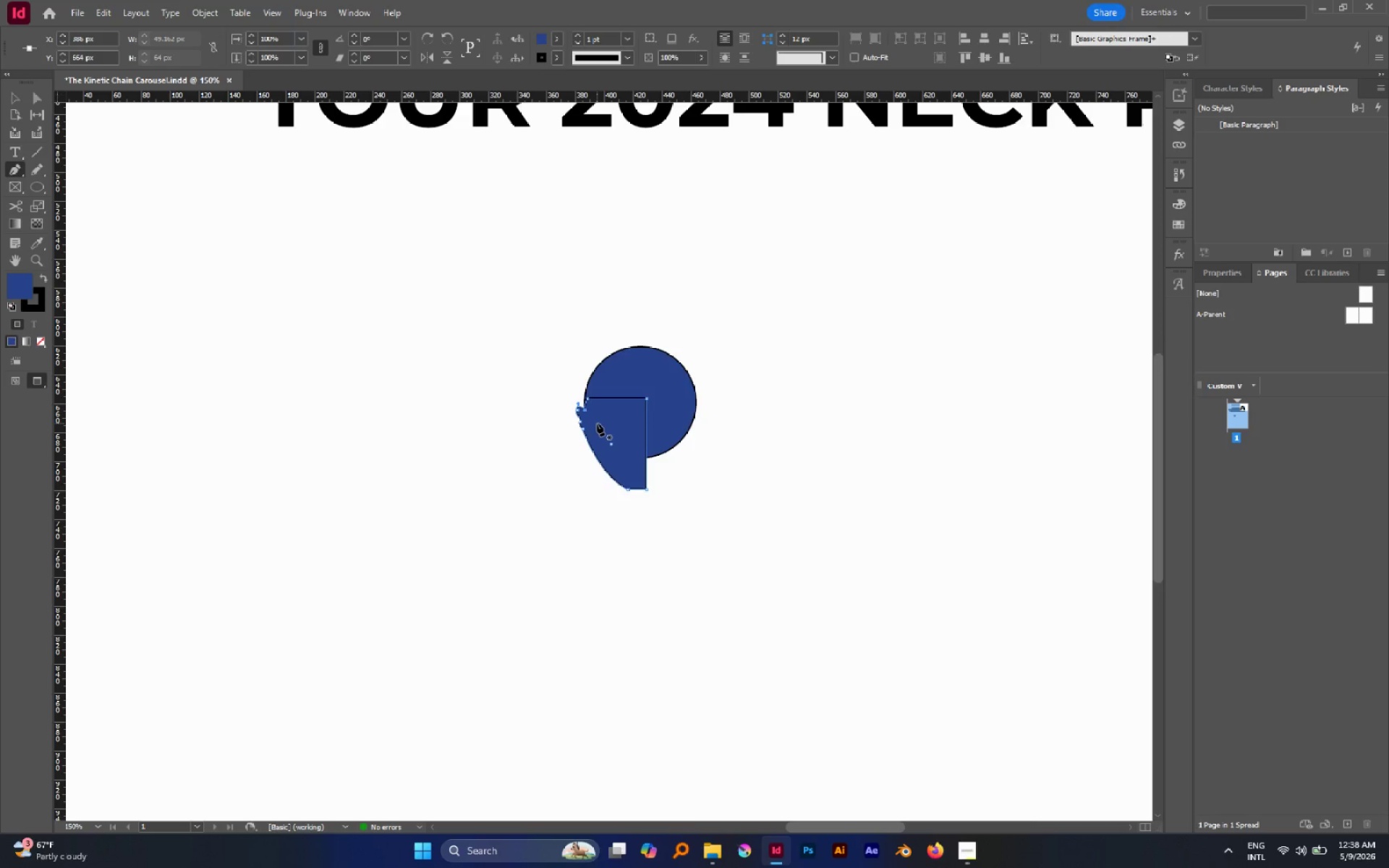 
key(V)
 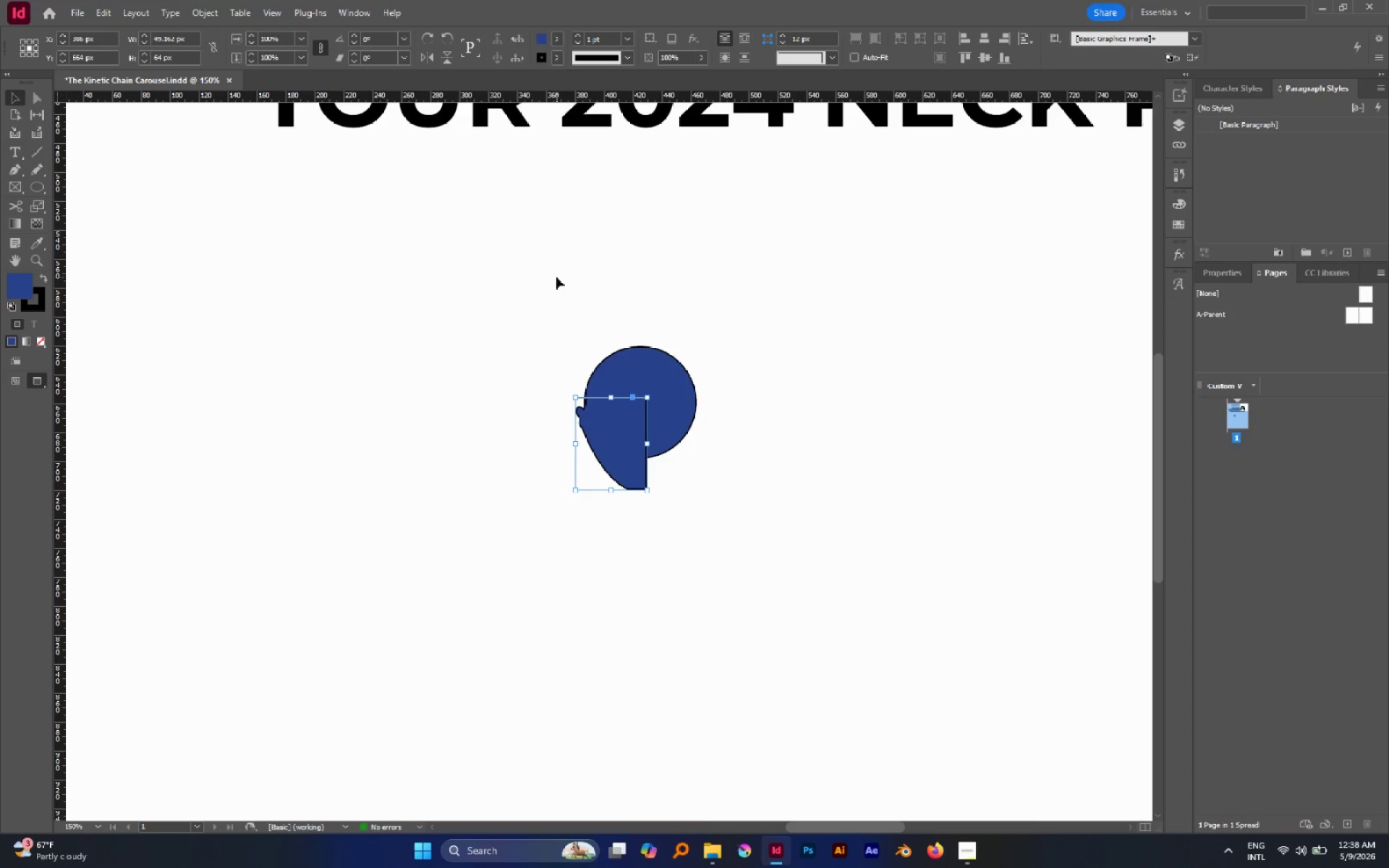 
left_click([556, 277])
 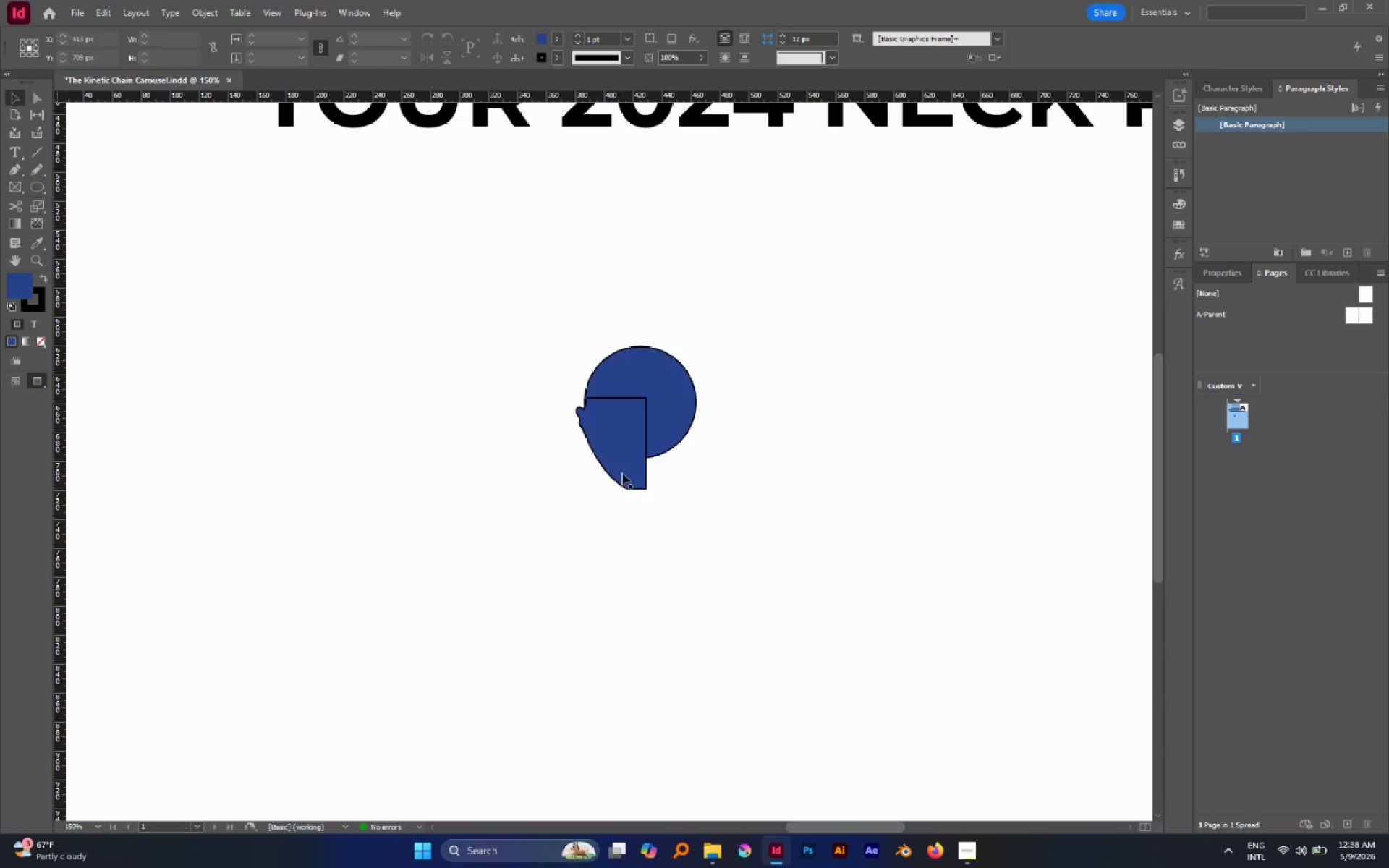 
left_click_drag(start_coordinate=[624, 469], to_coordinate=[626, 479])
 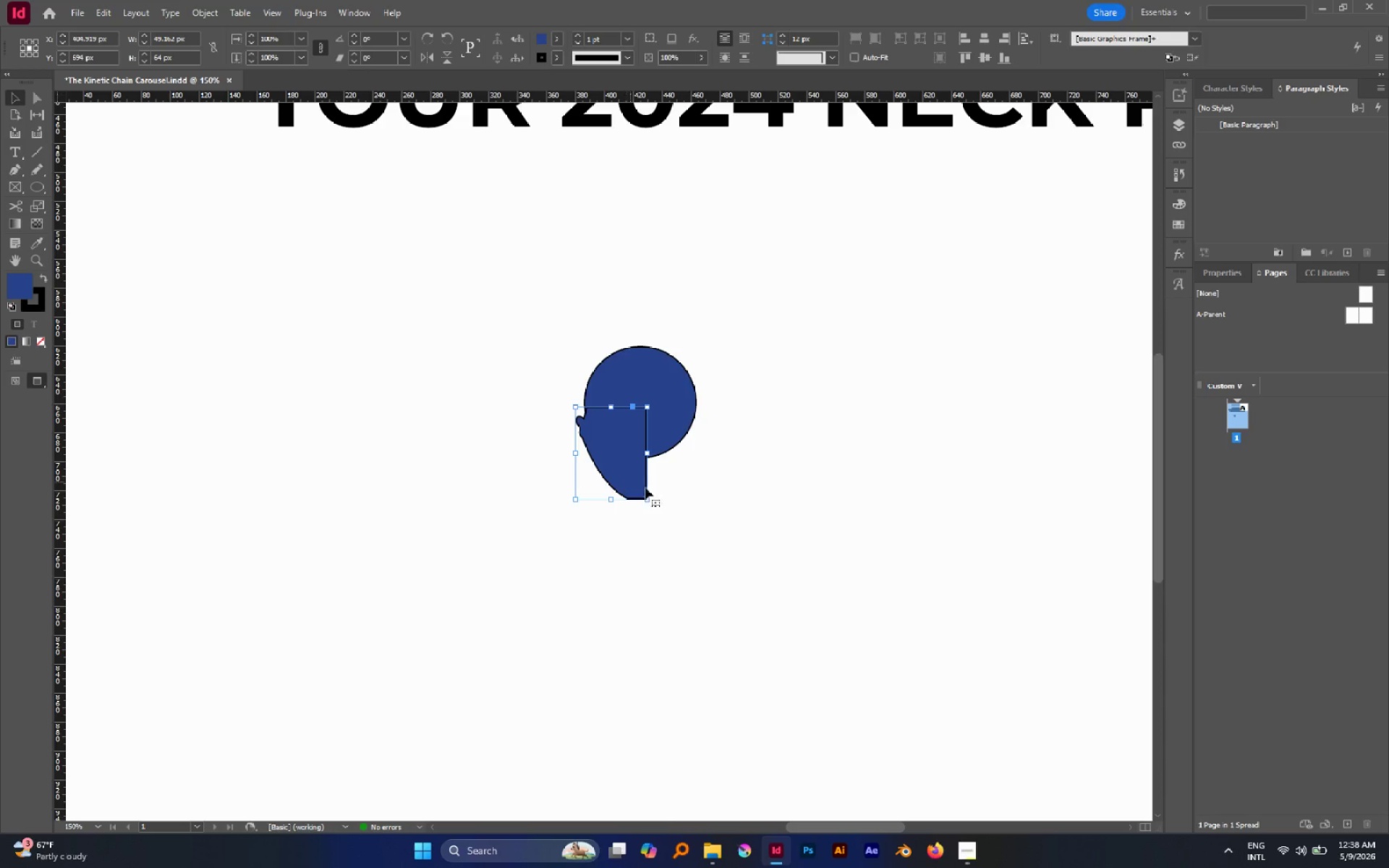 
hold_key(key=ShiftLeft, duration=0.42)
 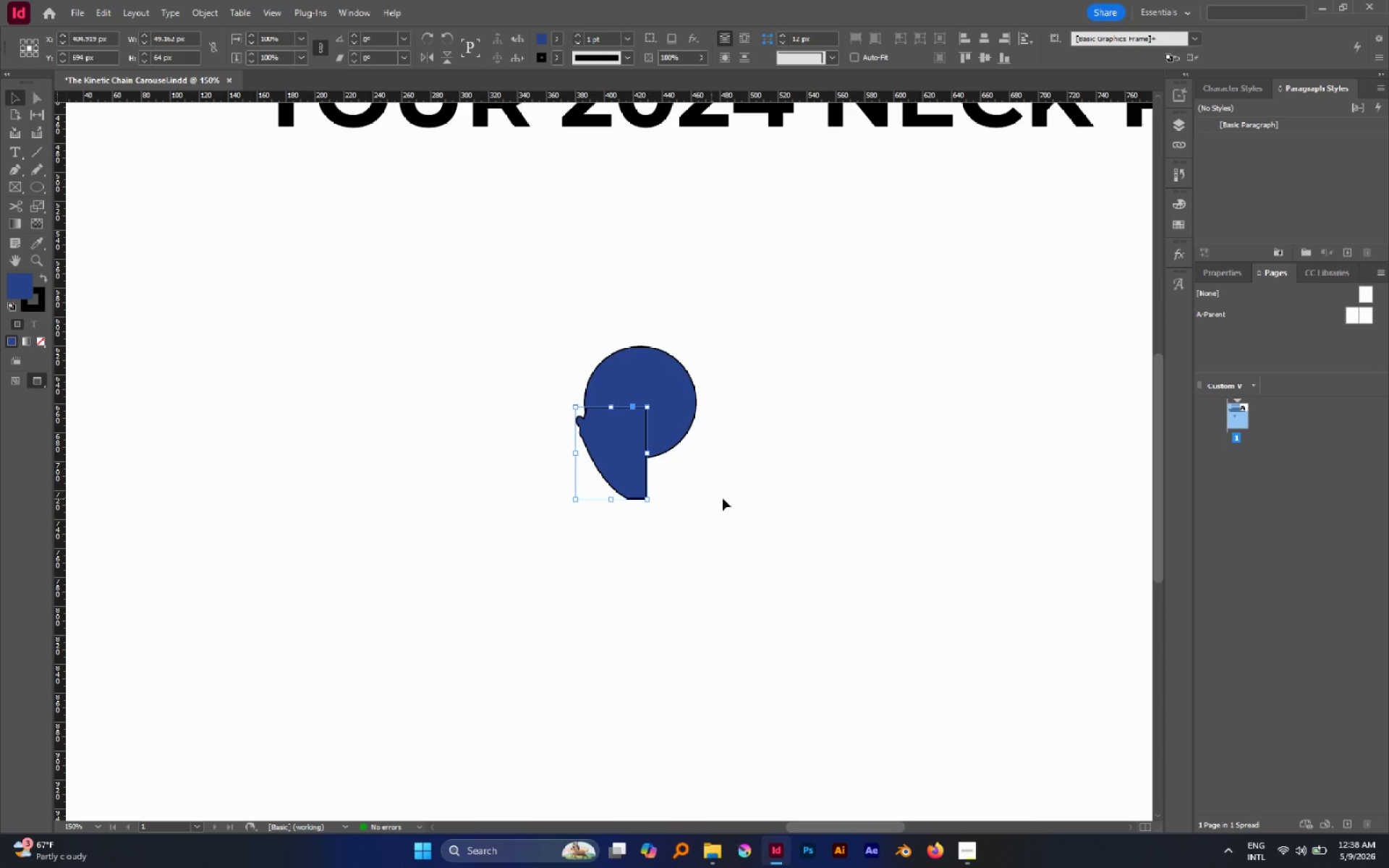 
left_click([745, 498])
 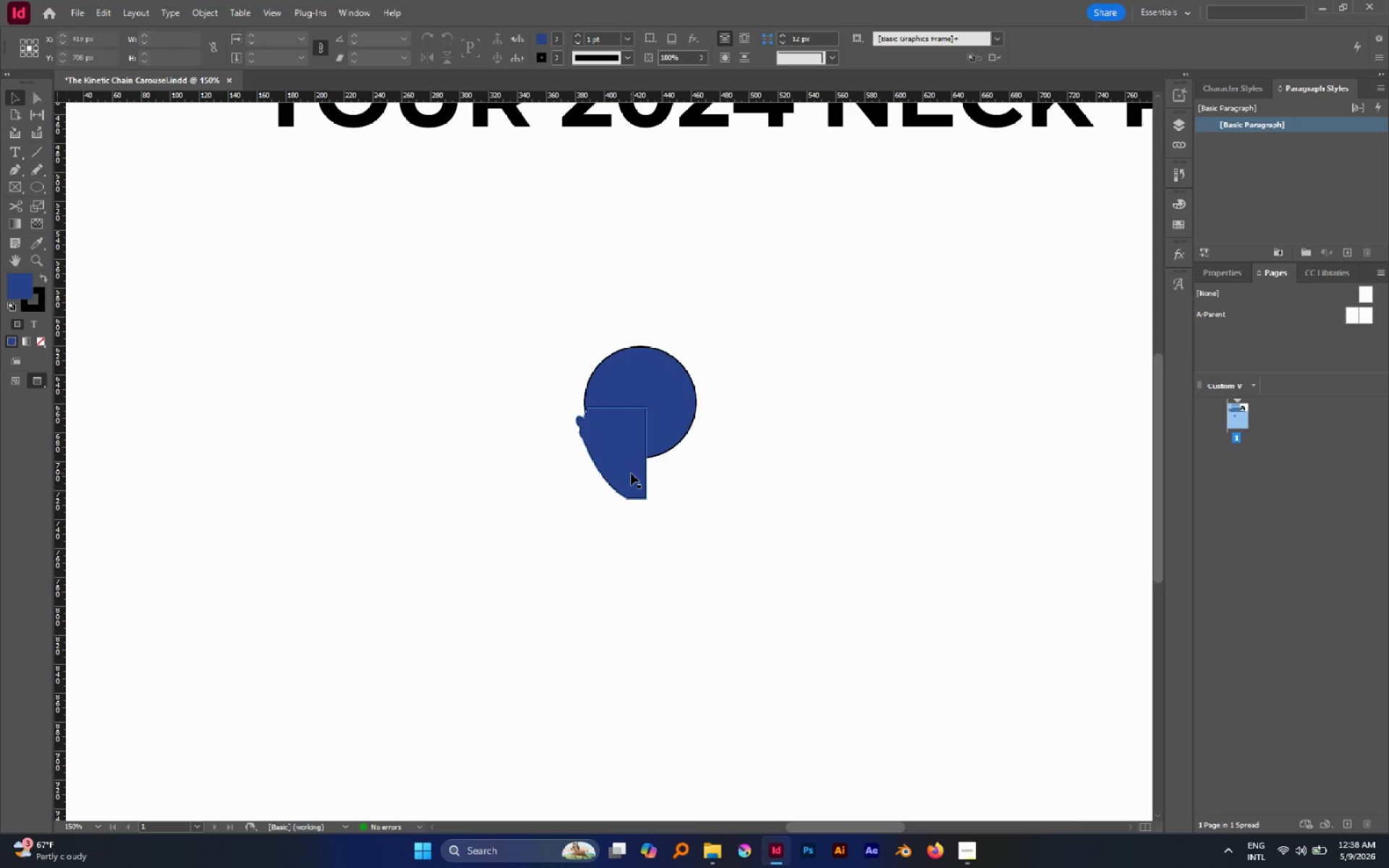 
left_click([631, 473])
 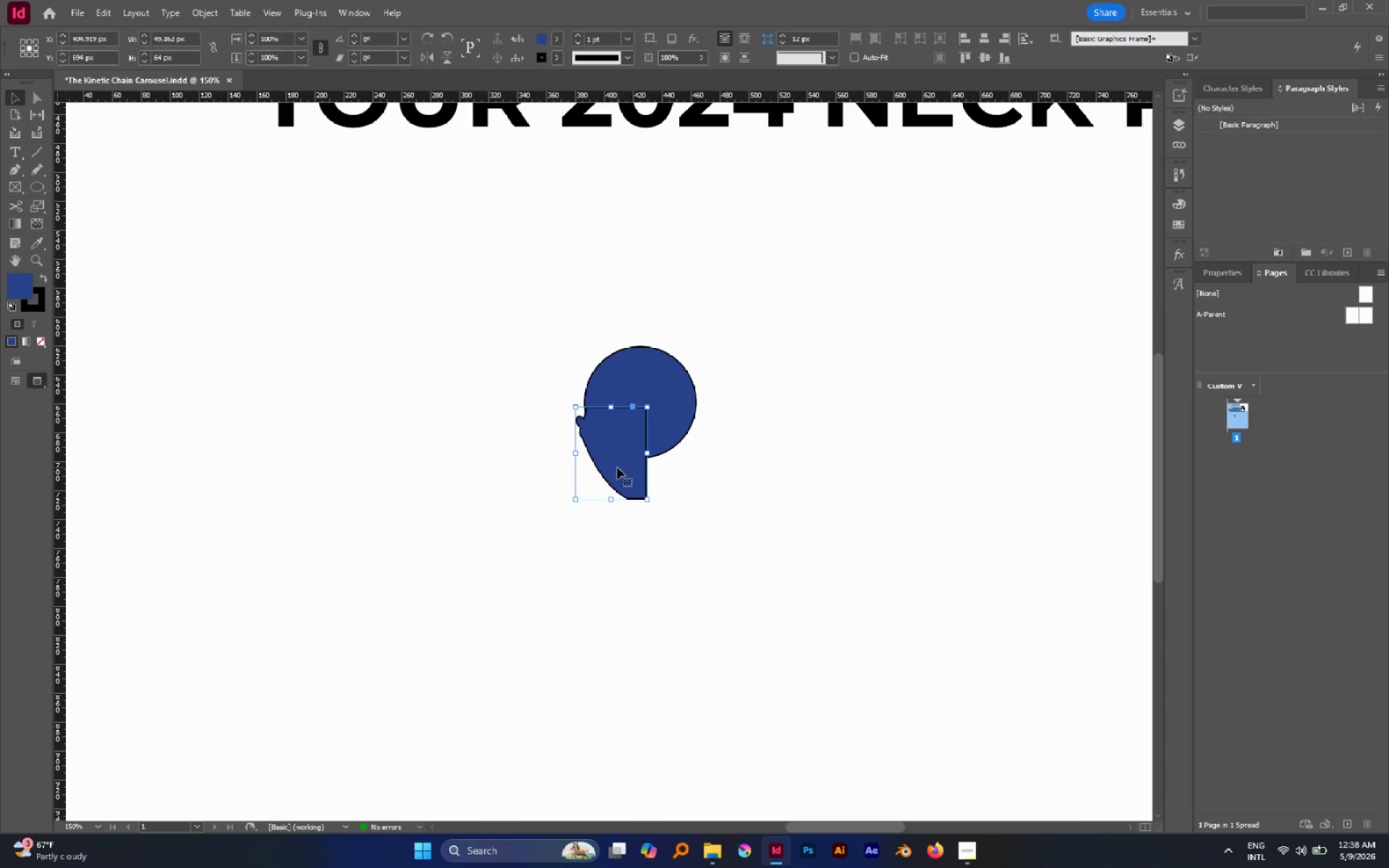 
hold_key(key=AltLeft, duration=0.81)
left_click_drag(start_coordinate=[617, 467], to_coordinate=[714, 477])
 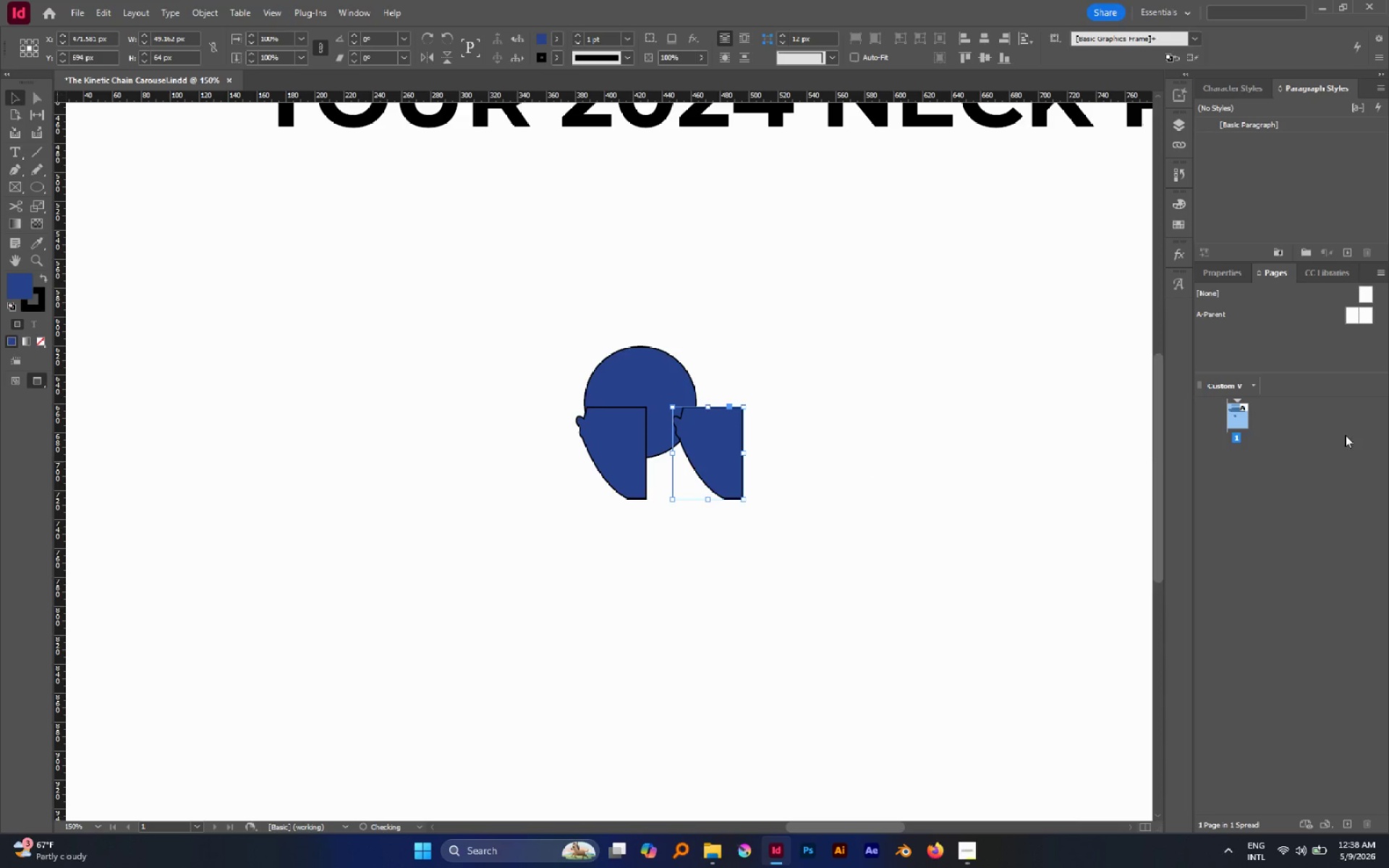 
hold_key(key=ShiftLeft, duration=0.52)
 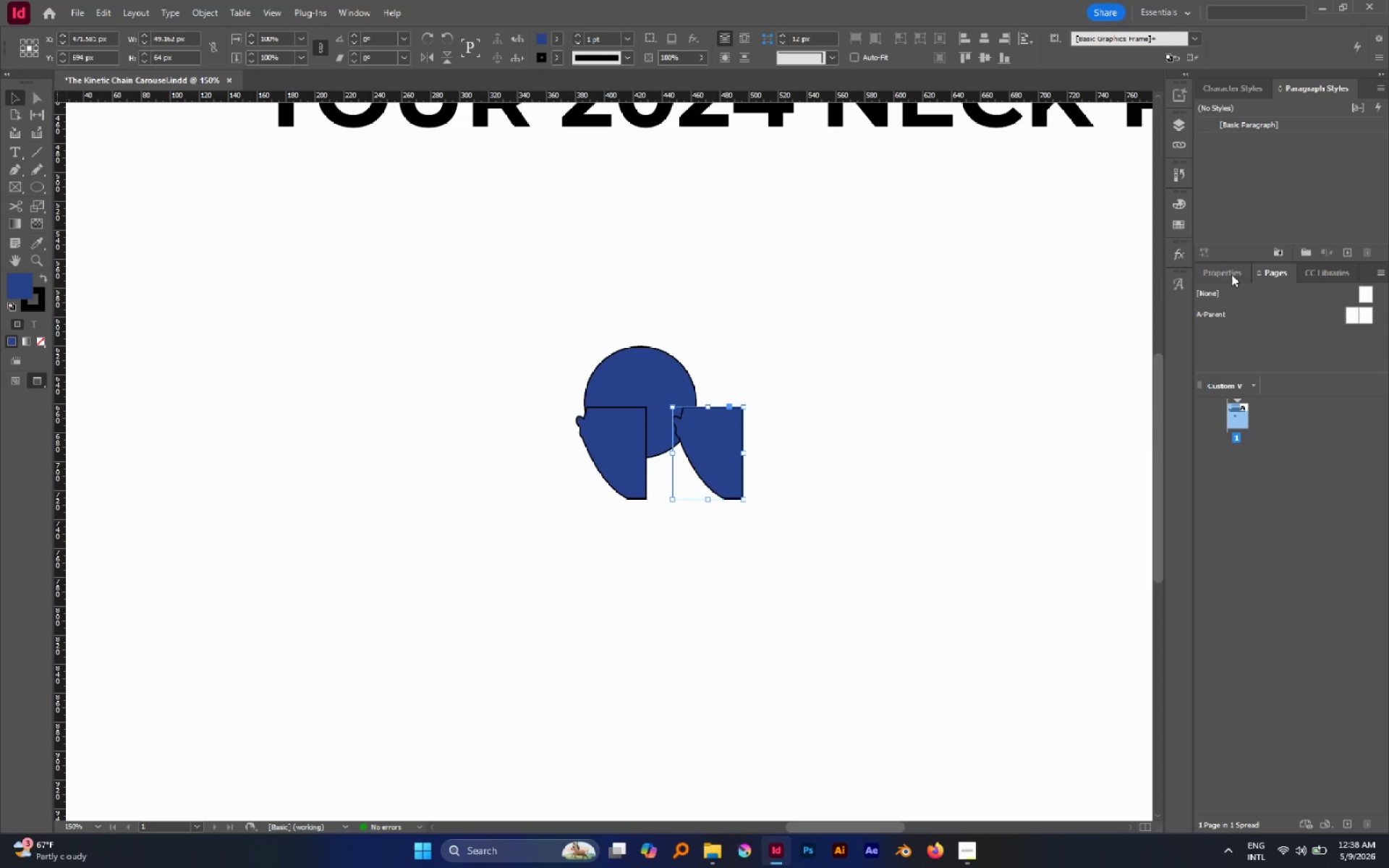 
left_click([1231, 274])
 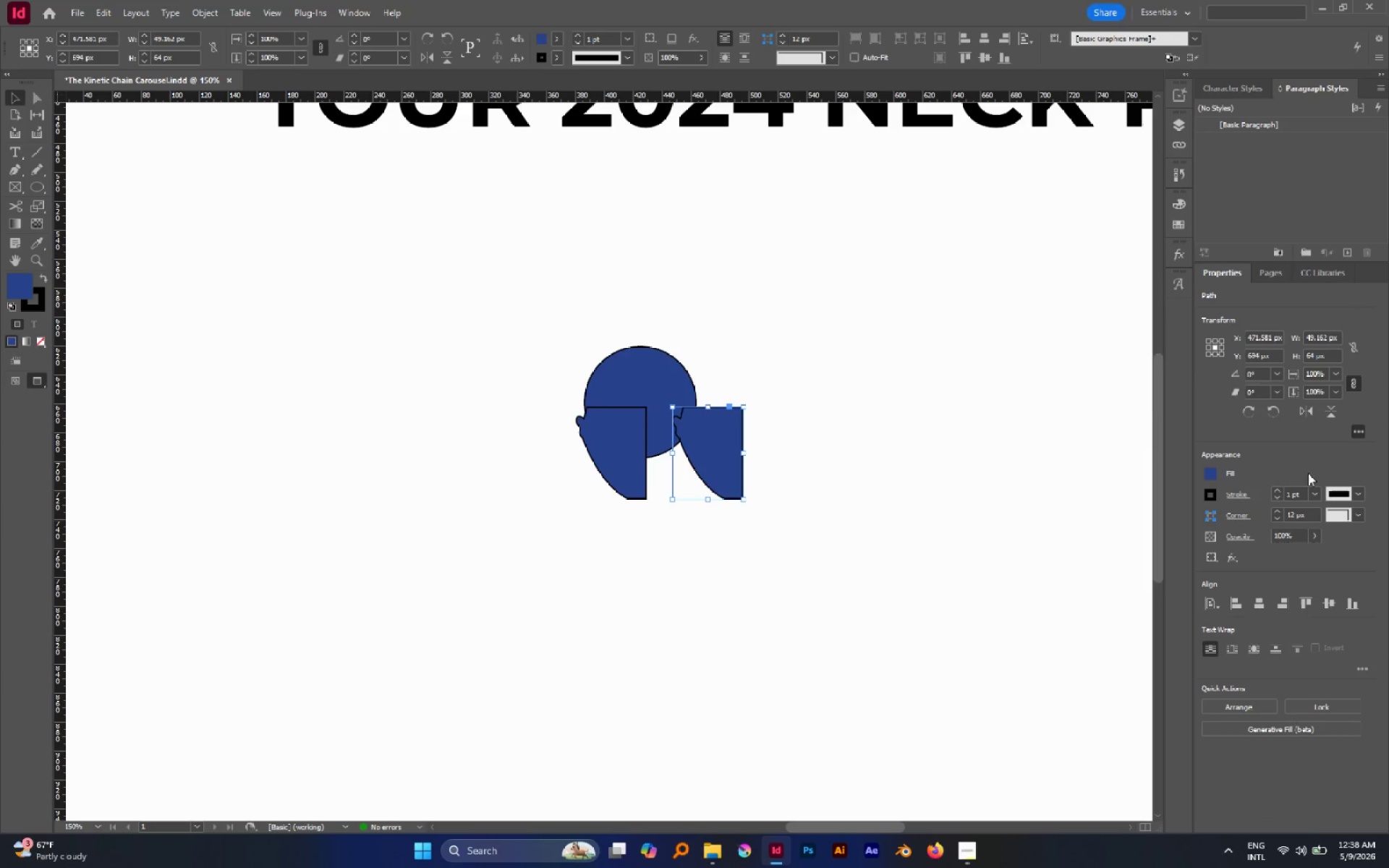 
left_click([1306, 406])
 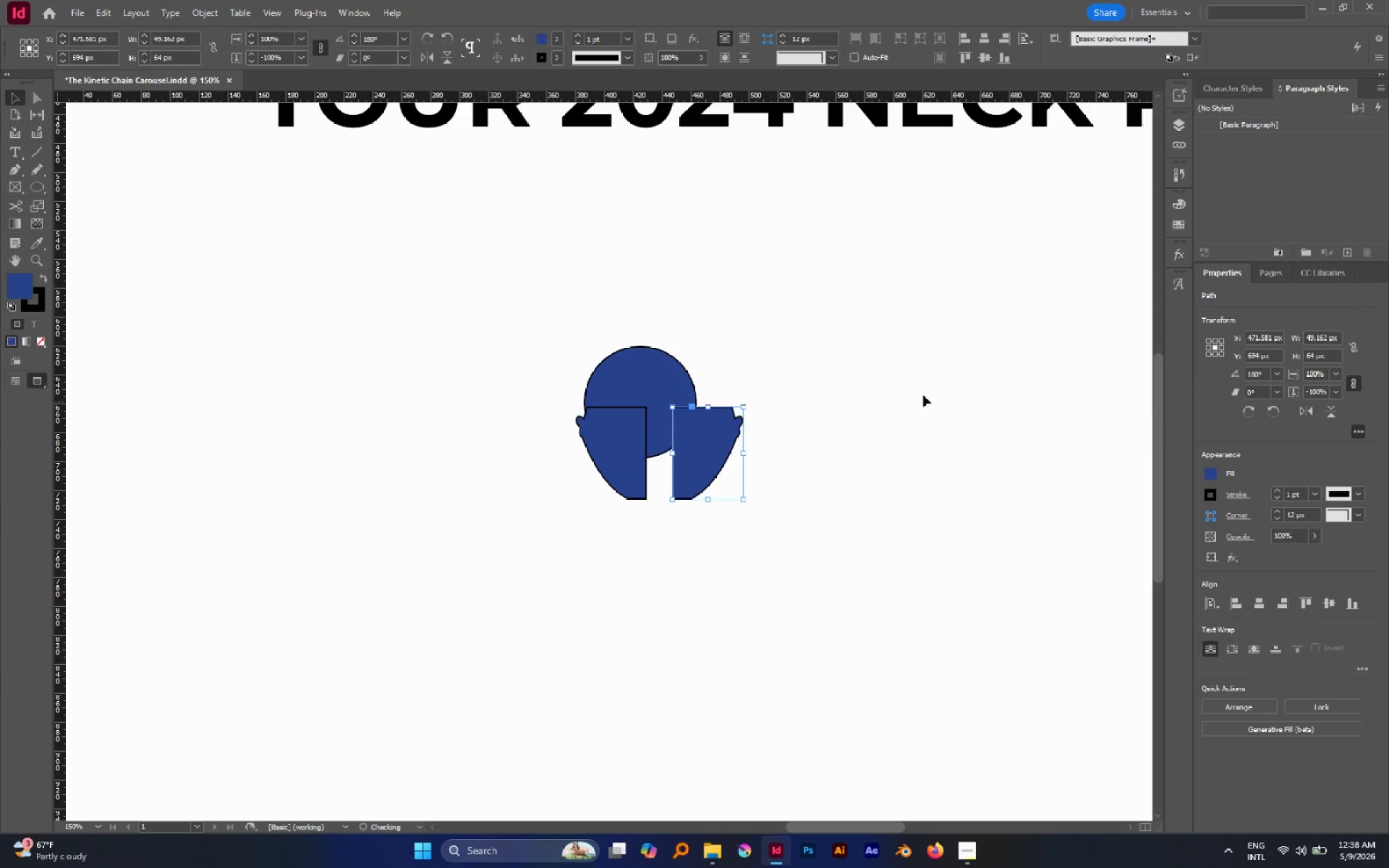 
left_click([876, 389])
 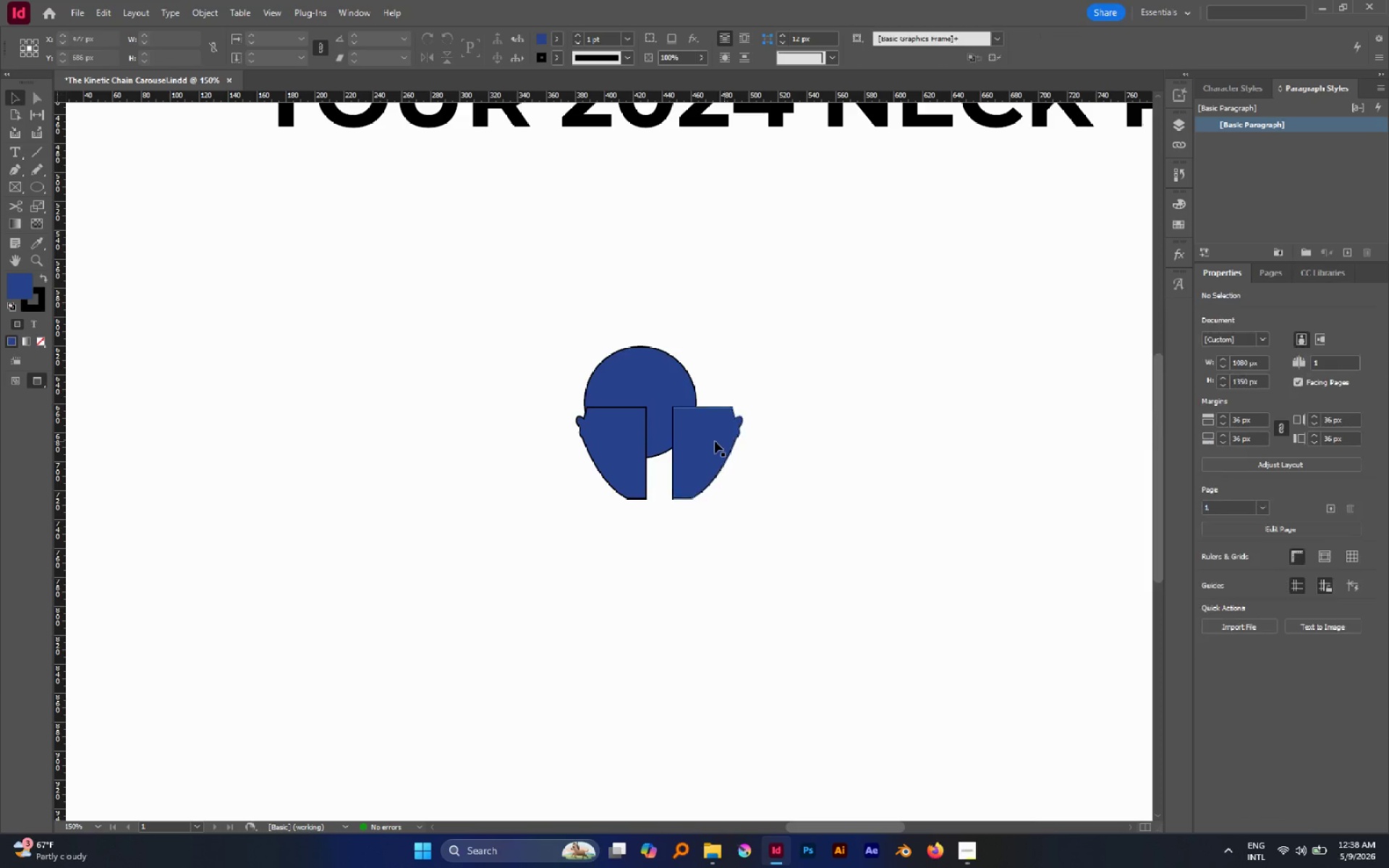 
left_click_drag(start_coordinate=[715, 441], to_coordinate=[684, 443])
 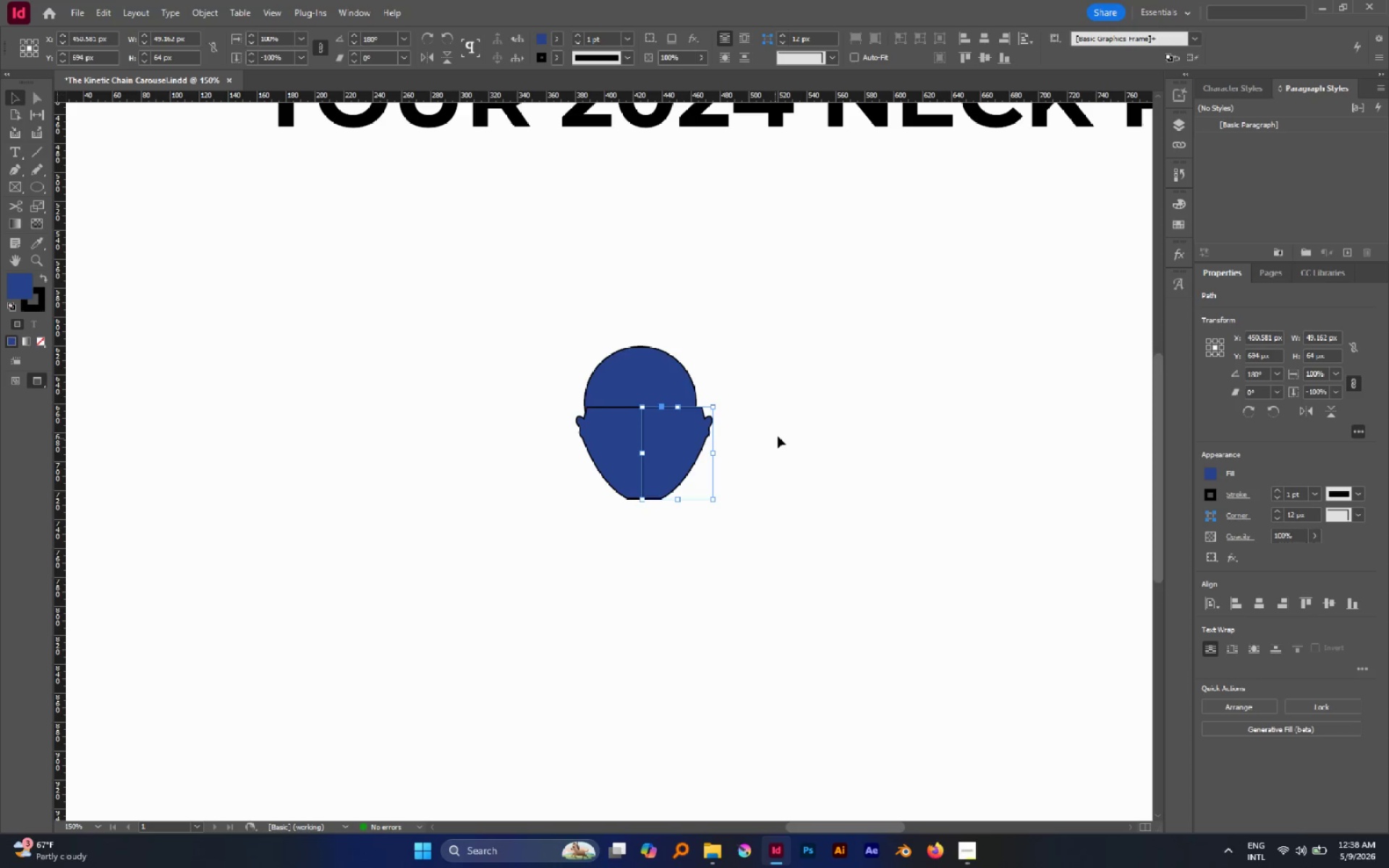 
hold_key(key=ShiftLeft, duration=2.67)
 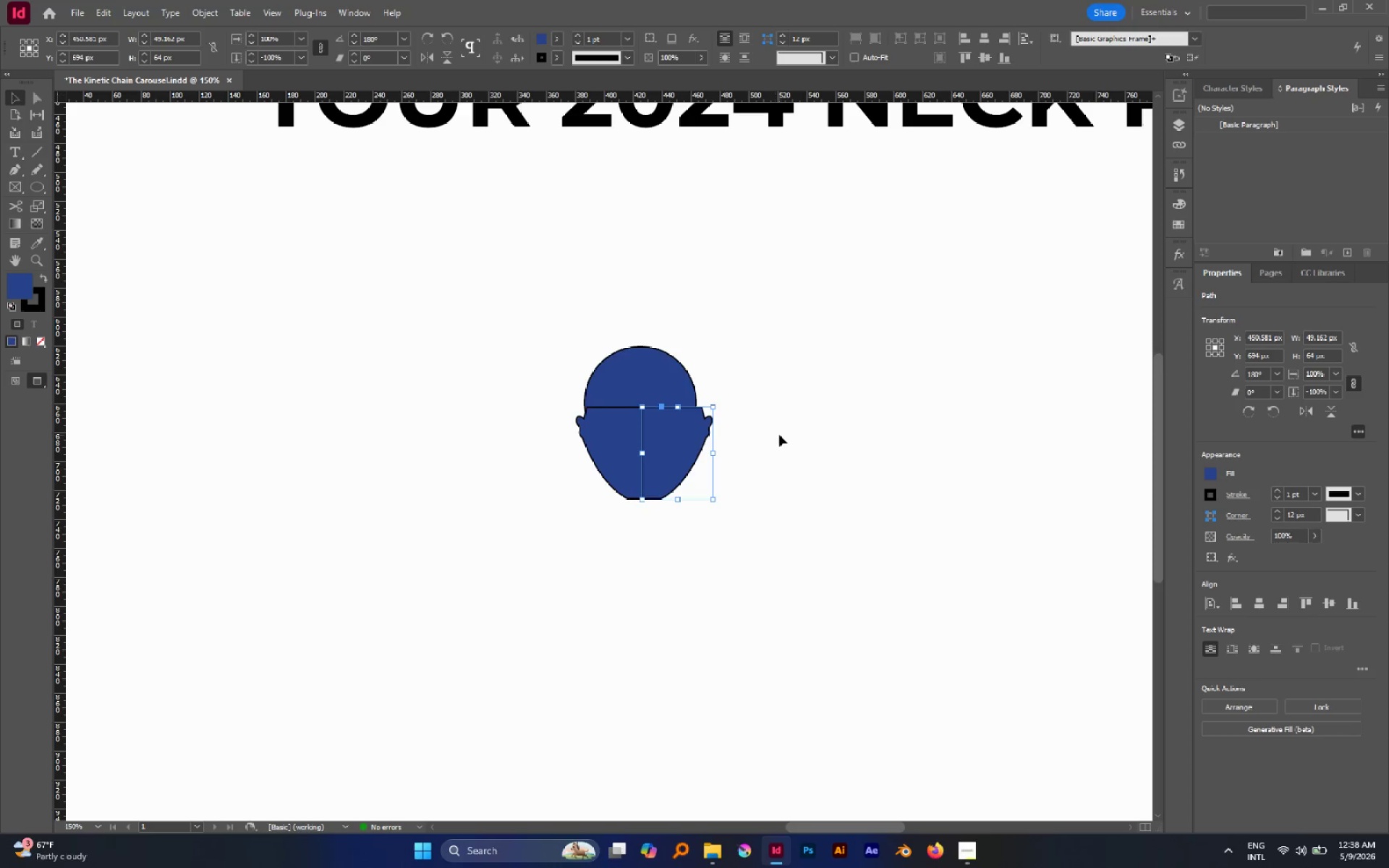 
left_click([779, 435])
 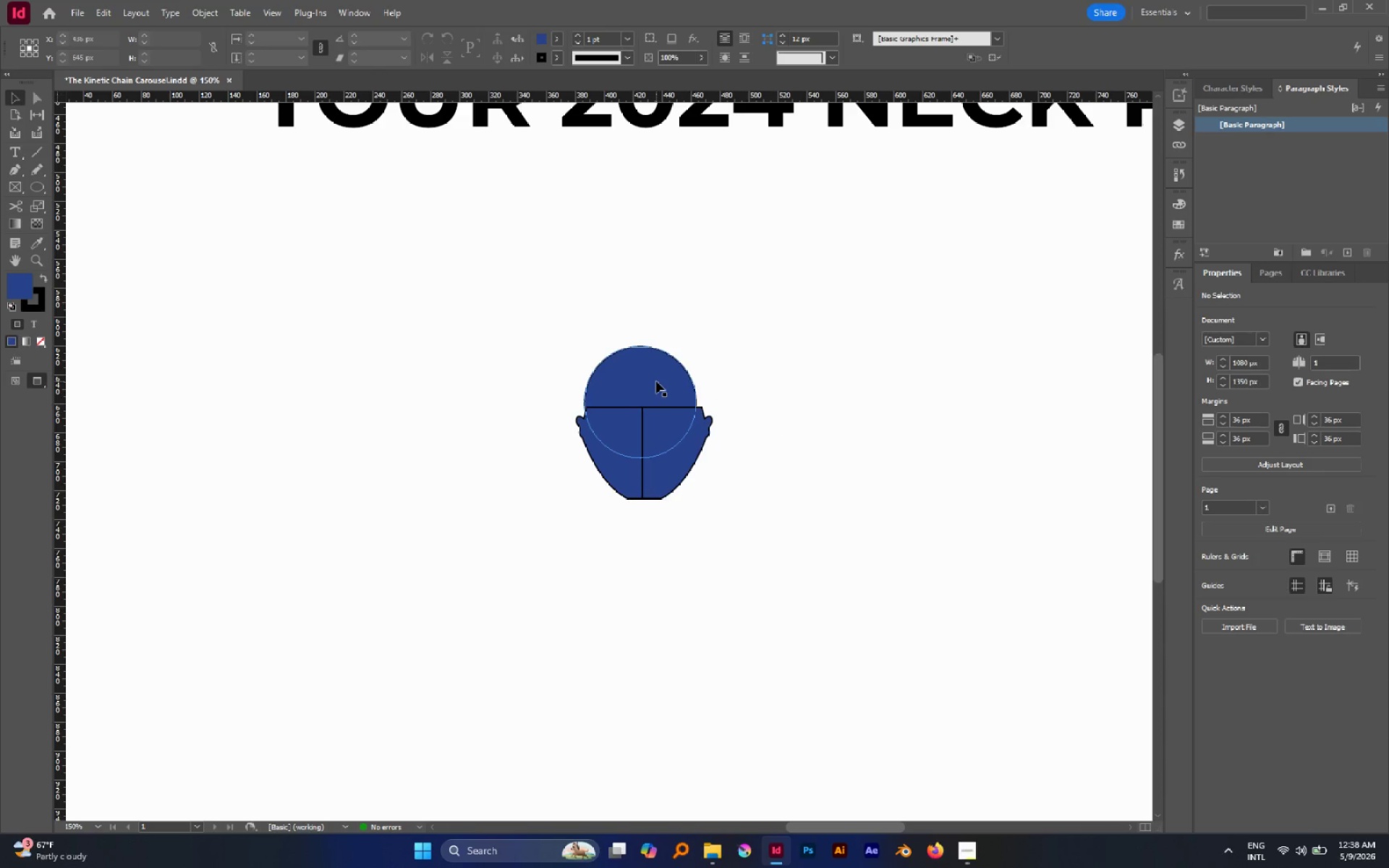 
left_click([656, 381])
 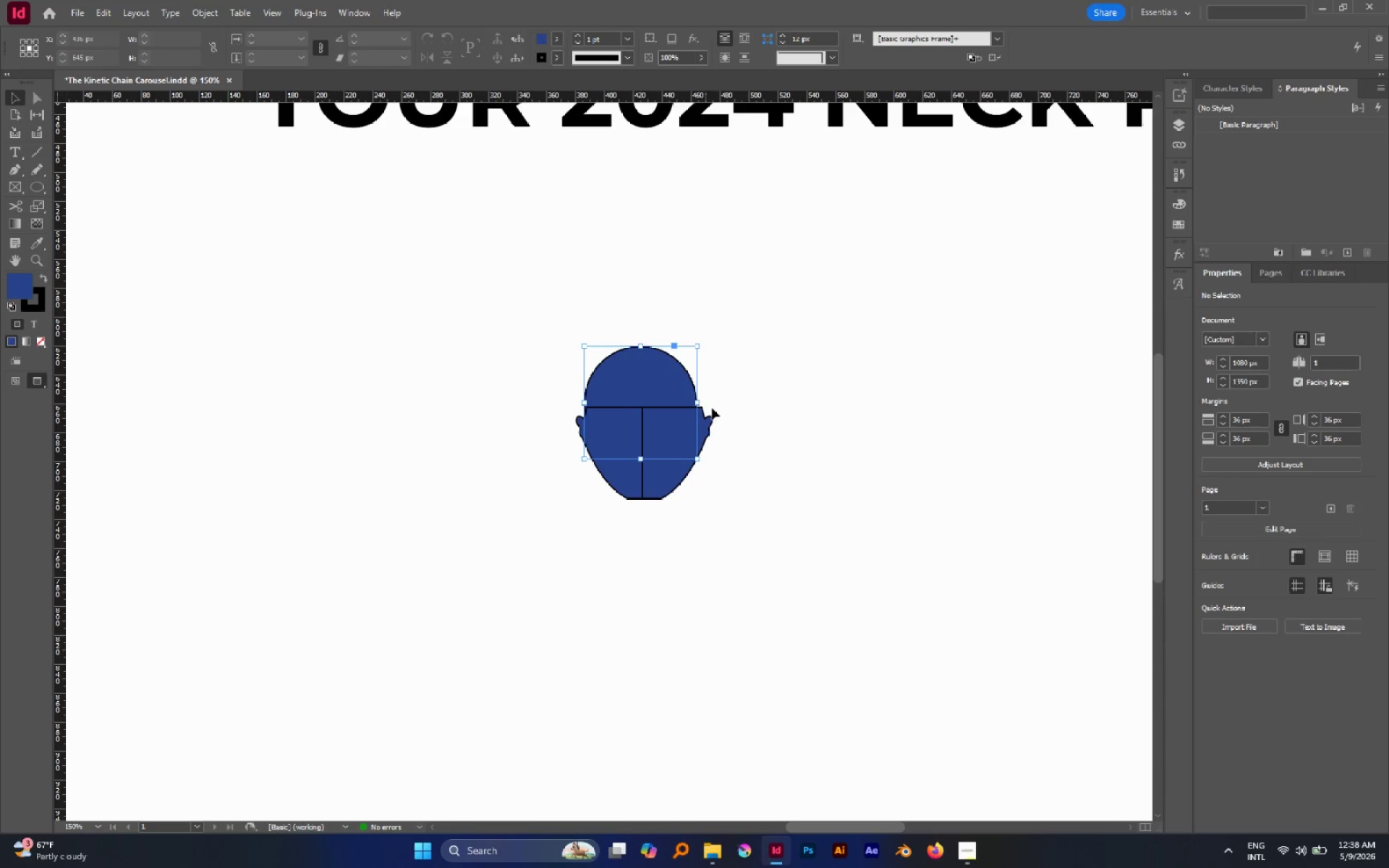 
hold_key(key=ShiftLeft, duration=1.58)
left_click_drag(start_coordinate=[697, 403], to_coordinate=[702, 403])
 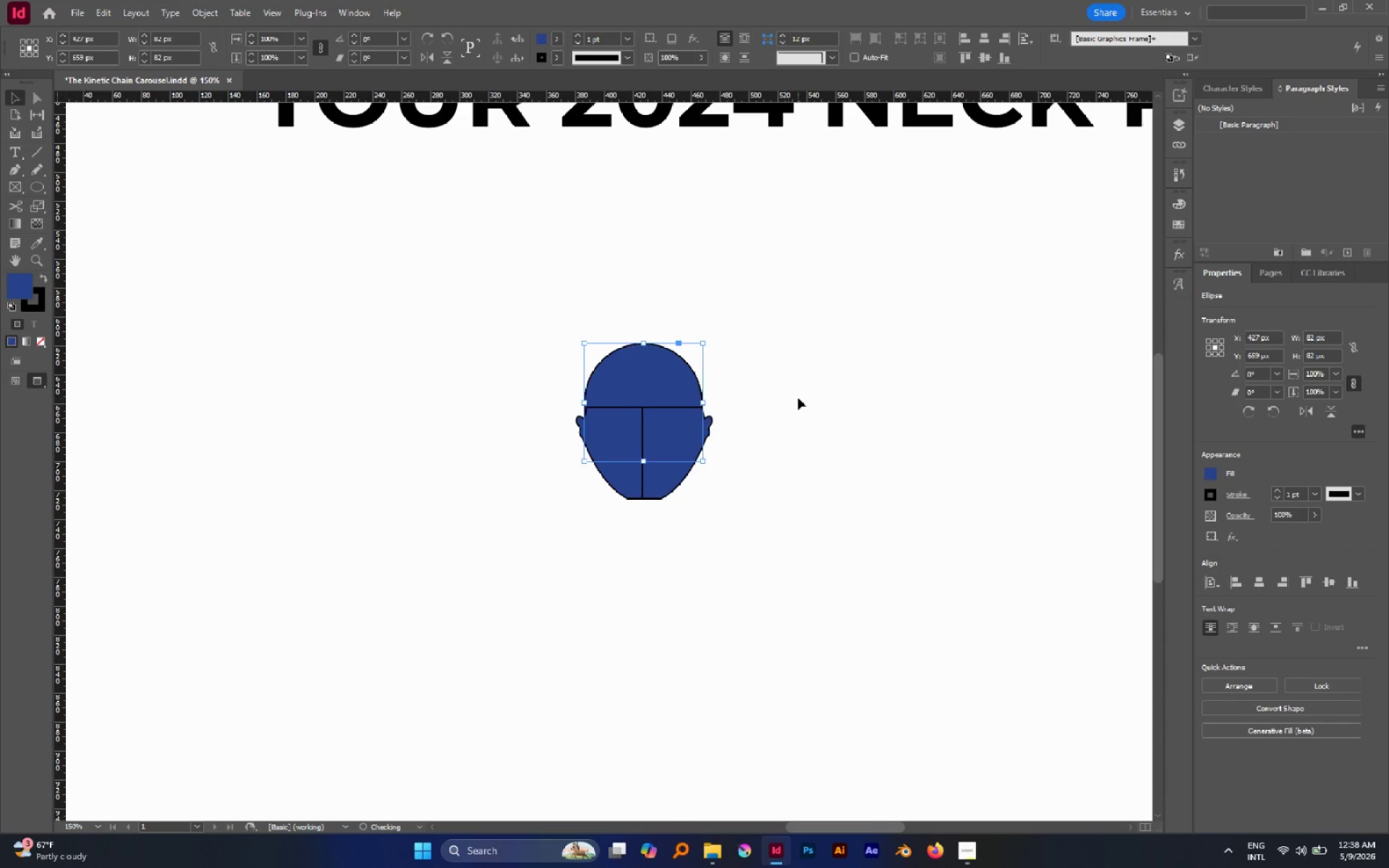 
left_click([798, 398])
 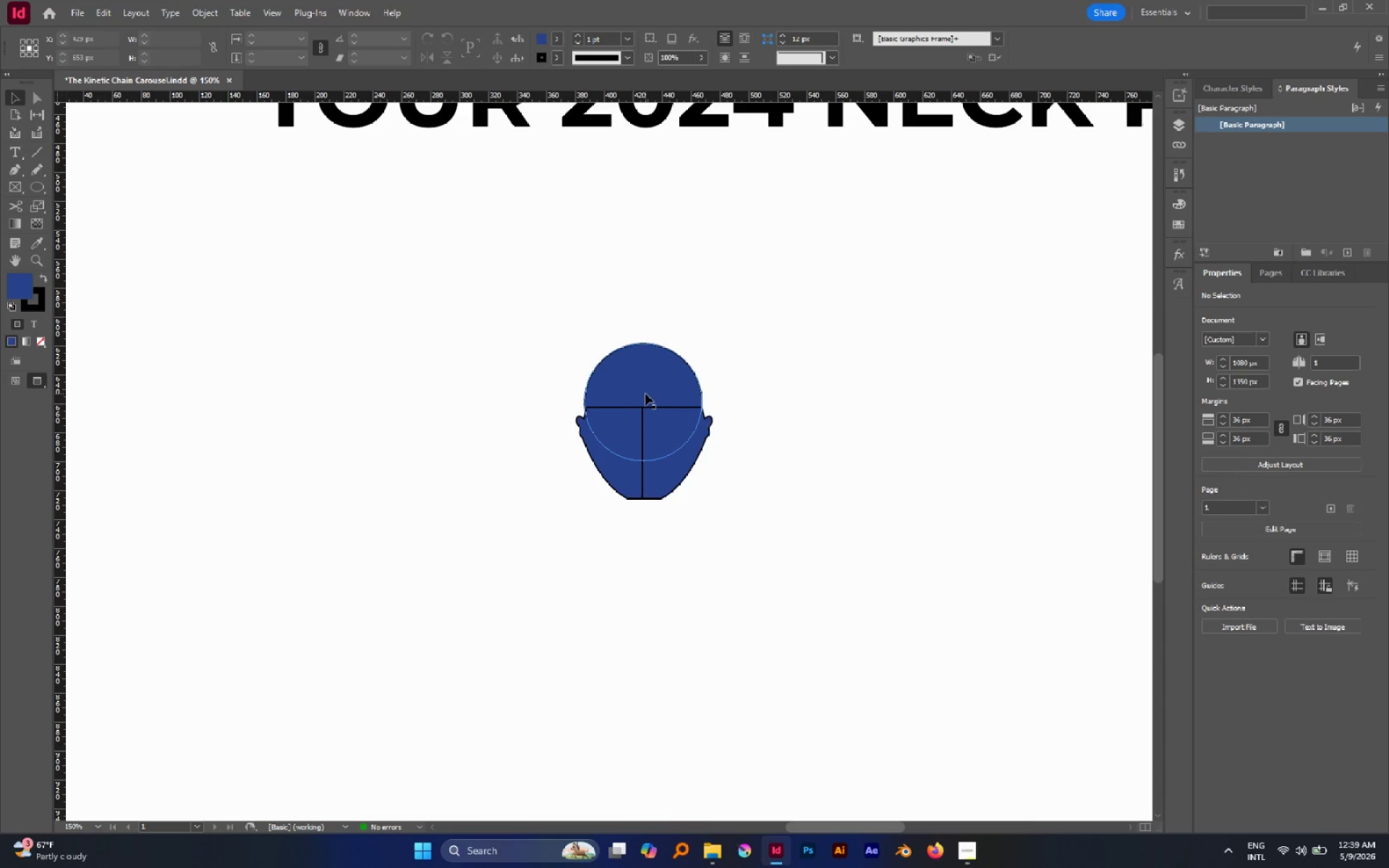 
hold_key(key=AltLeft, duration=0.91)
scroll: coordinate [590, 441], scroll_direction: up, amount: 2.0
 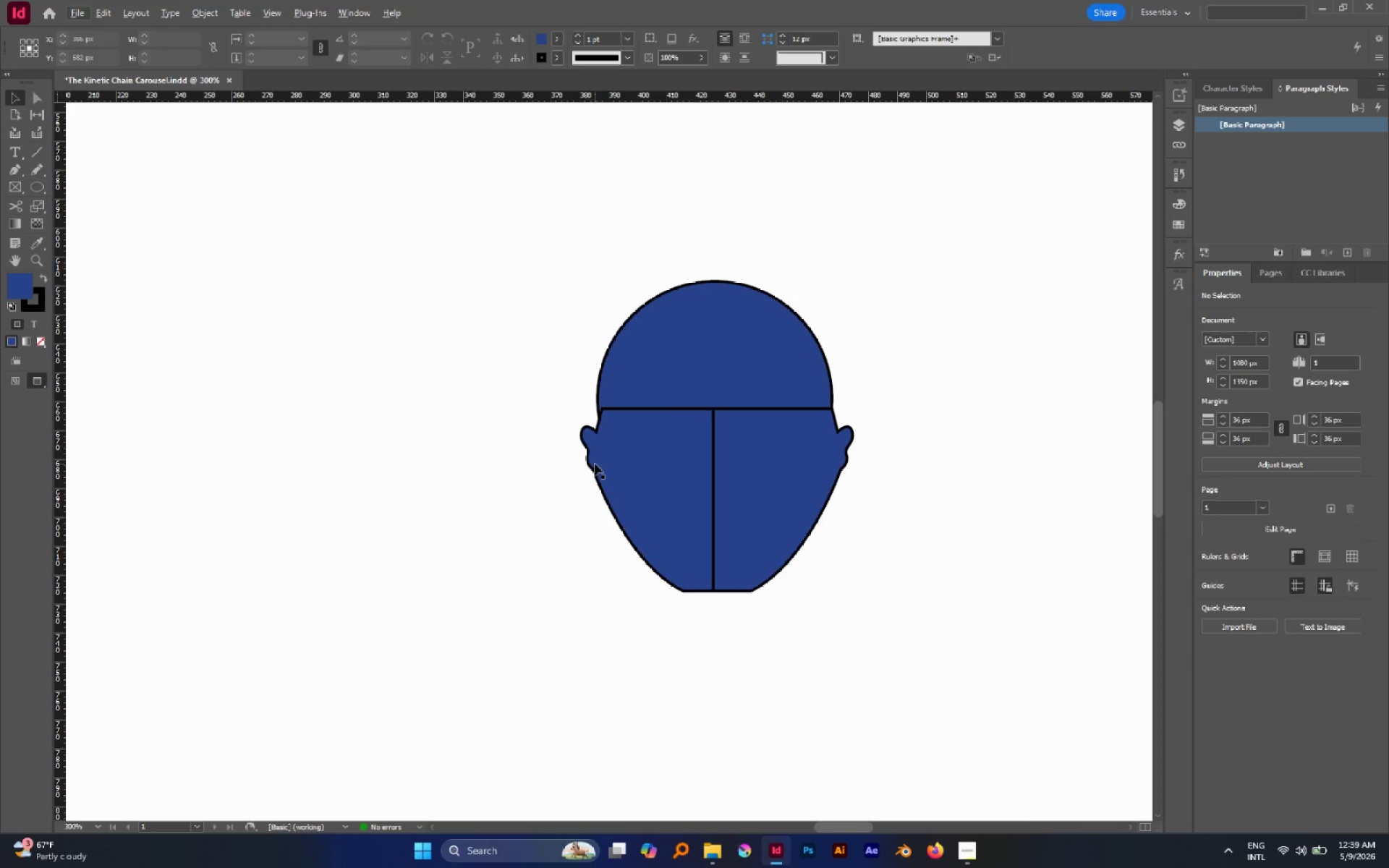 
type(aa)
 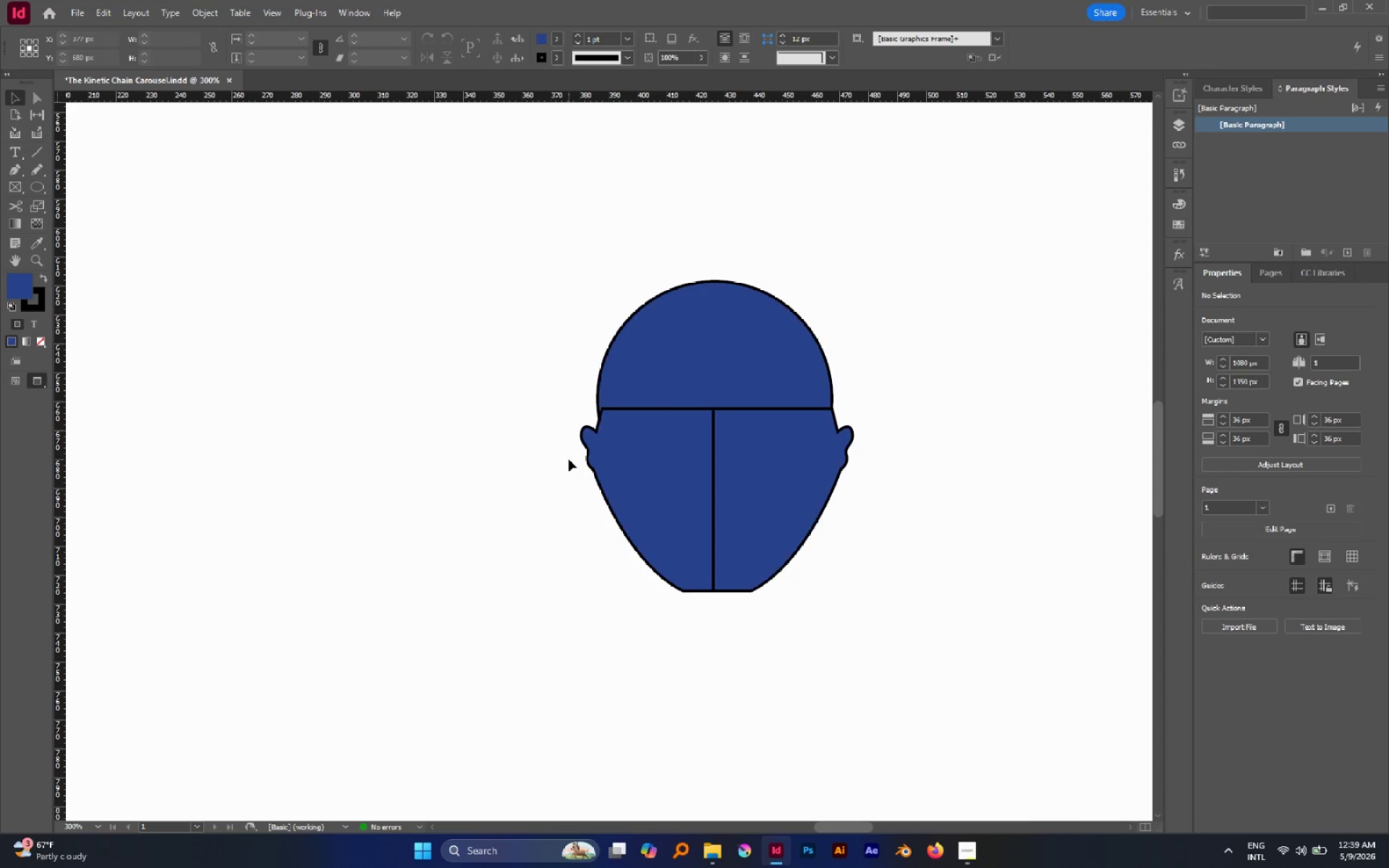 
left_click([569, 459])
 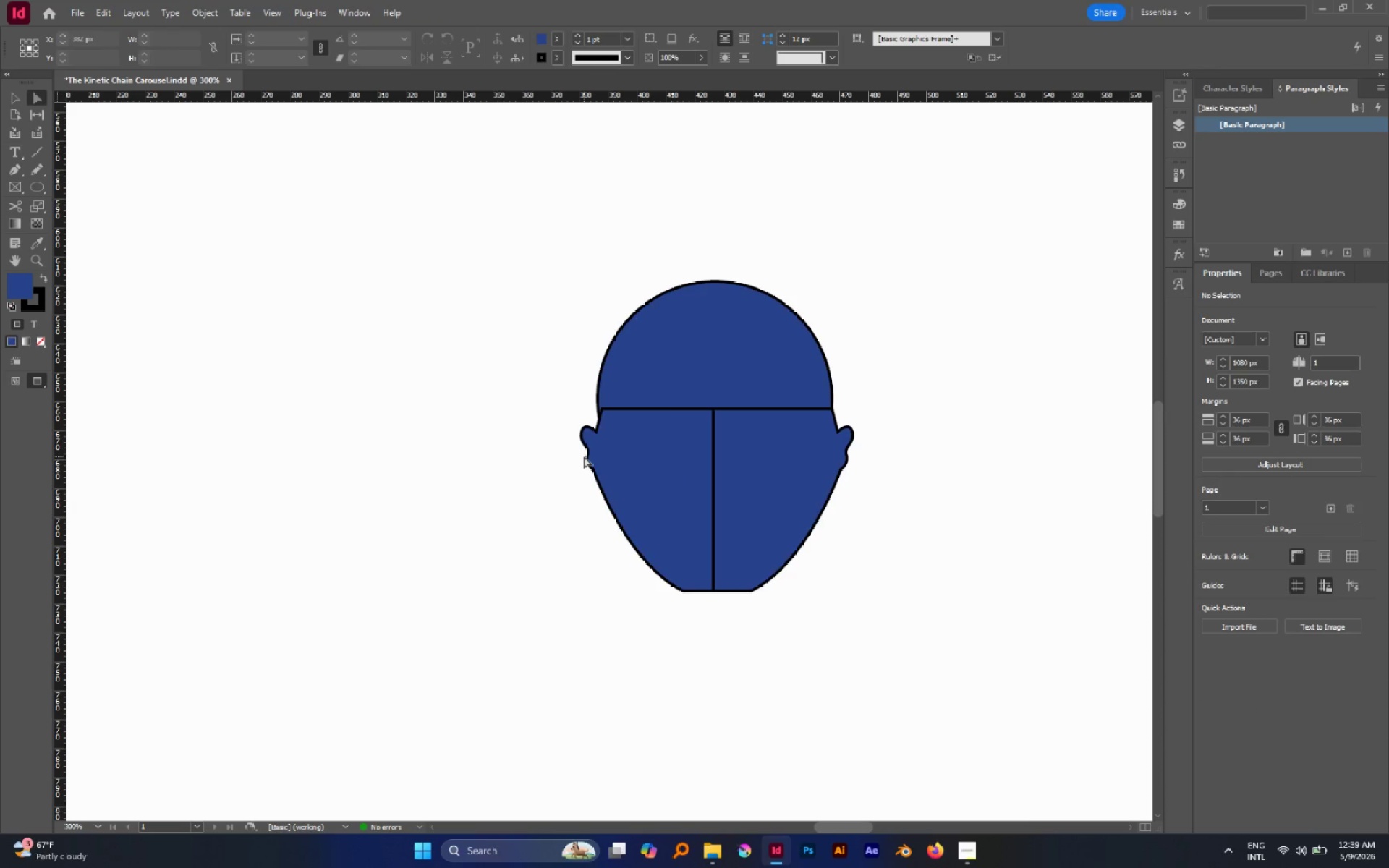 
key(A)
 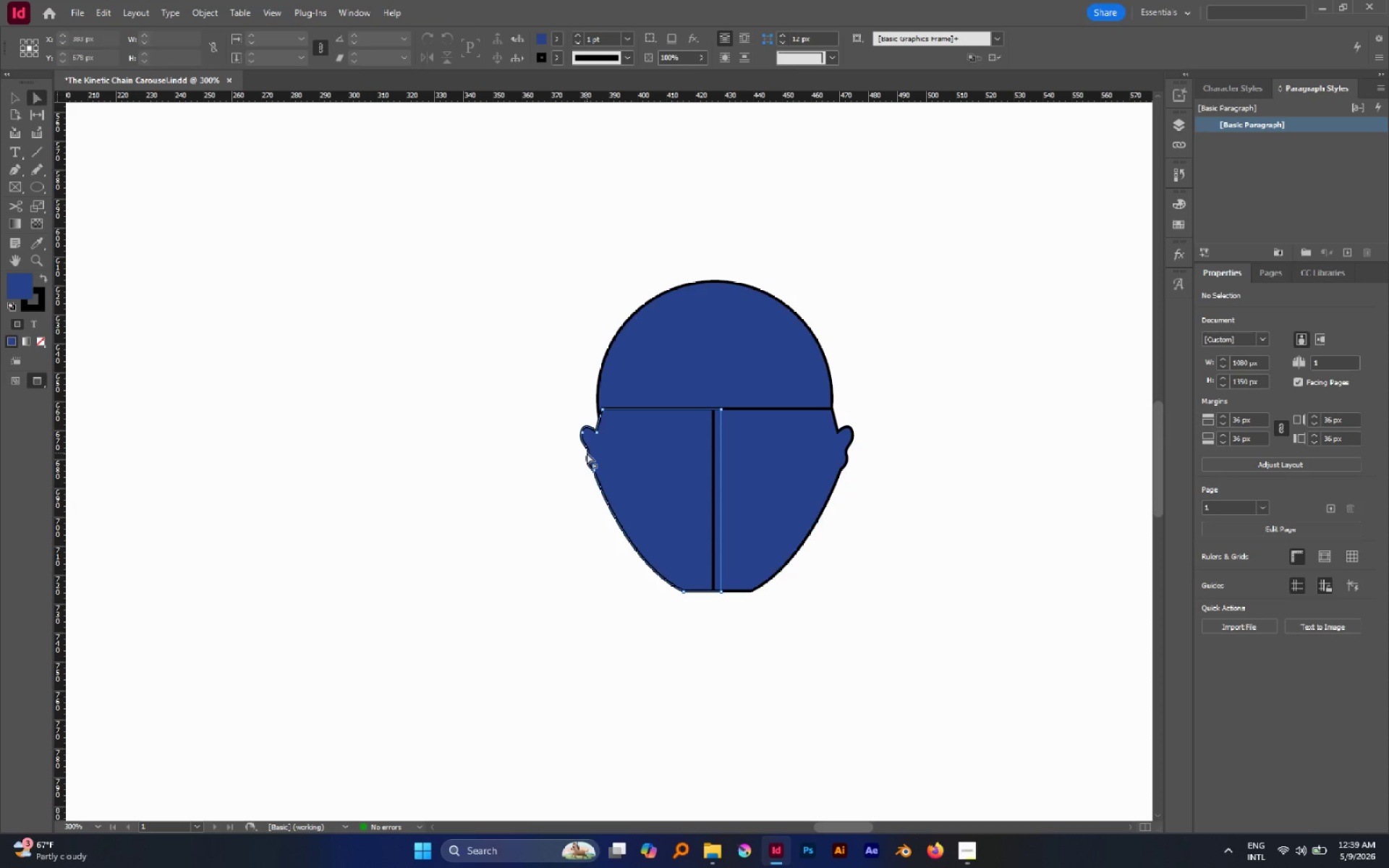 
left_click([587, 453])
 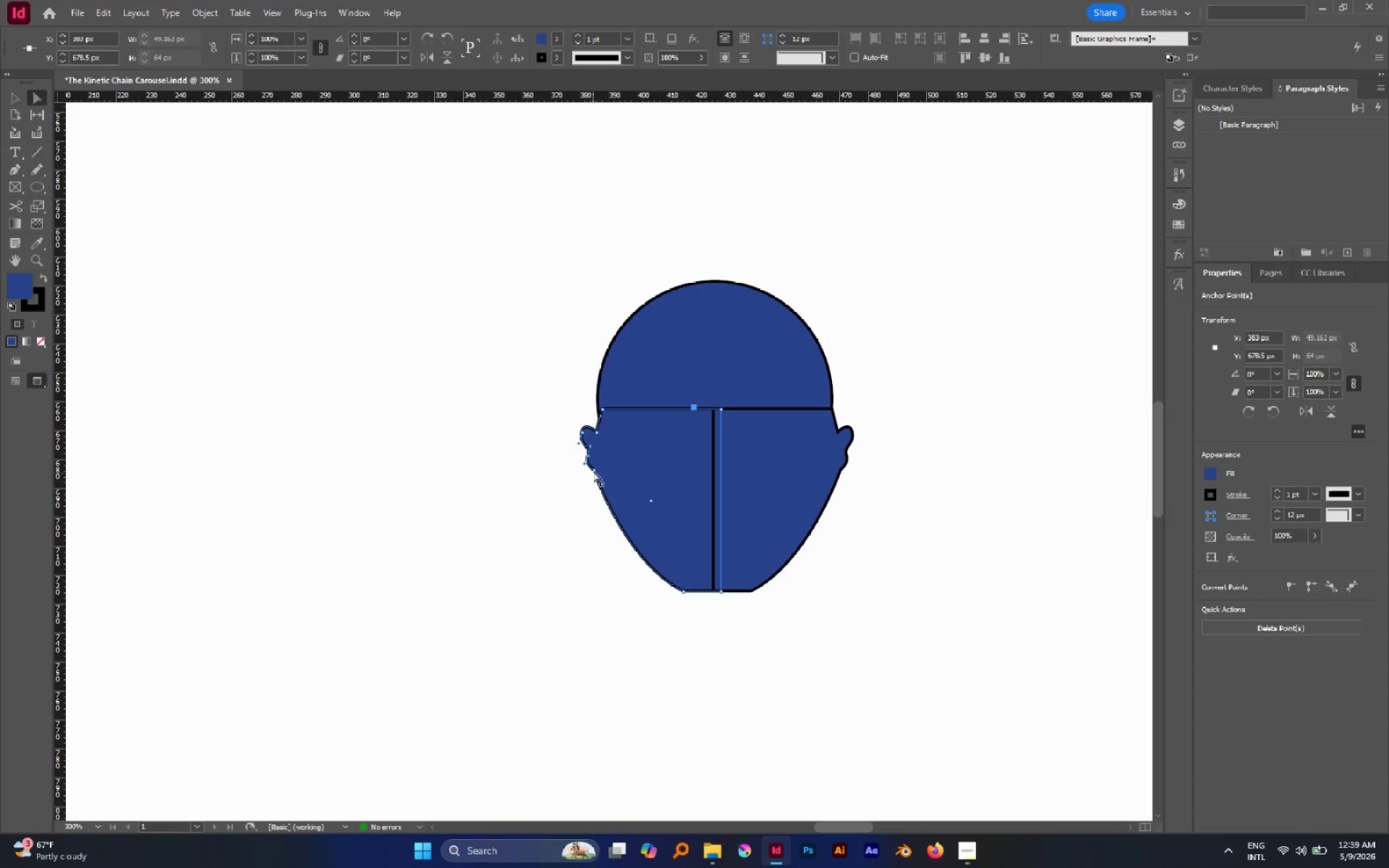 
hold_key(key=ShiftLeft, duration=0.91)
left_click([593, 470])
 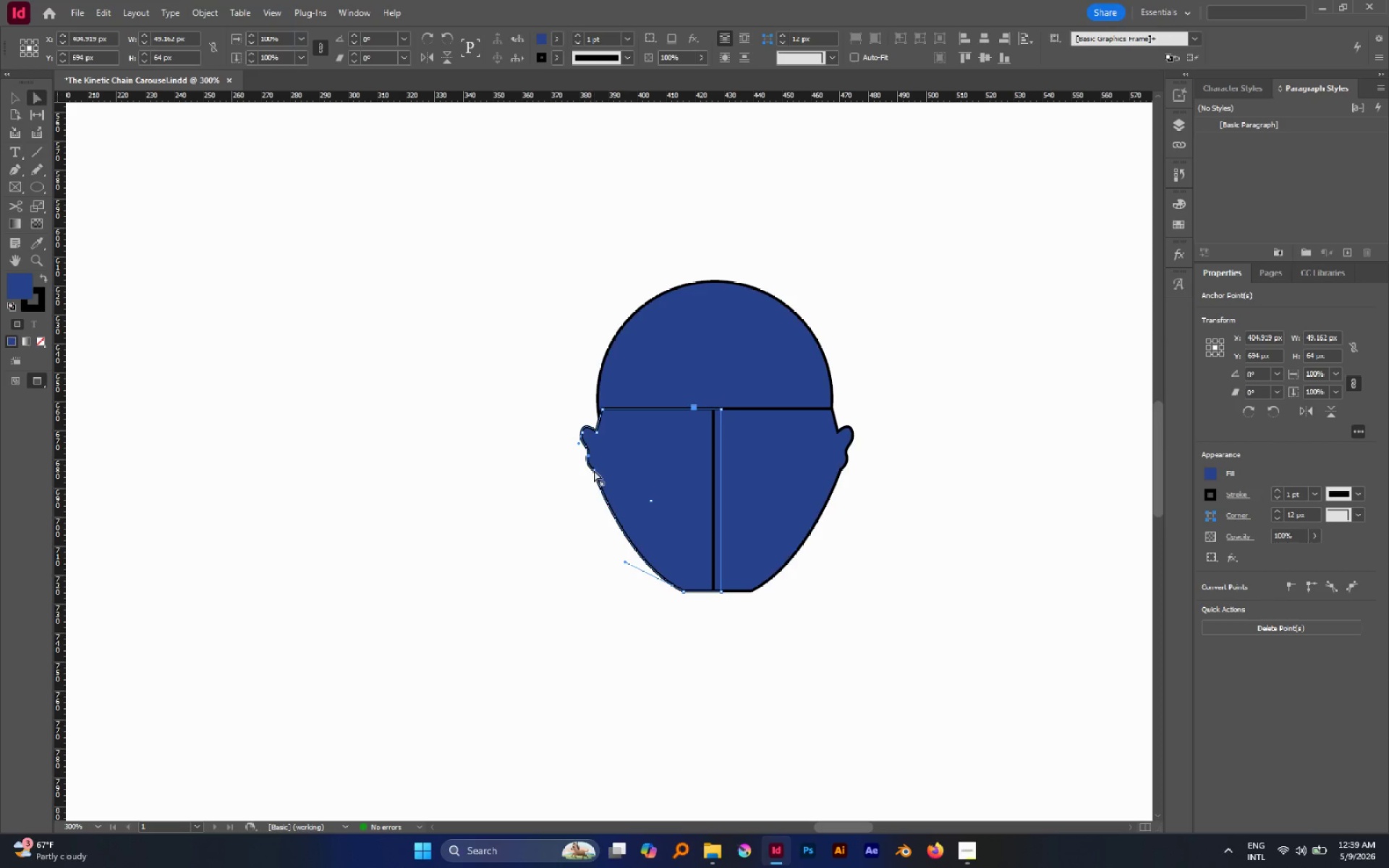 
left_click_drag(start_coordinate=[594, 470], to_coordinate=[598, 490])
 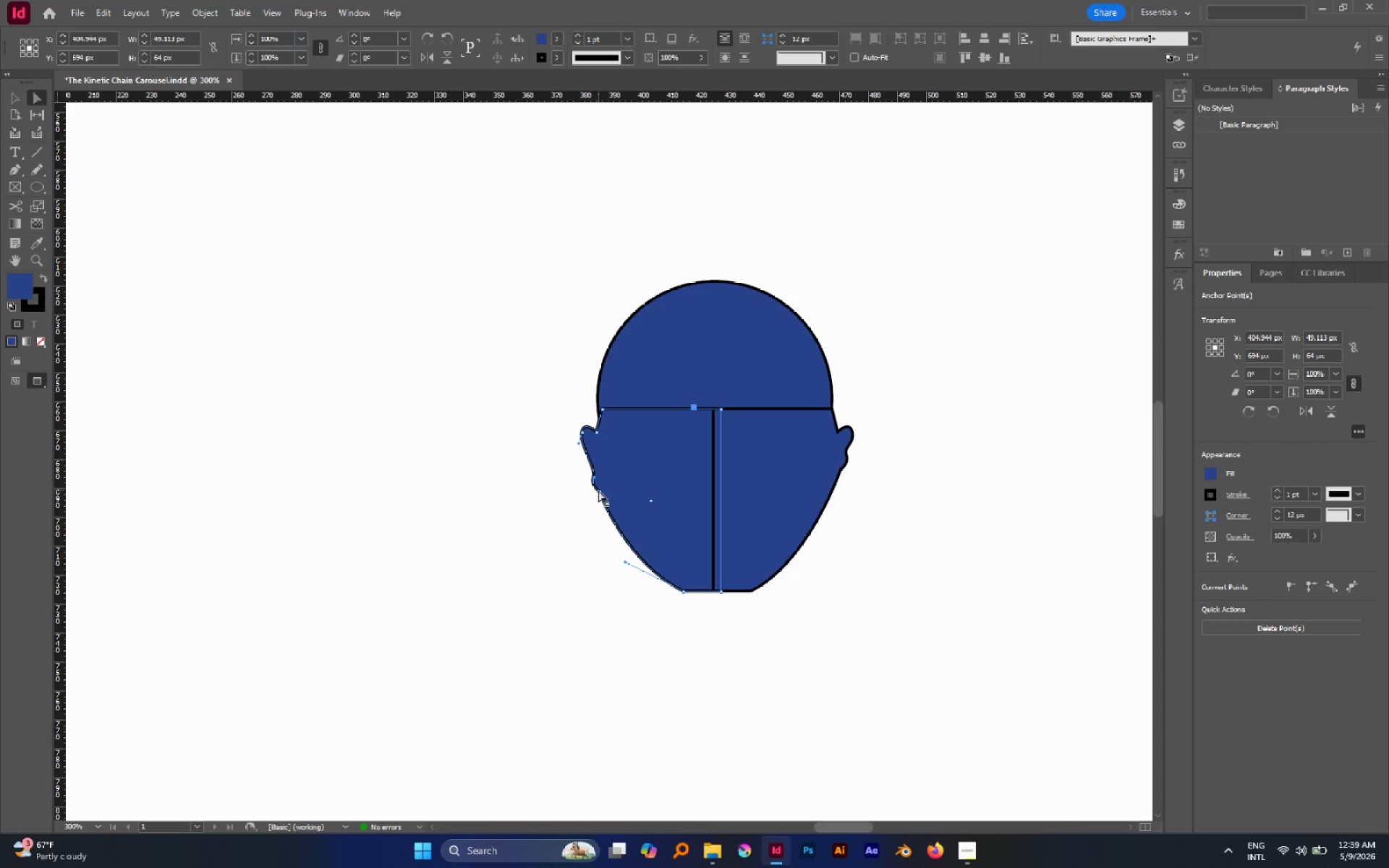 
left_click_drag(start_coordinate=[598, 490], to_coordinate=[600, 497])
 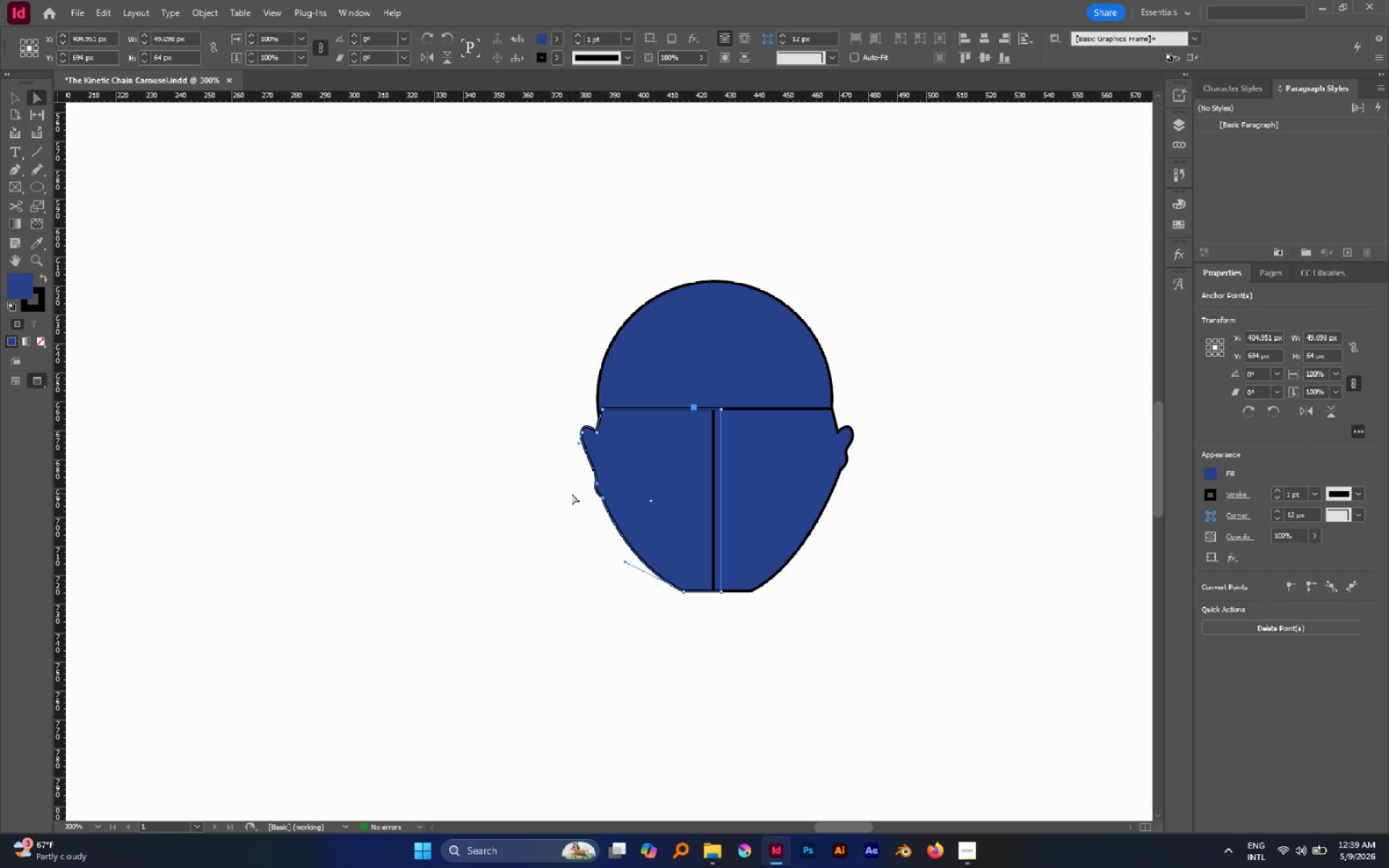 
left_click([572, 493])
 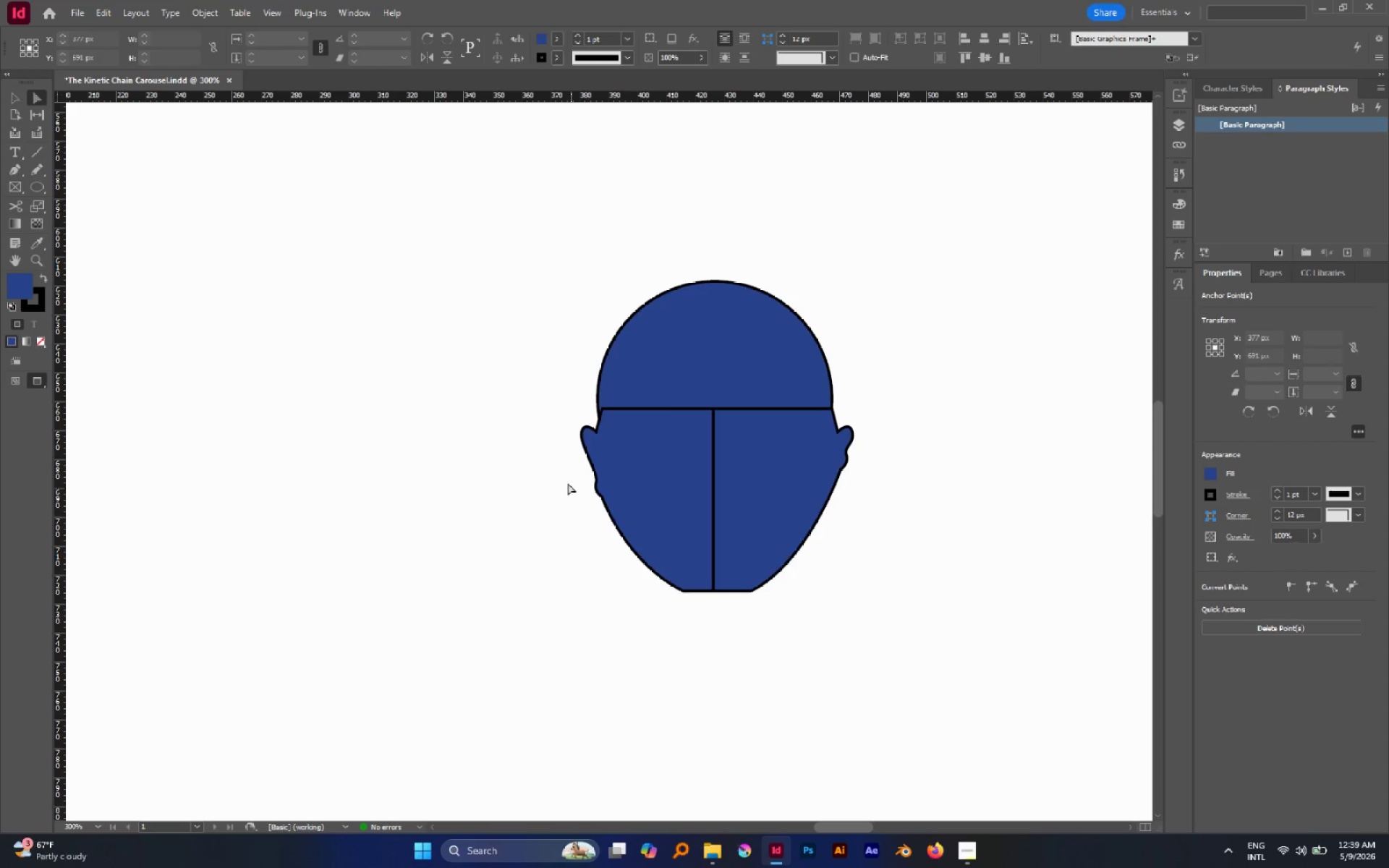 
hold_key(key=AltLeft, duration=0.53)
scroll: coordinate [568, 483], scroll_direction: down, amount: 3.0
 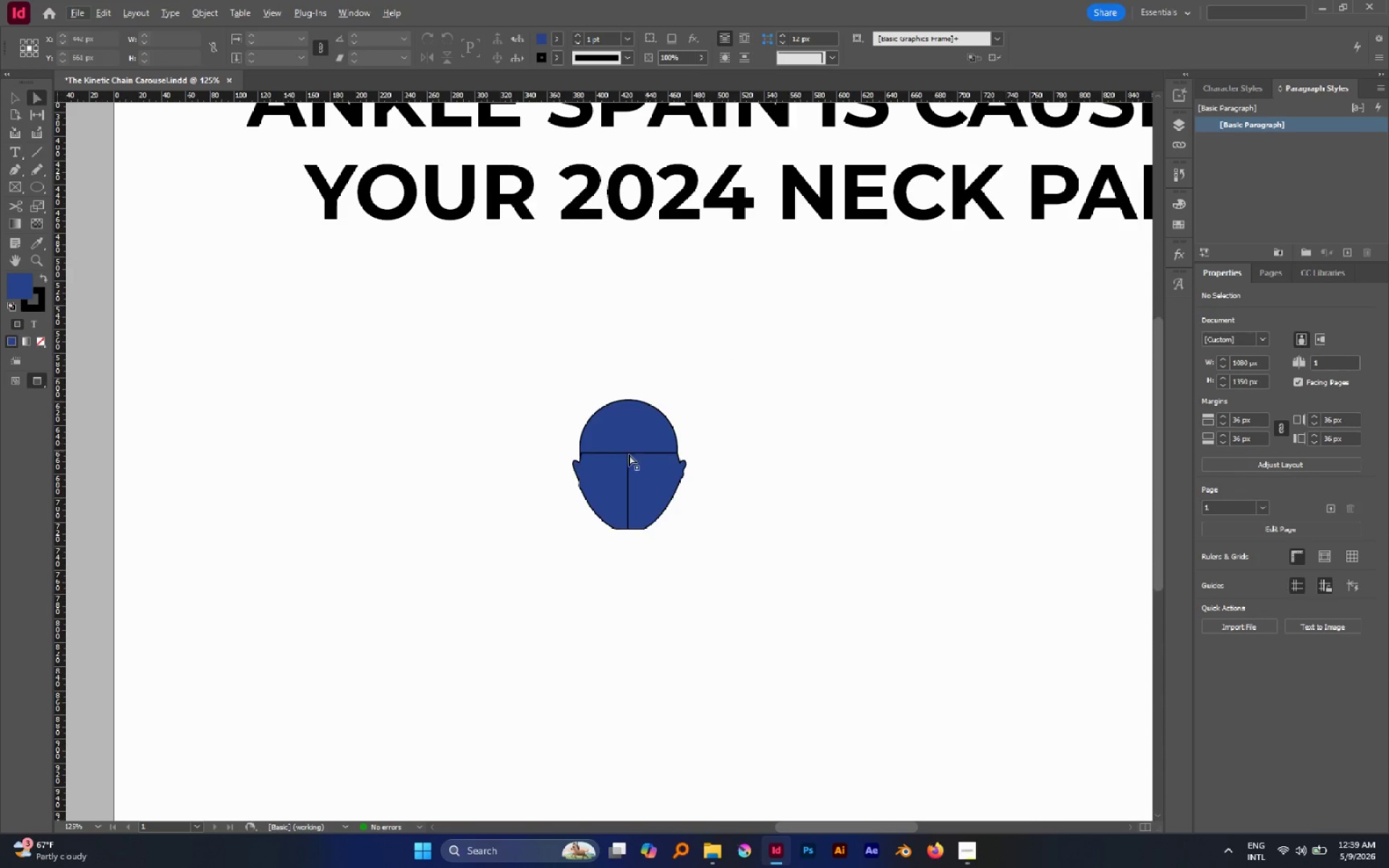 
hold_key(key=AltLeft, duration=1.66)
scroll: coordinate [572, 482], scroll_direction: up, amount: 8.0
 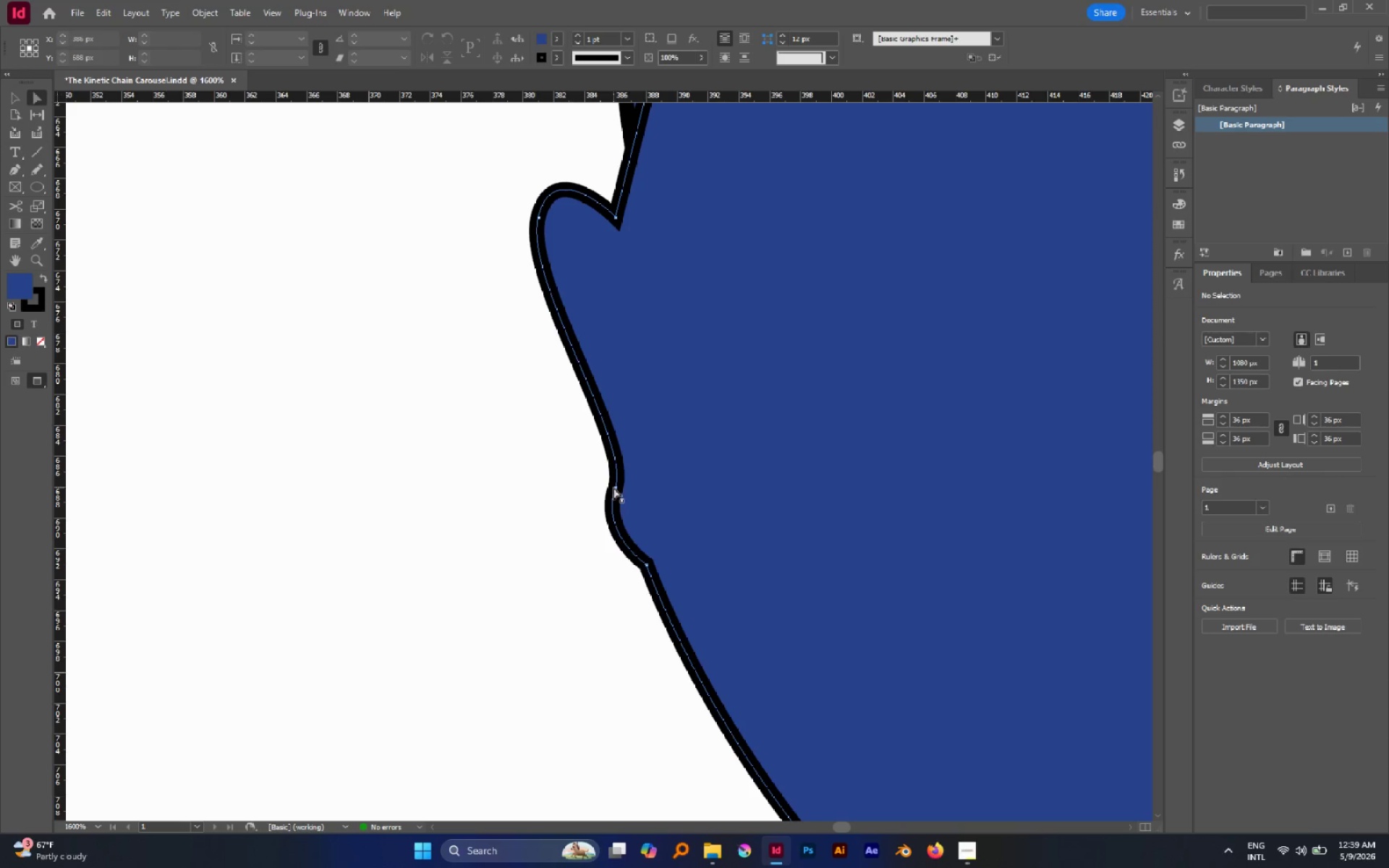 
left_click_drag(start_coordinate=[543, 460], to_coordinate=[640, 545])
 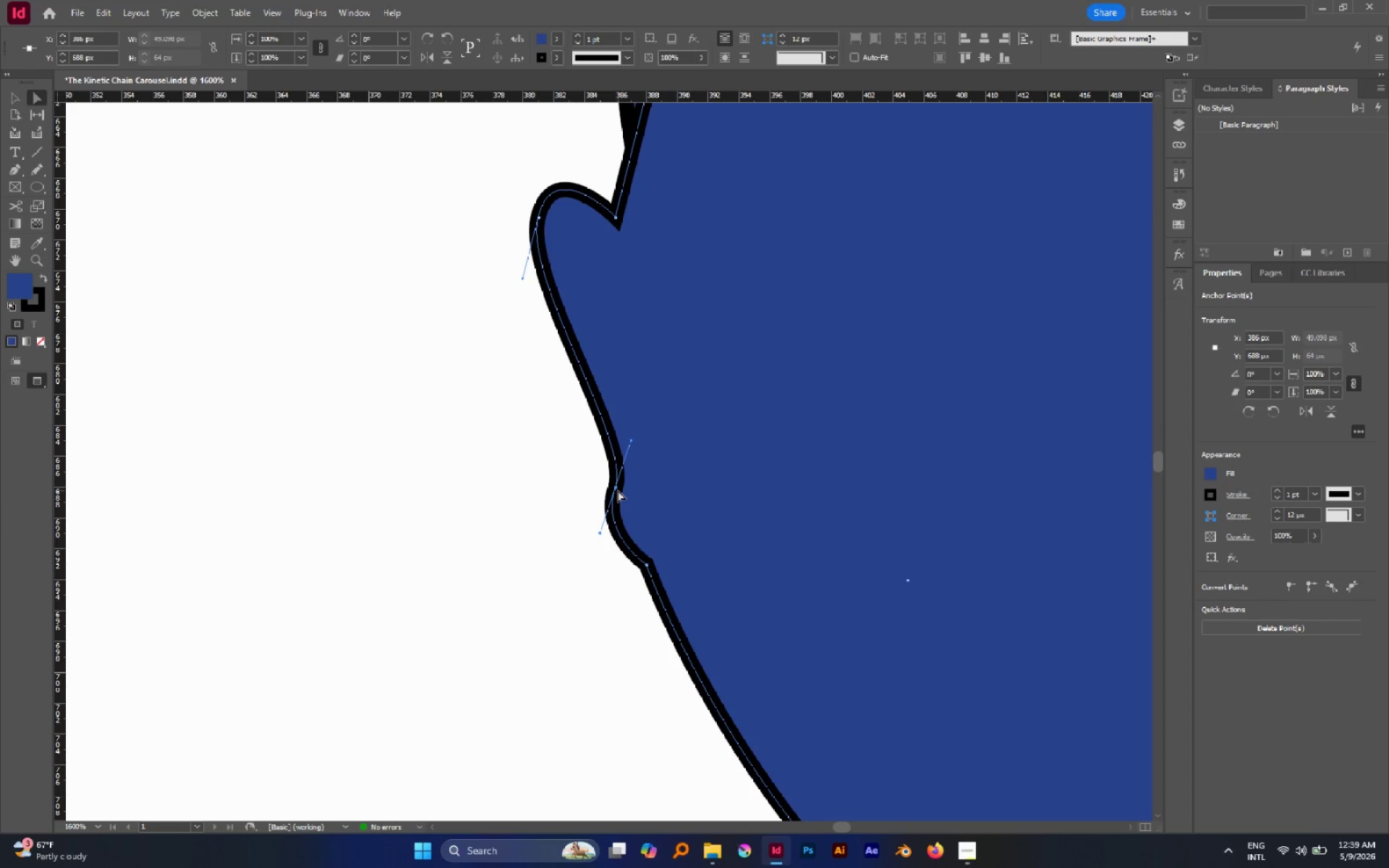 
left_click_drag(start_coordinate=[618, 490], to_coordinate=[603, 485])
 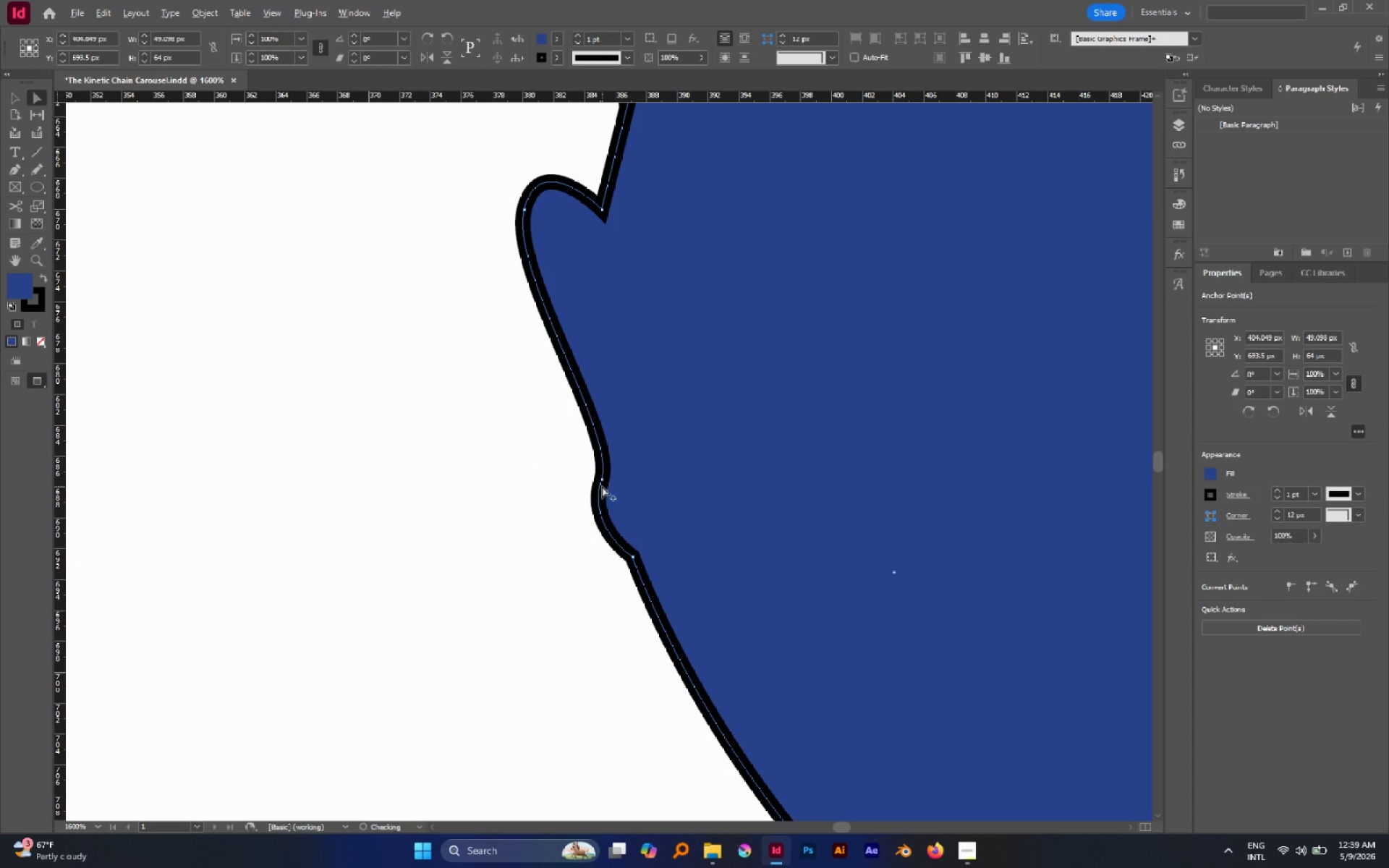 
hold_key(key=AltLeft, duration=0.56)
scroll: coordinate [600, 487], scroll_direction: down, amount: 3.0
 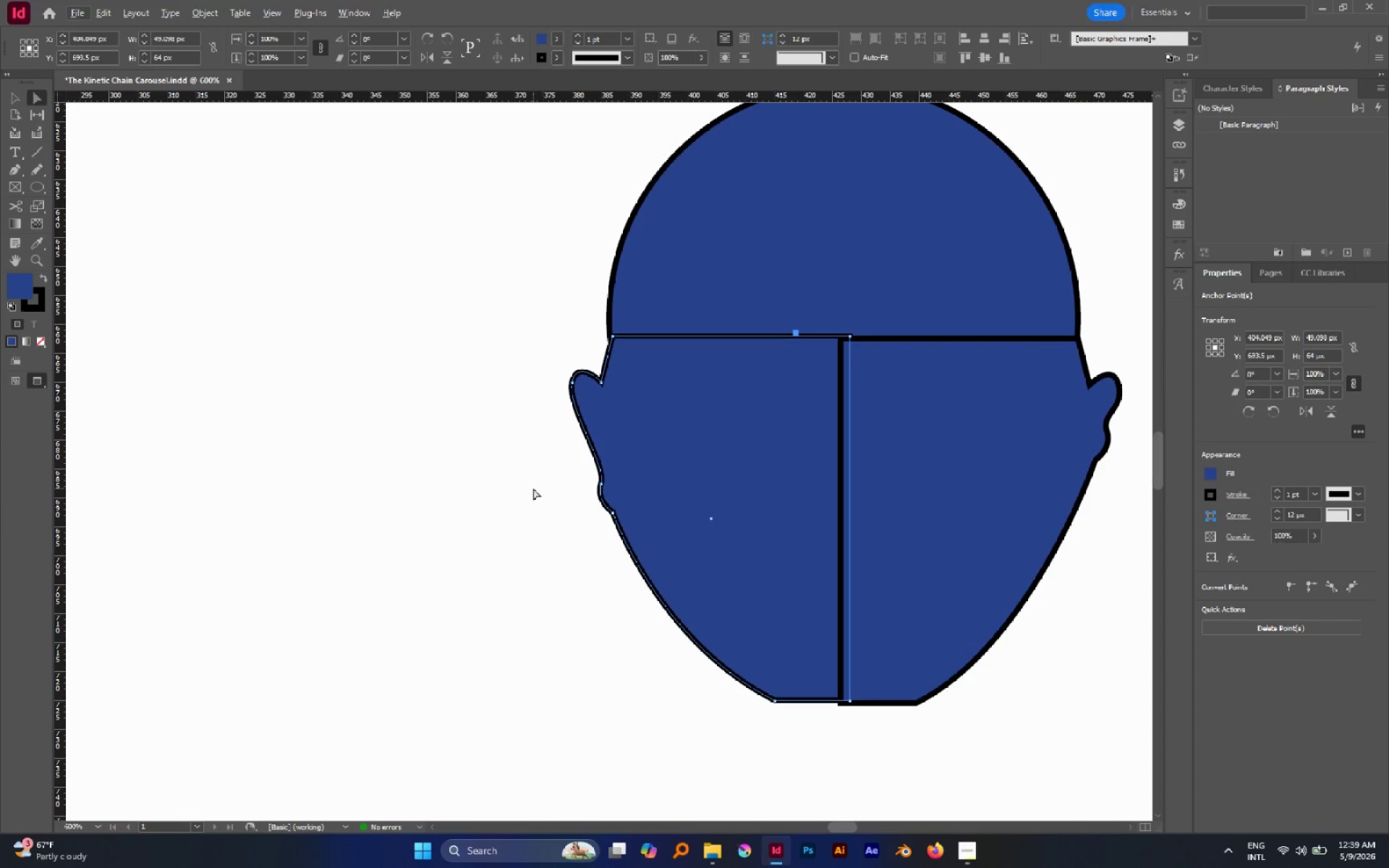 
key(Control+Z)
 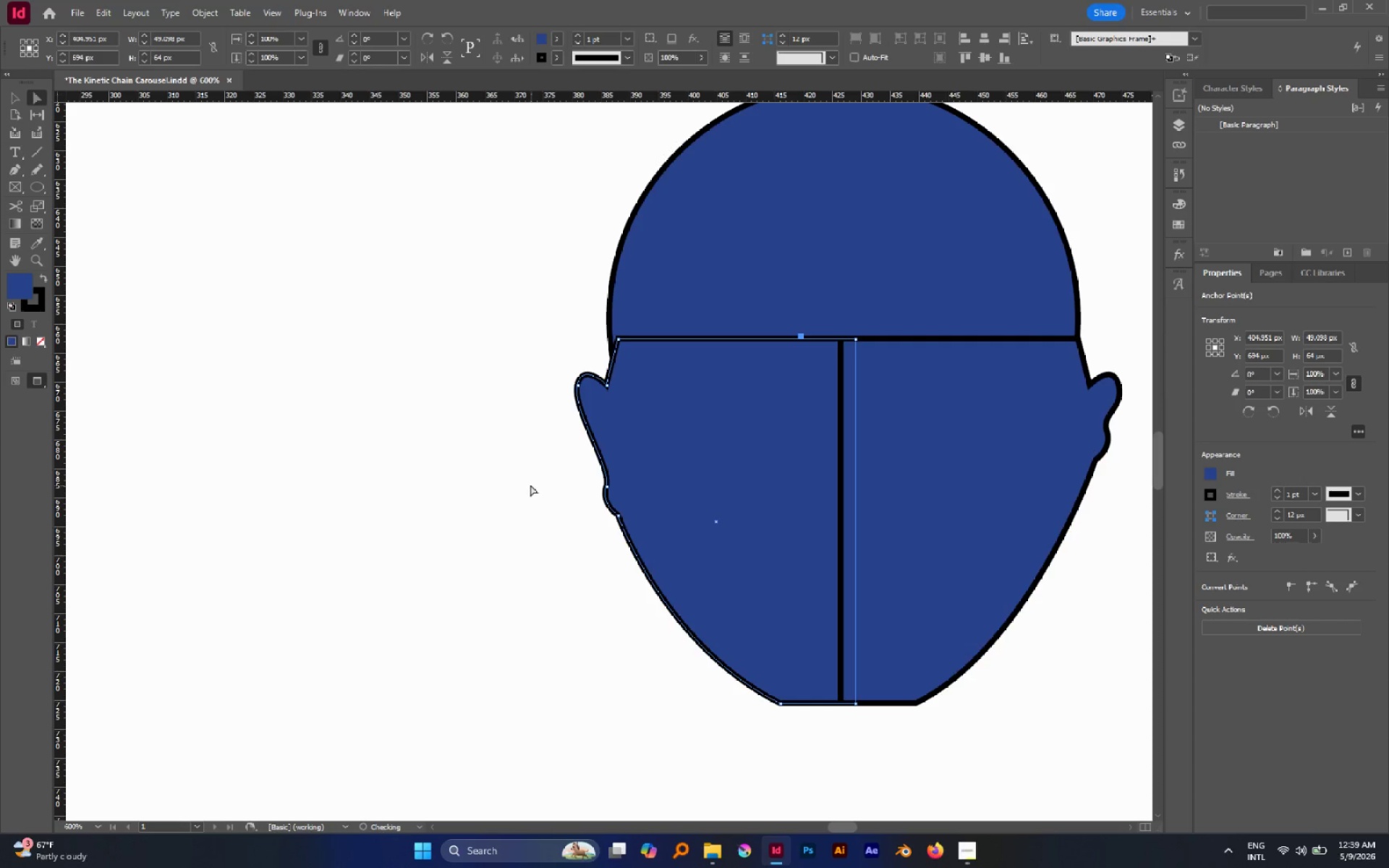 
left_click([530, 485])
 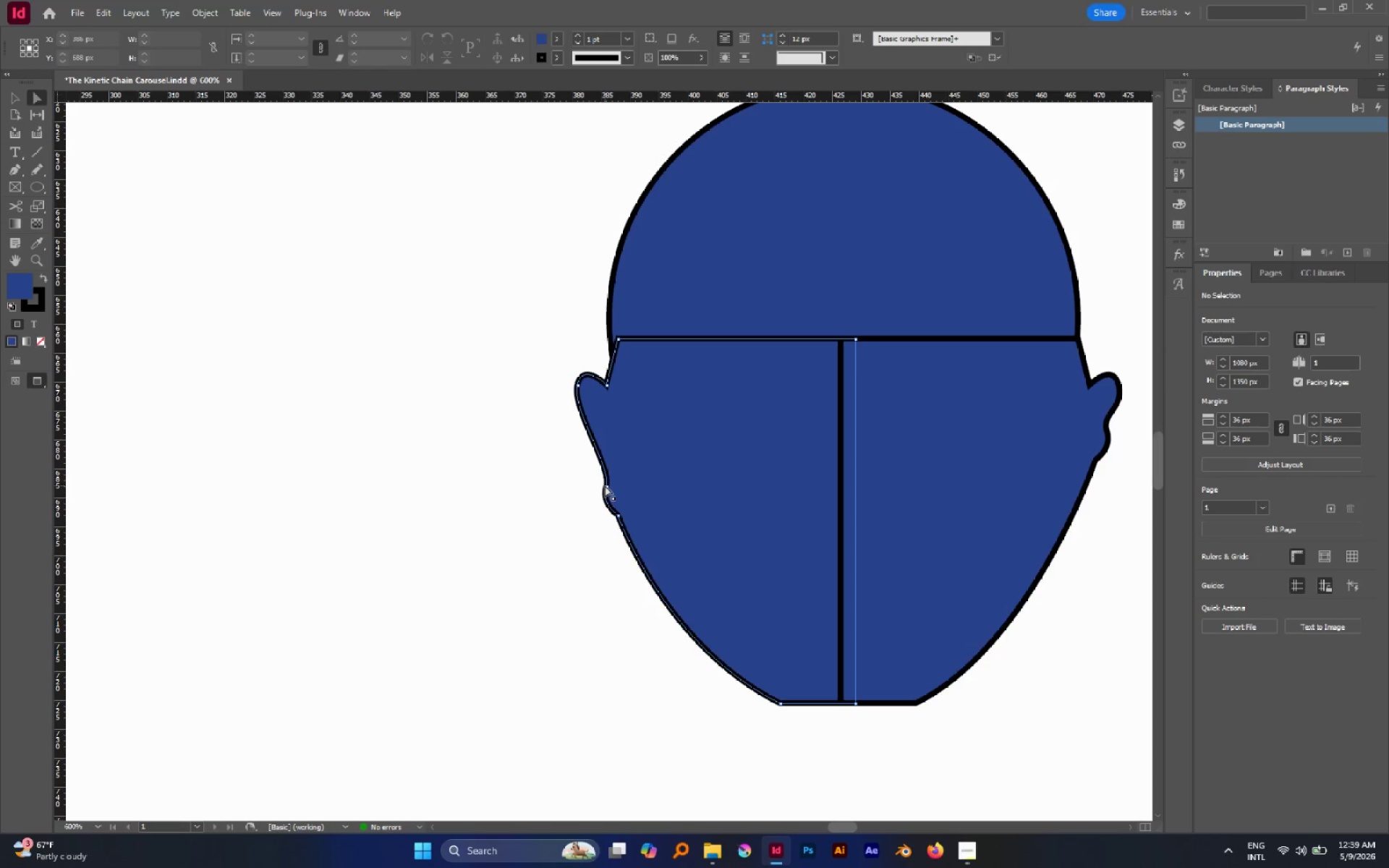 
left_click([606, 487])
 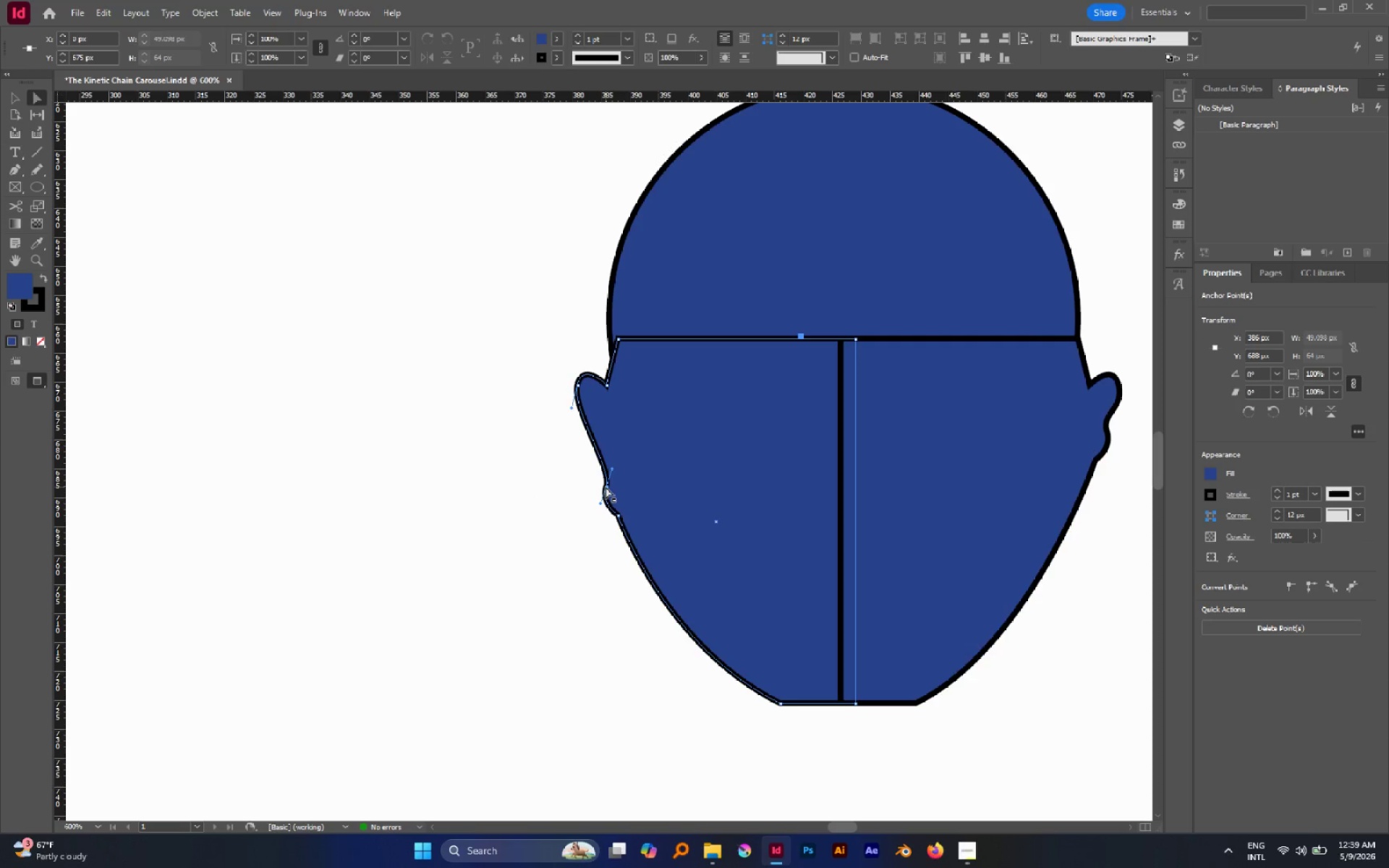 
left_click_drag(start_coordinate=[606, 487], to_coordinate=[605, 480])
 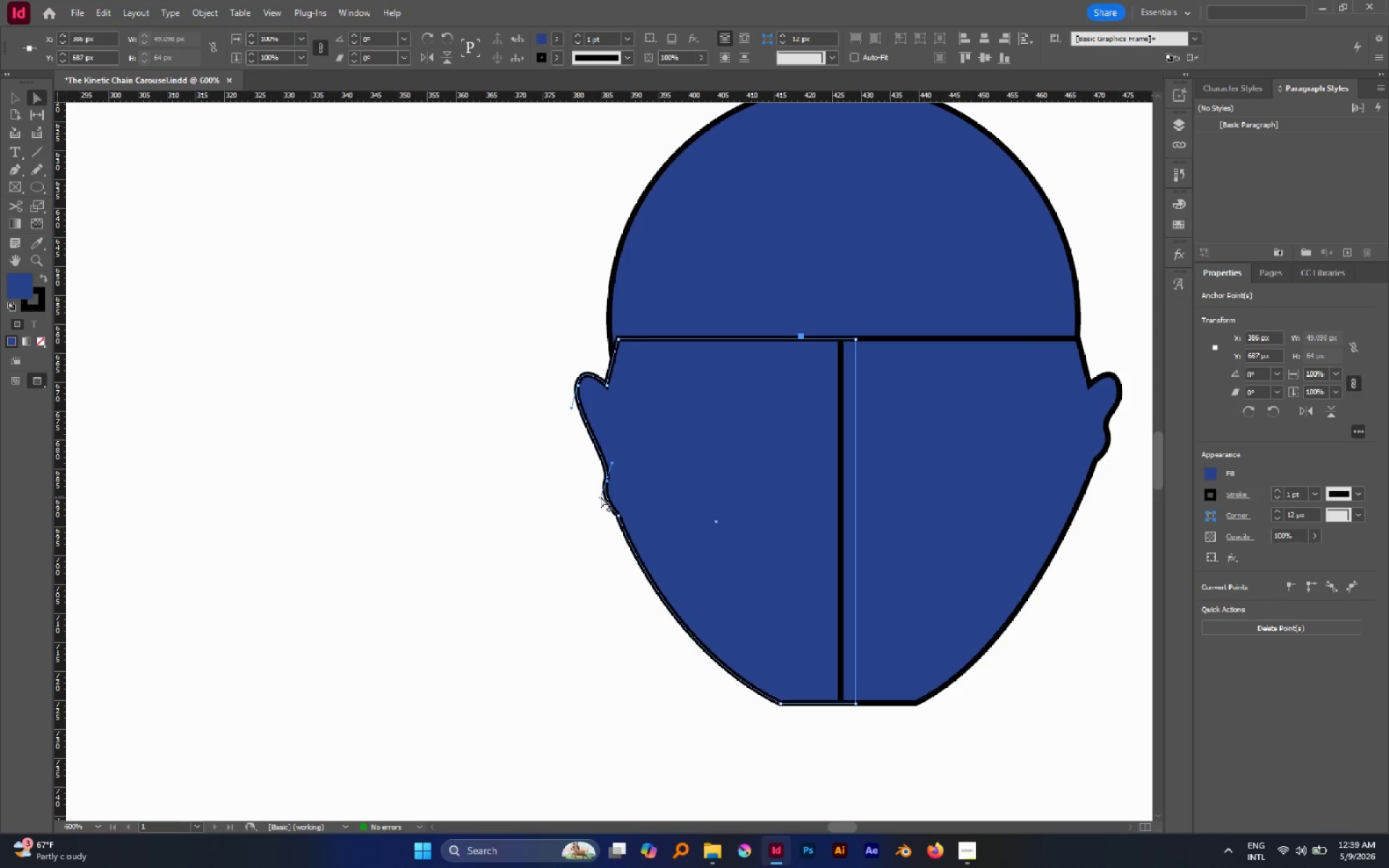 
left_click_drag(start_coordinate=[601, 495], to_coordinate=[600, 511])
 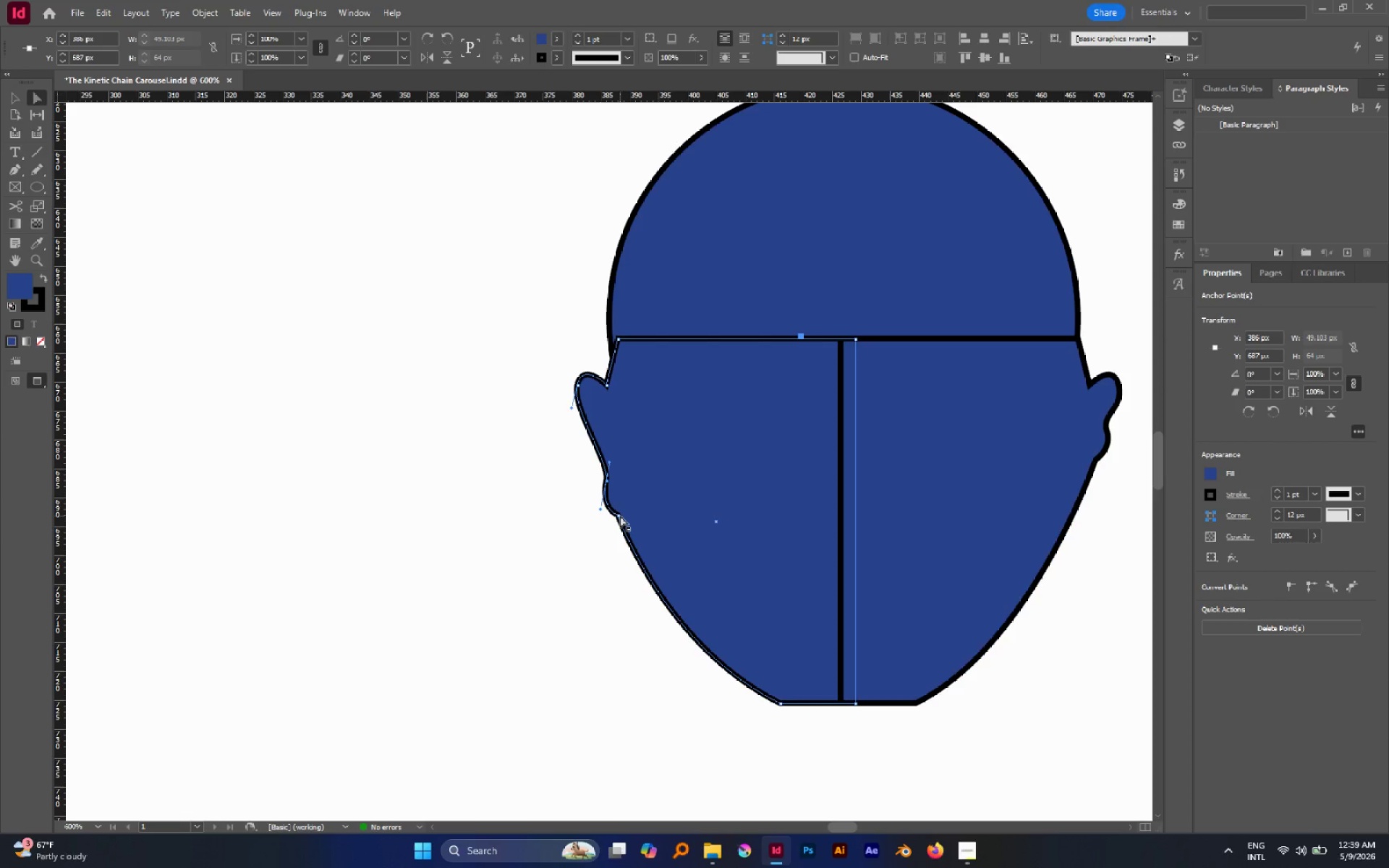 
left_click([620, 516])
 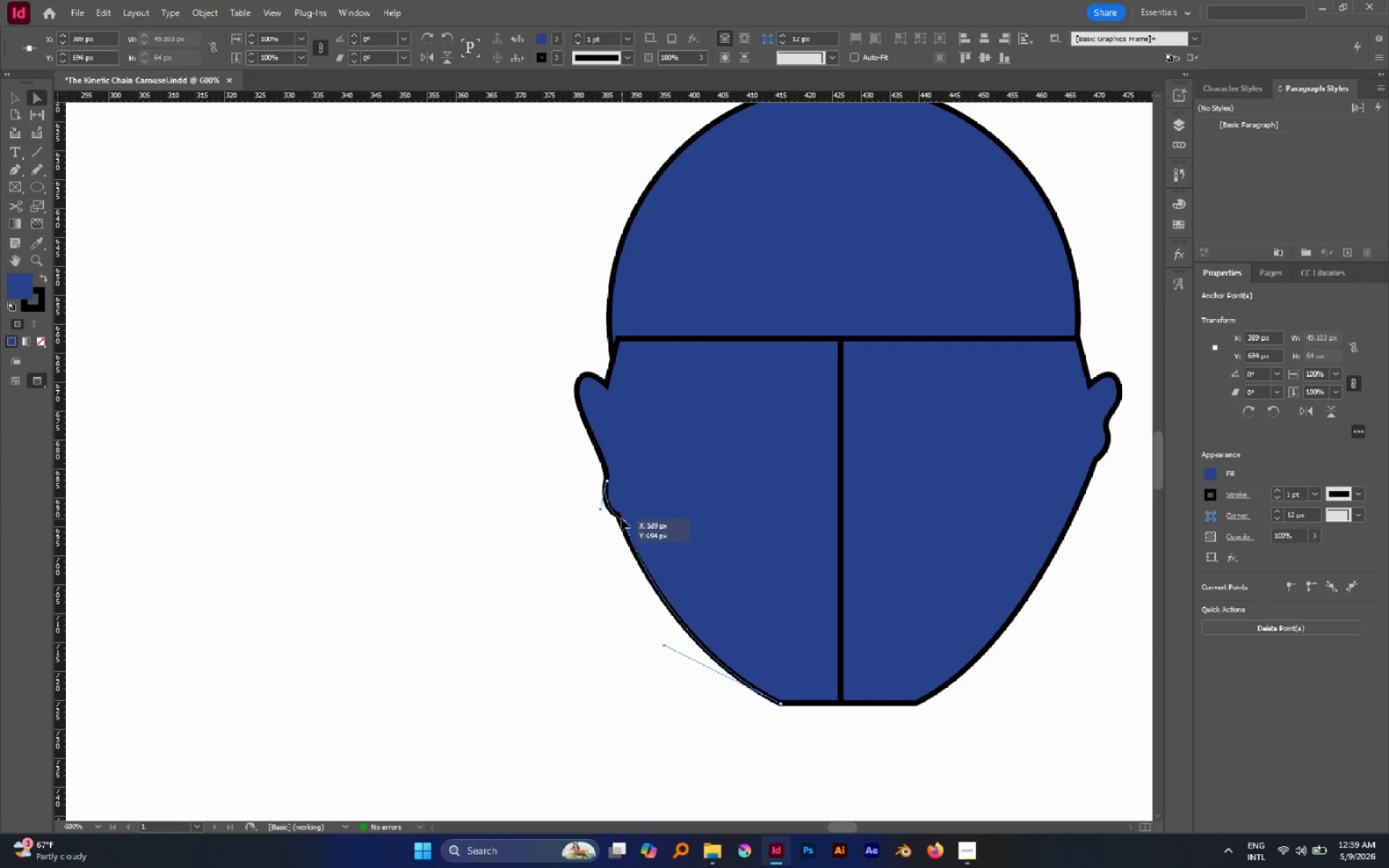 
left_click([566, 532])
 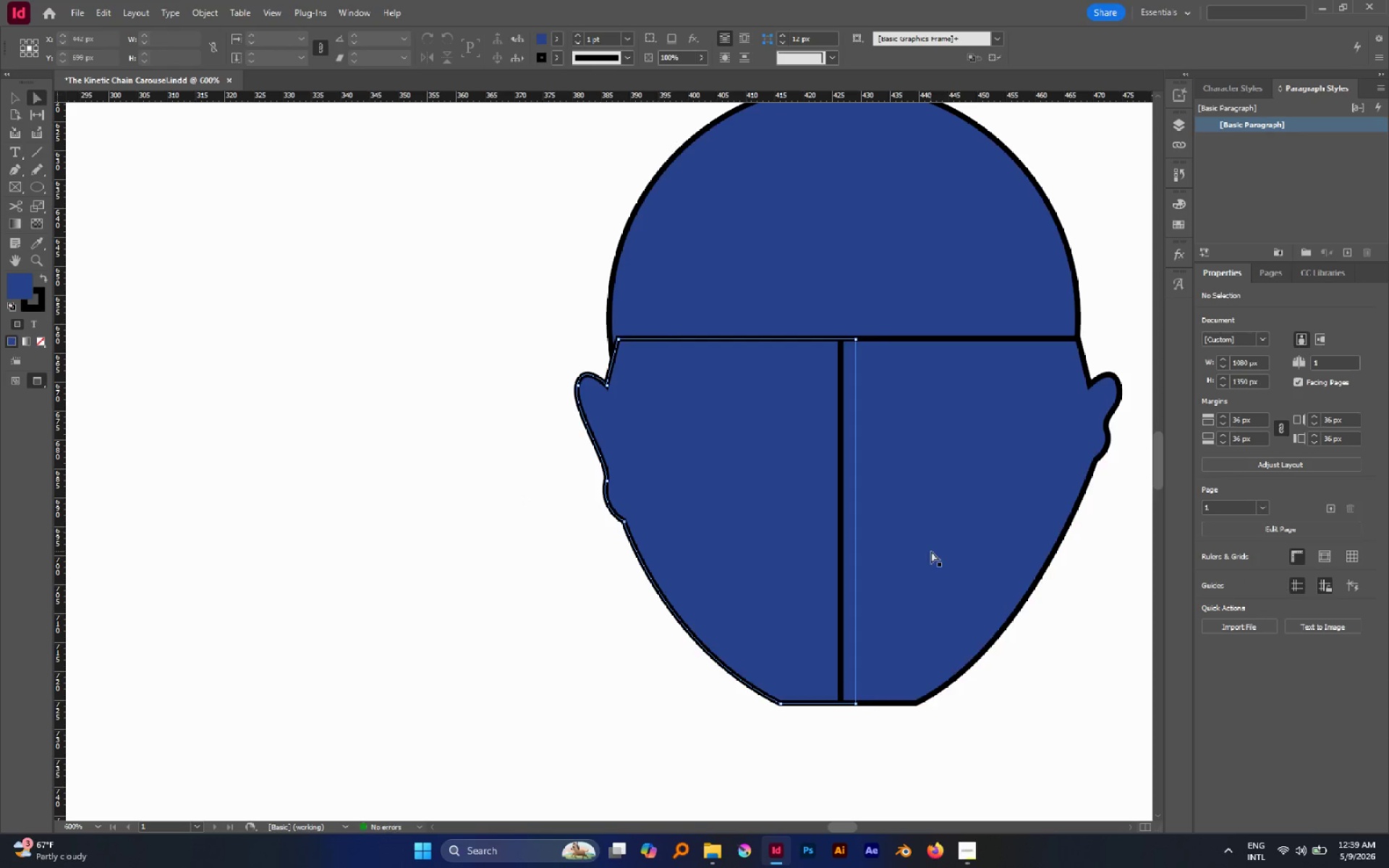 
left_click([931, 551])
 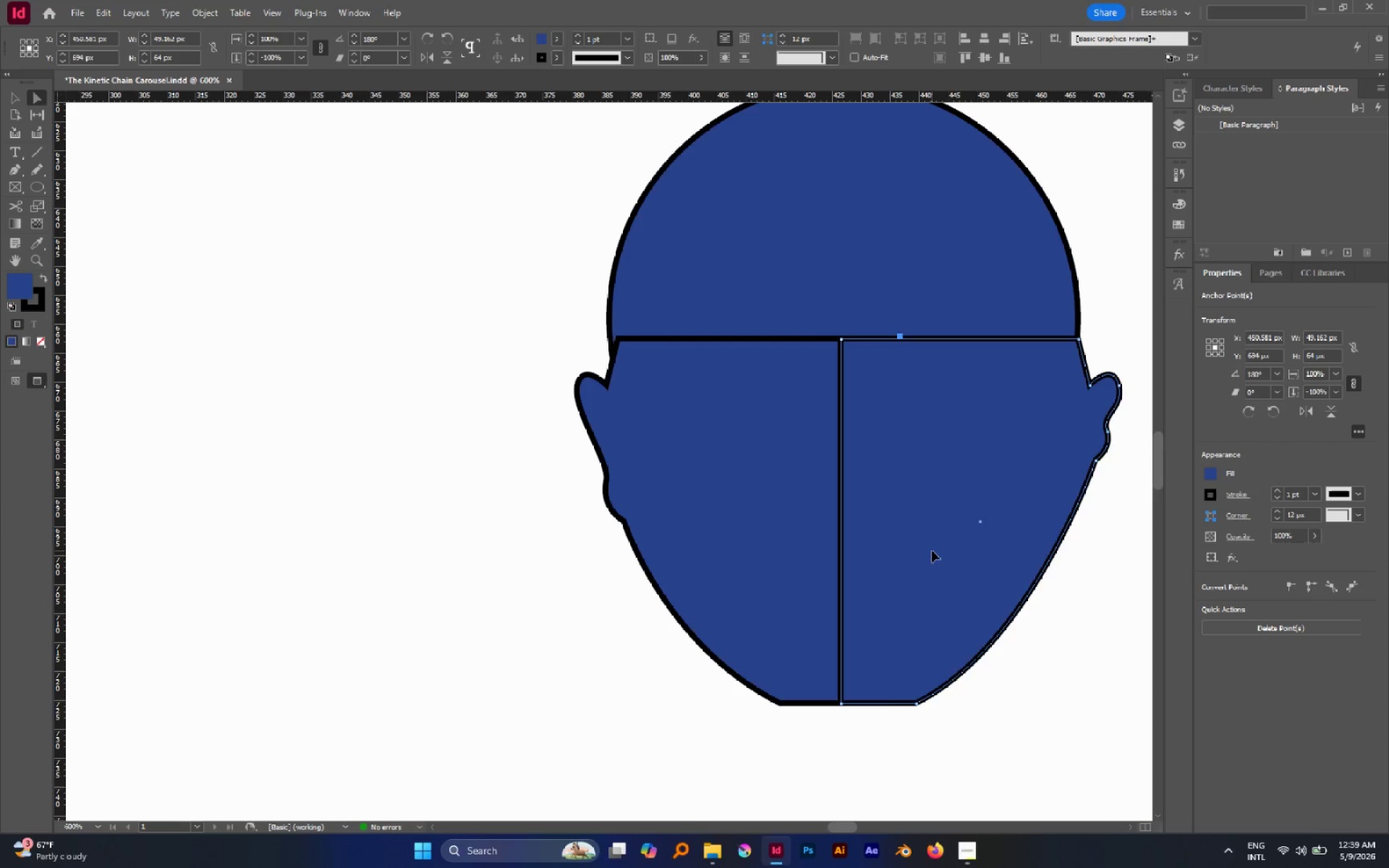 
key(Delete)
 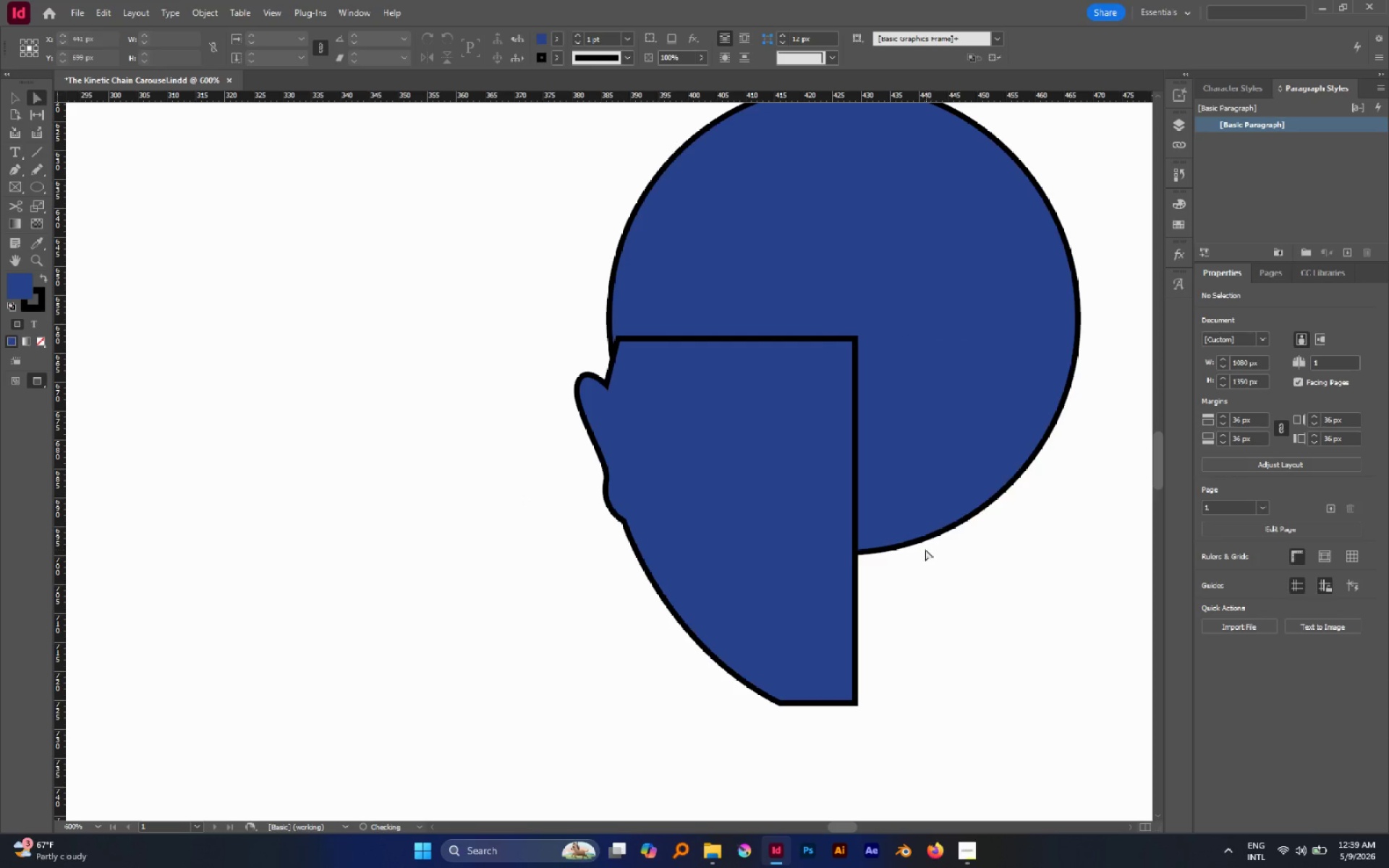 
key(V)
 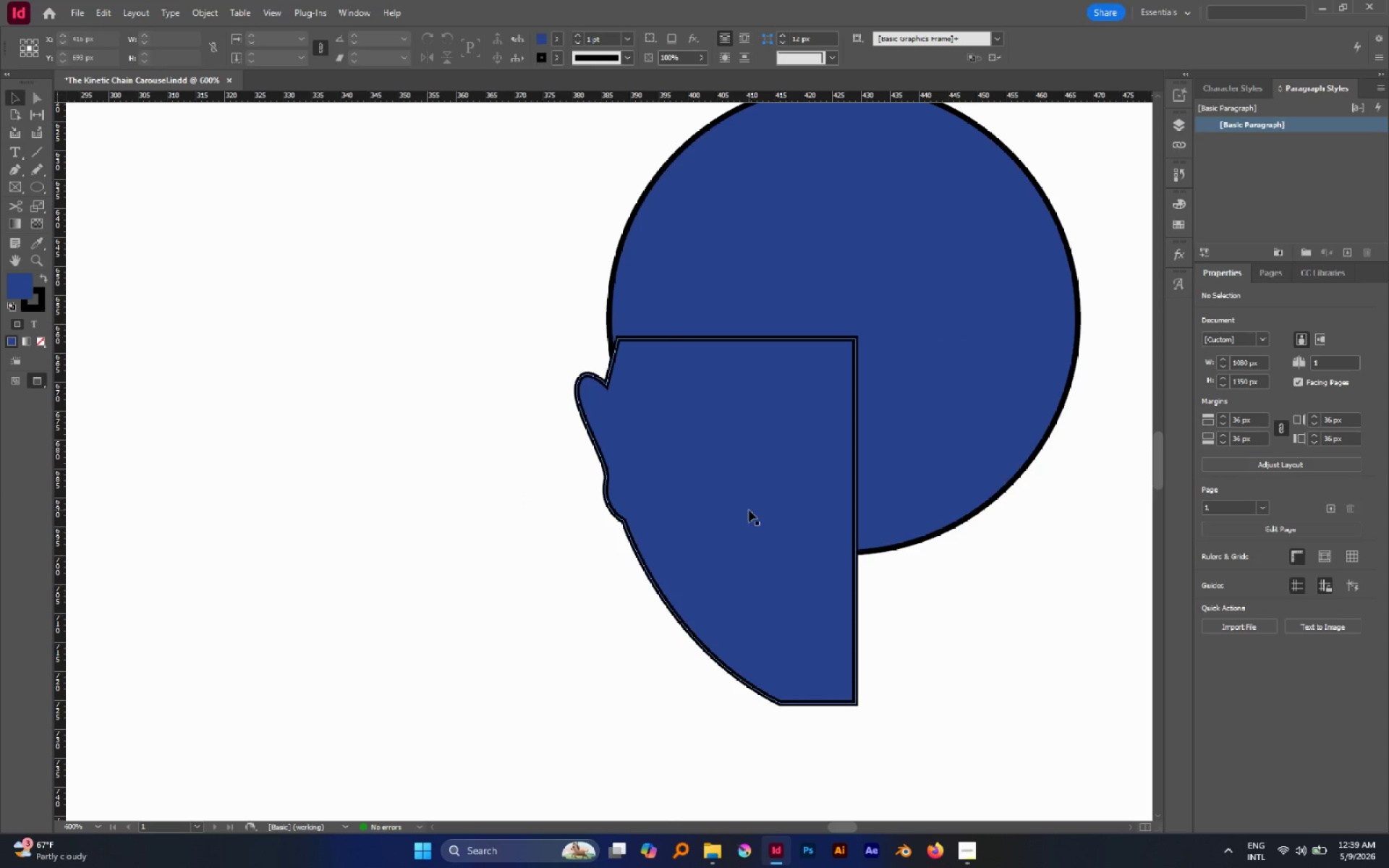 
left_click([749, 510])
 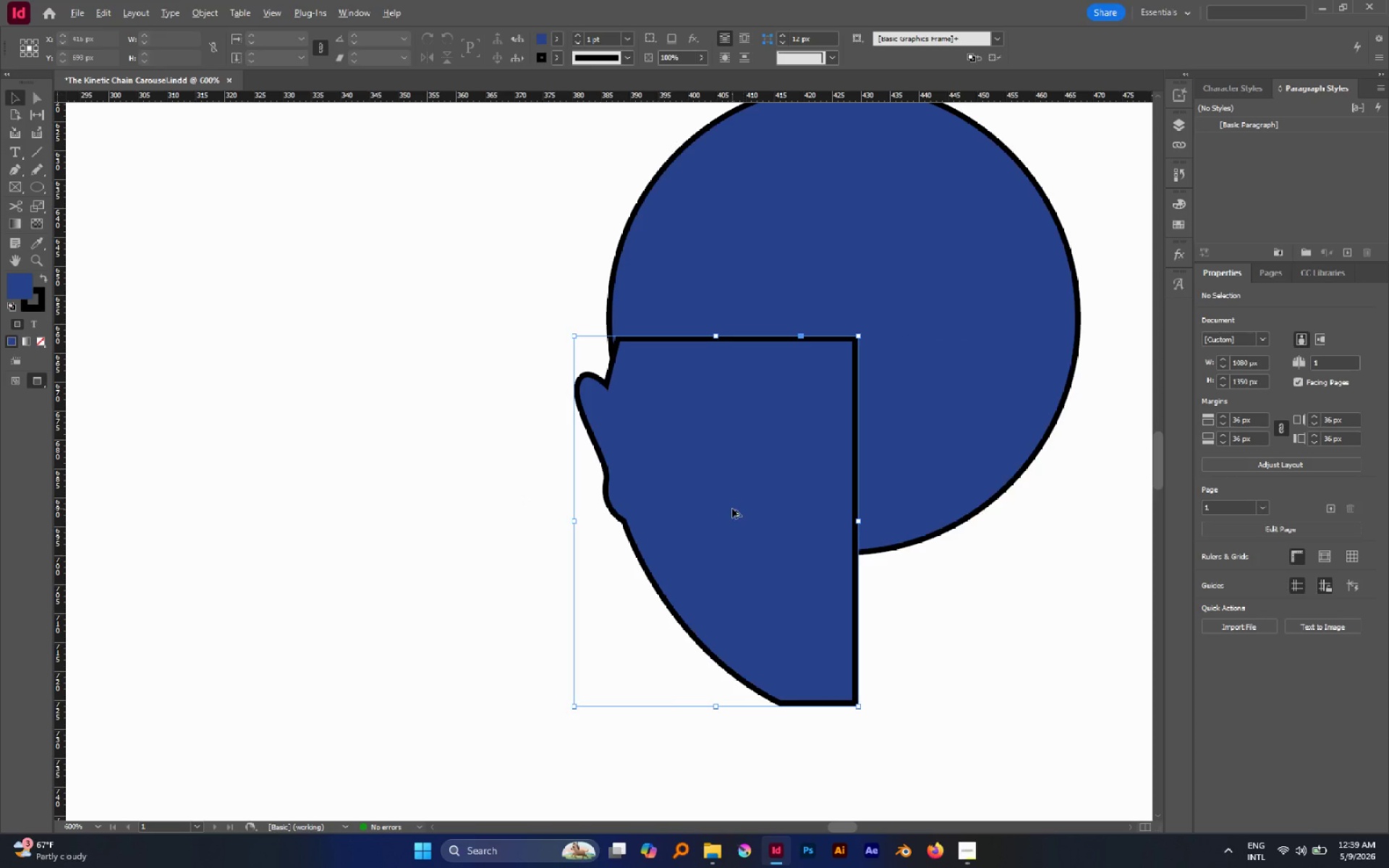 
hold_key(key=AltLeft, duration=0.92)
left_click_drag(start_coordinate=[732, 509], to_coordinate=[887, 513])
 